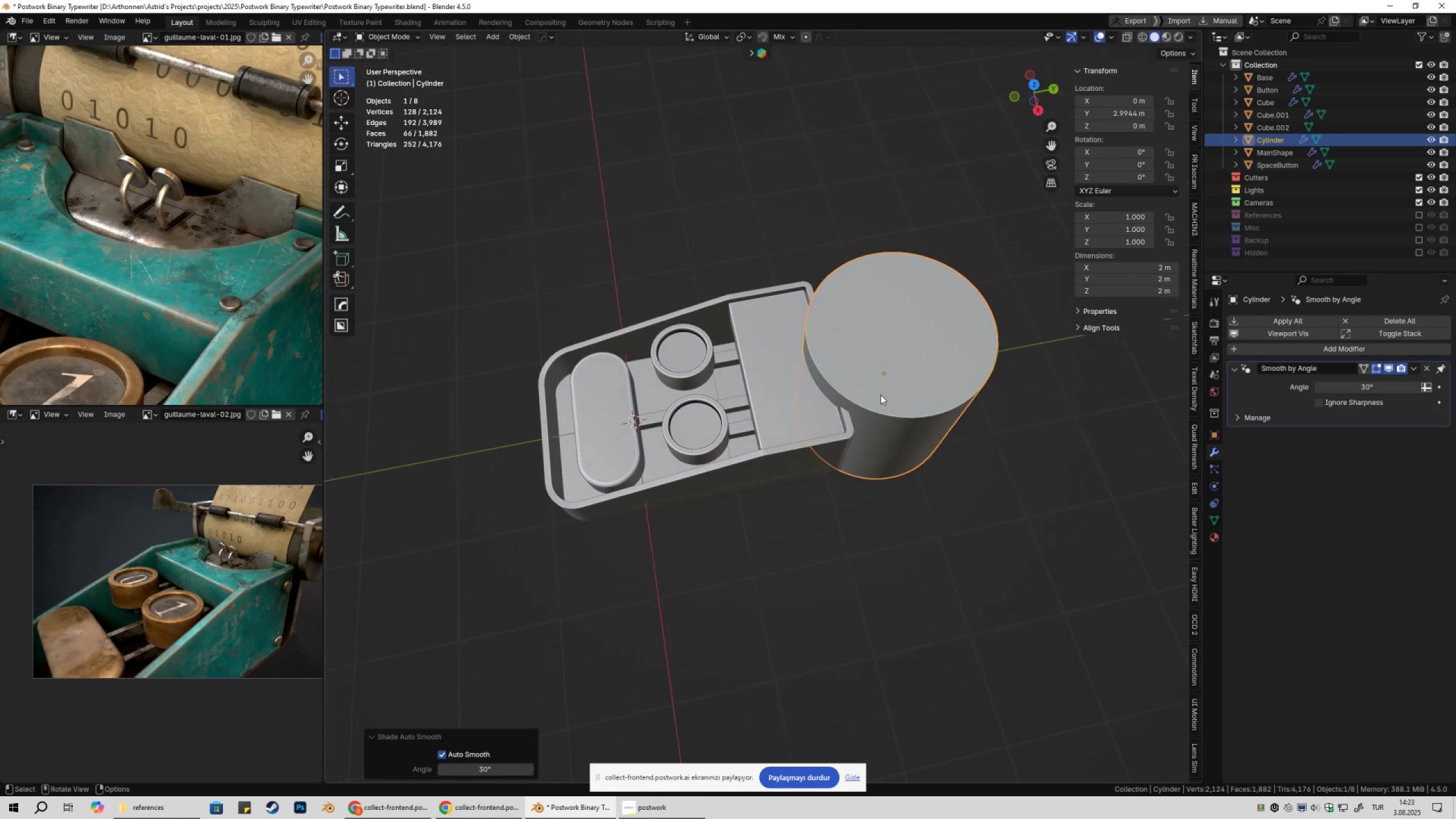 
type(gy)
 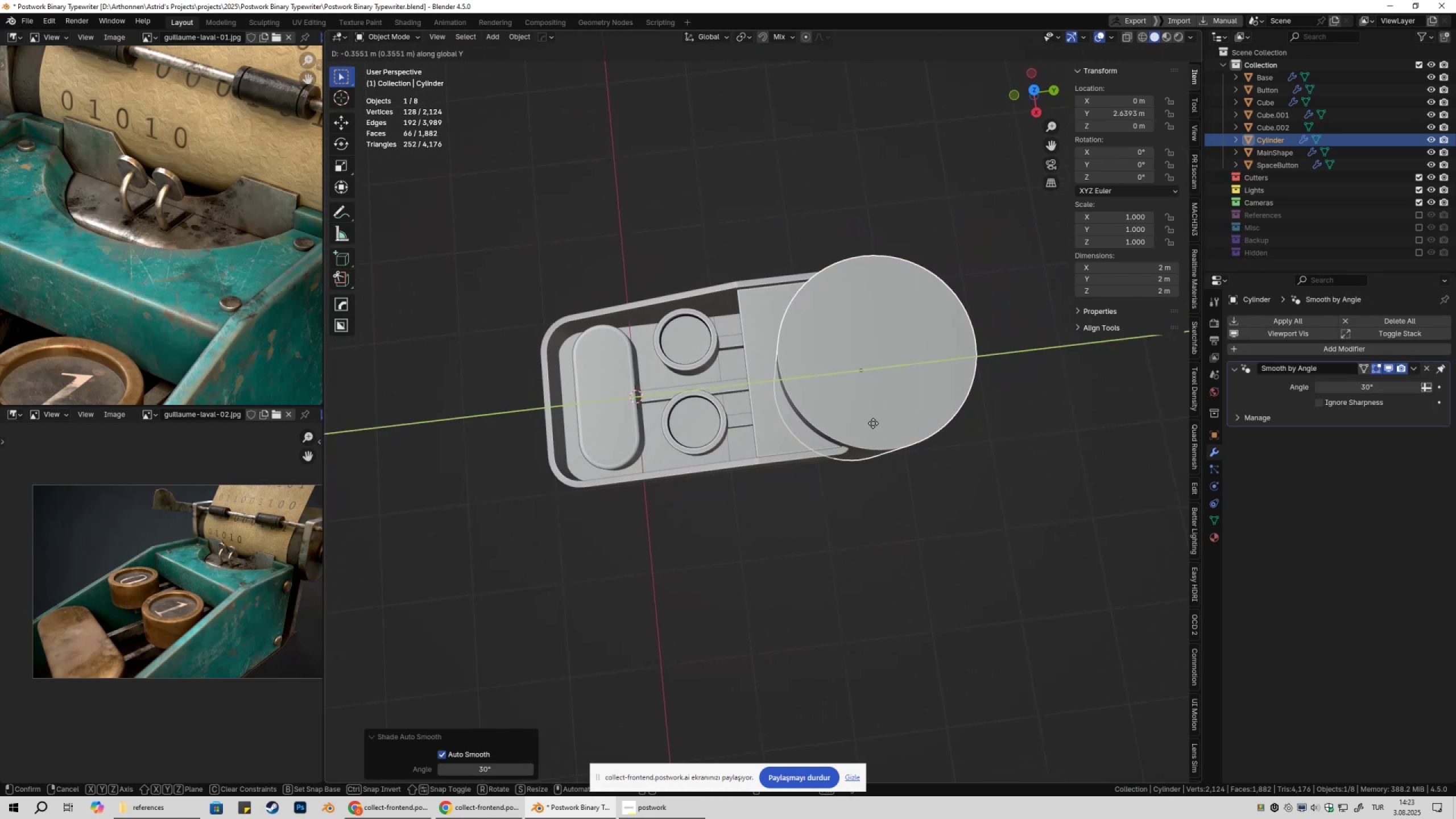 
left_click([872, 423])
 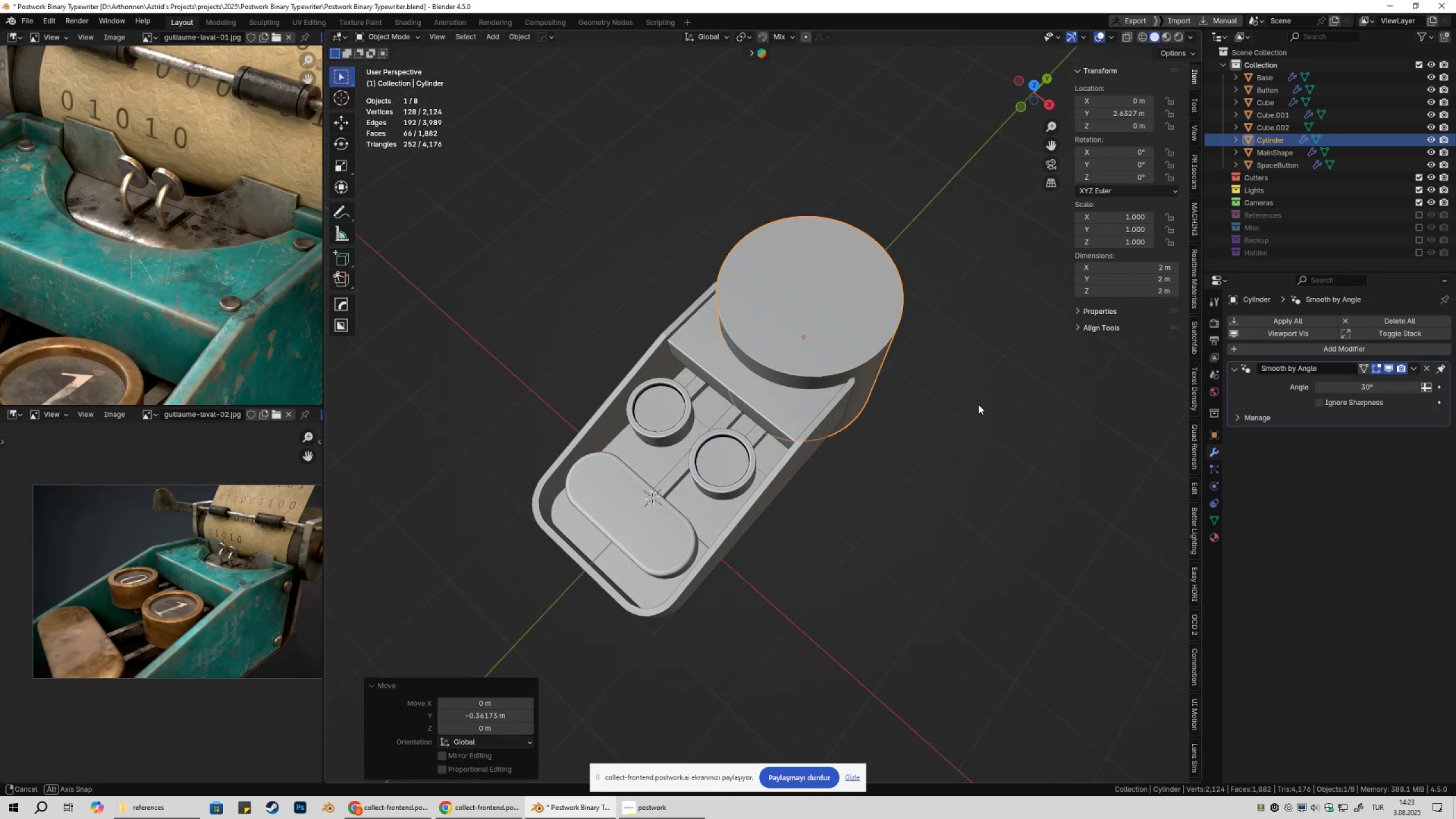 
key(S)
 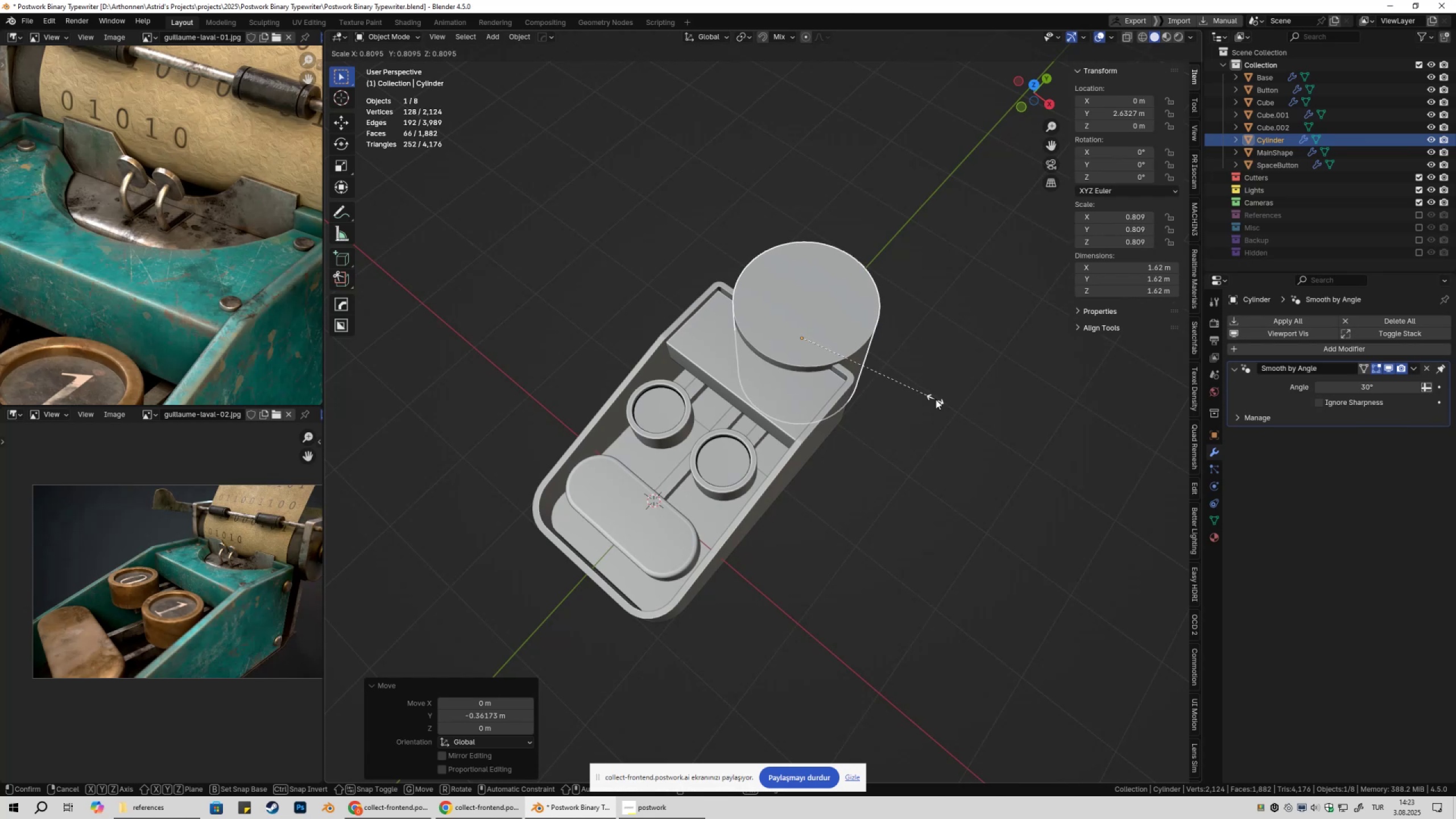 
left_click([940, 399])
 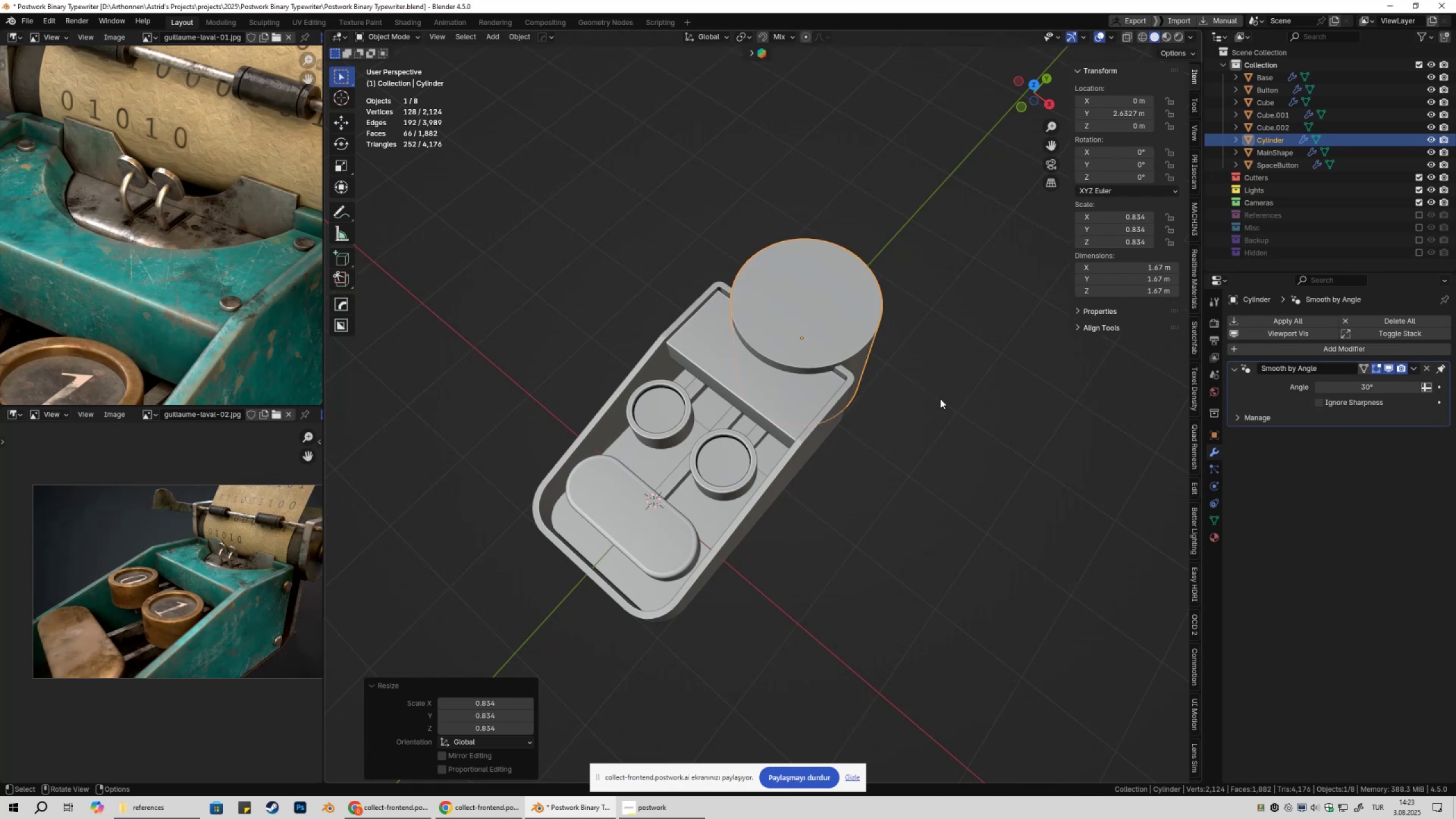 
type(gzgz)
 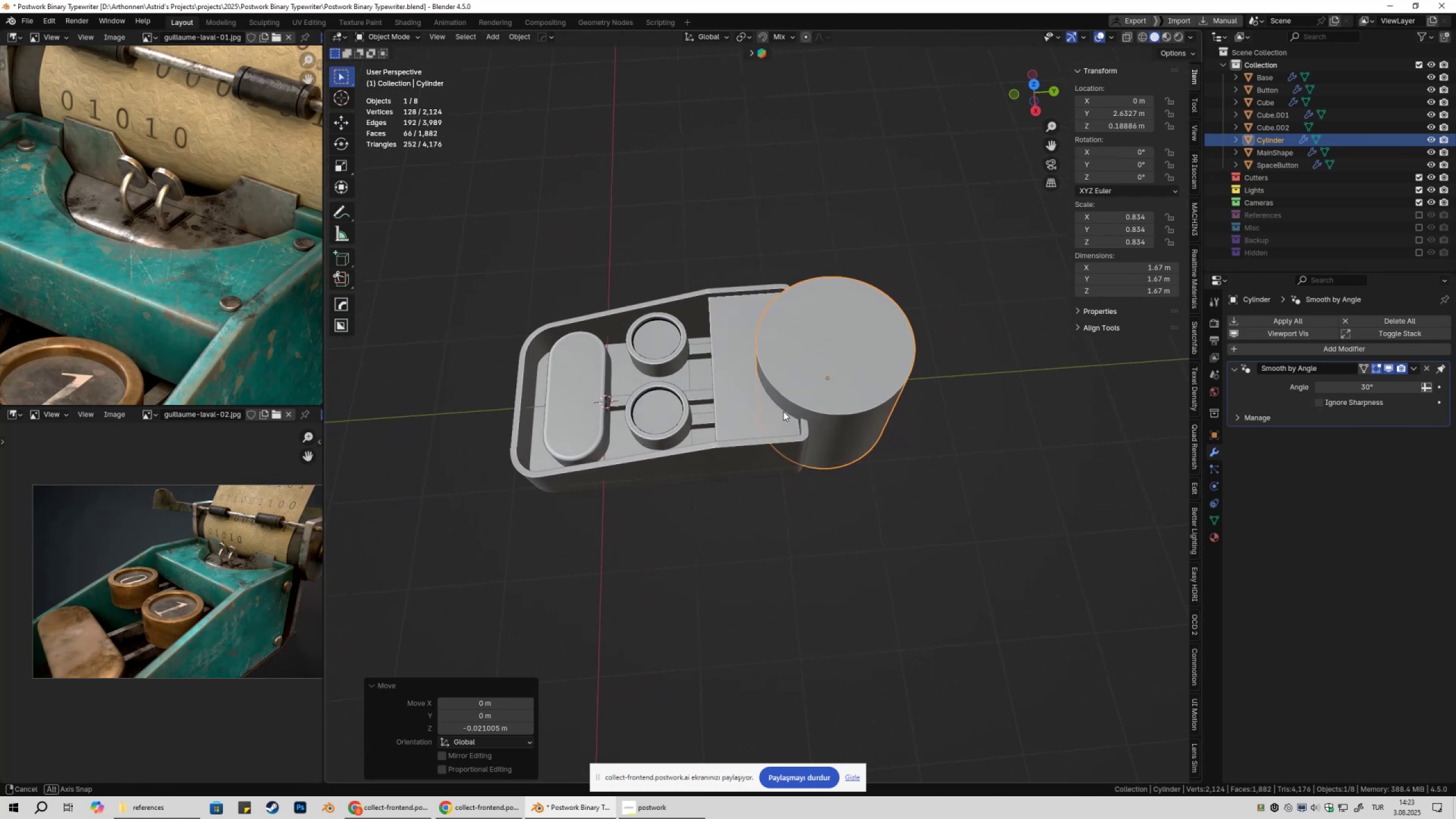 
scroll: coordinate [791, 418], scroll_direction: up, amount: 2.0
 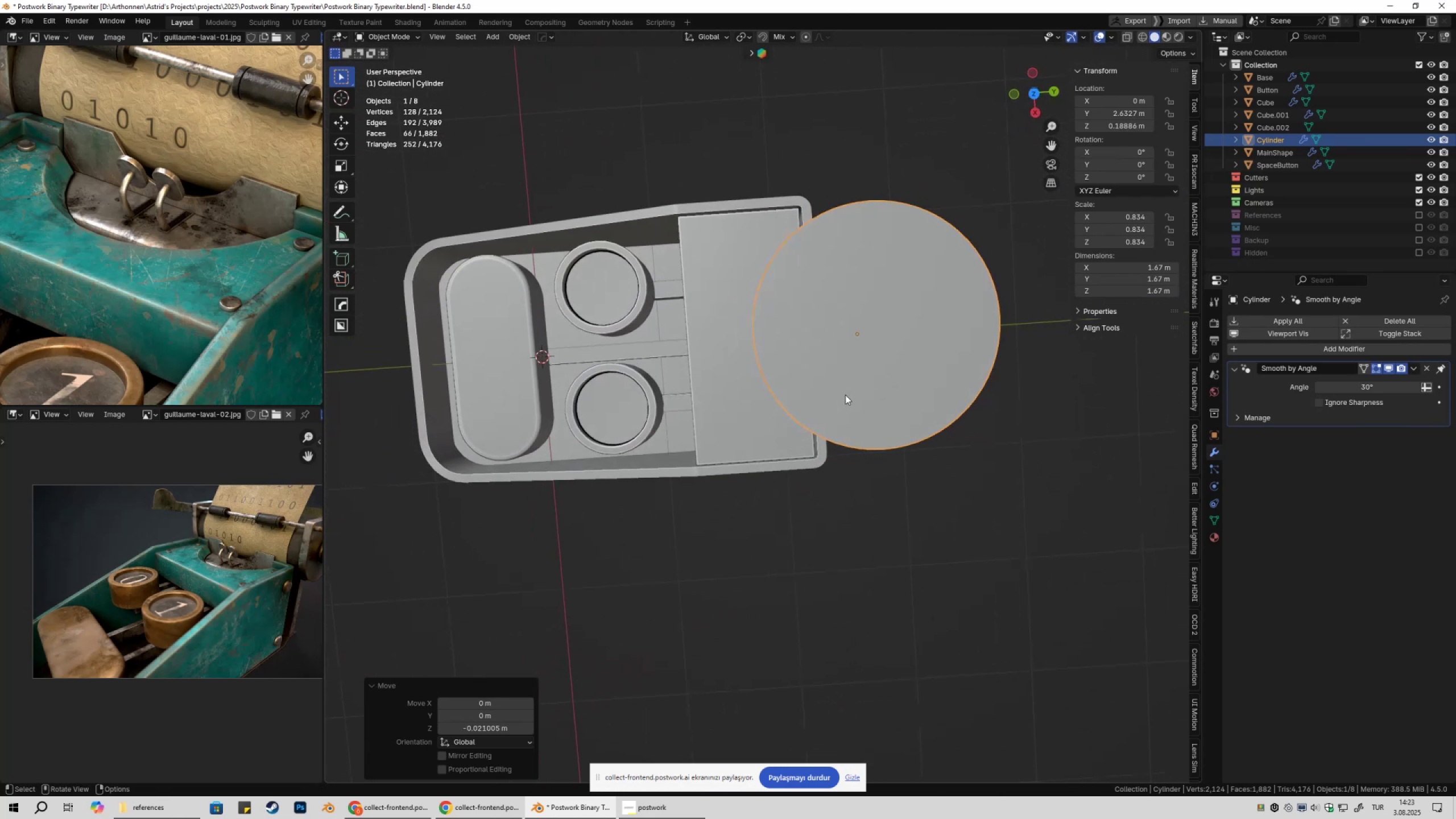 
type(sgy)
 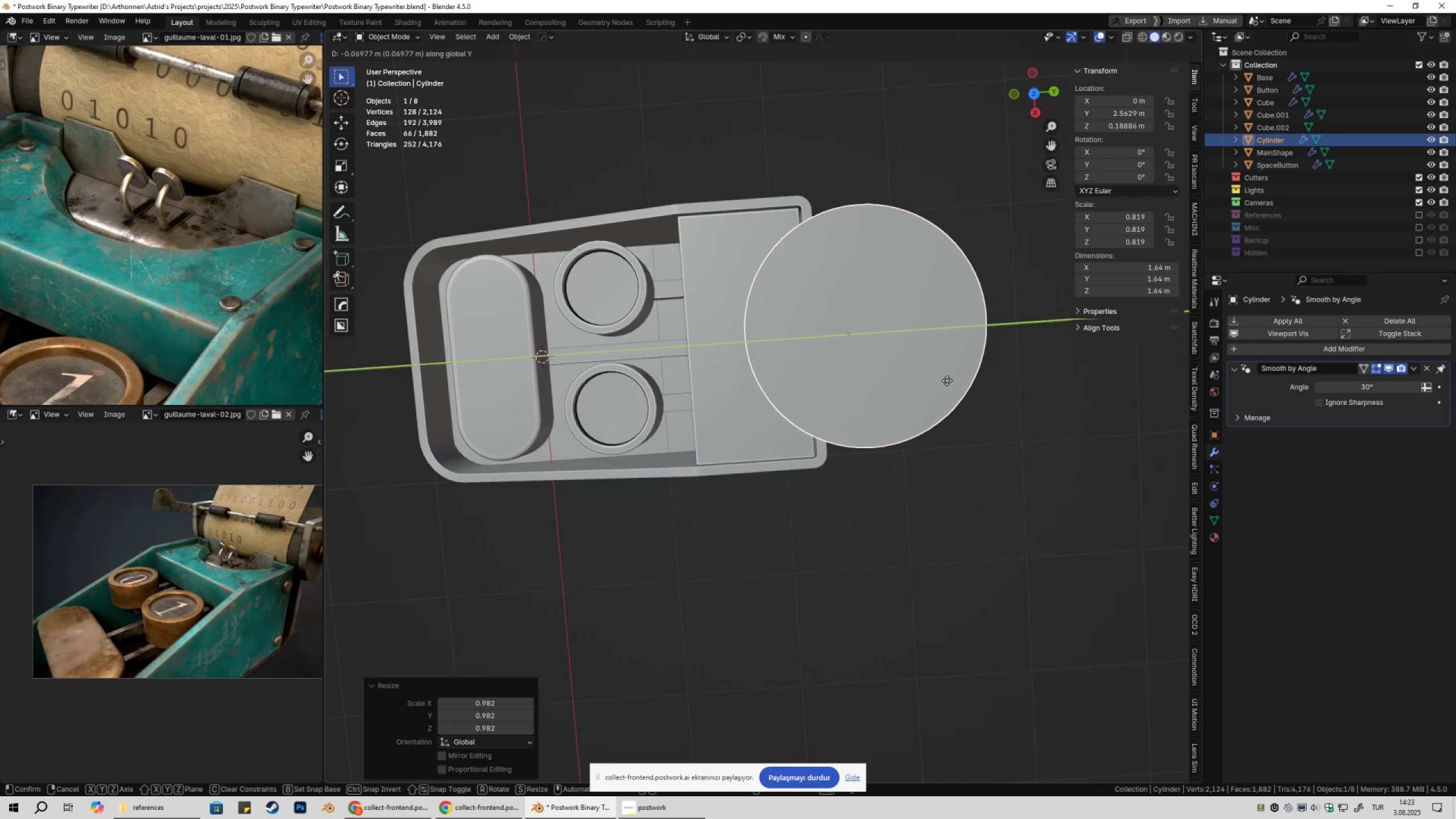 
 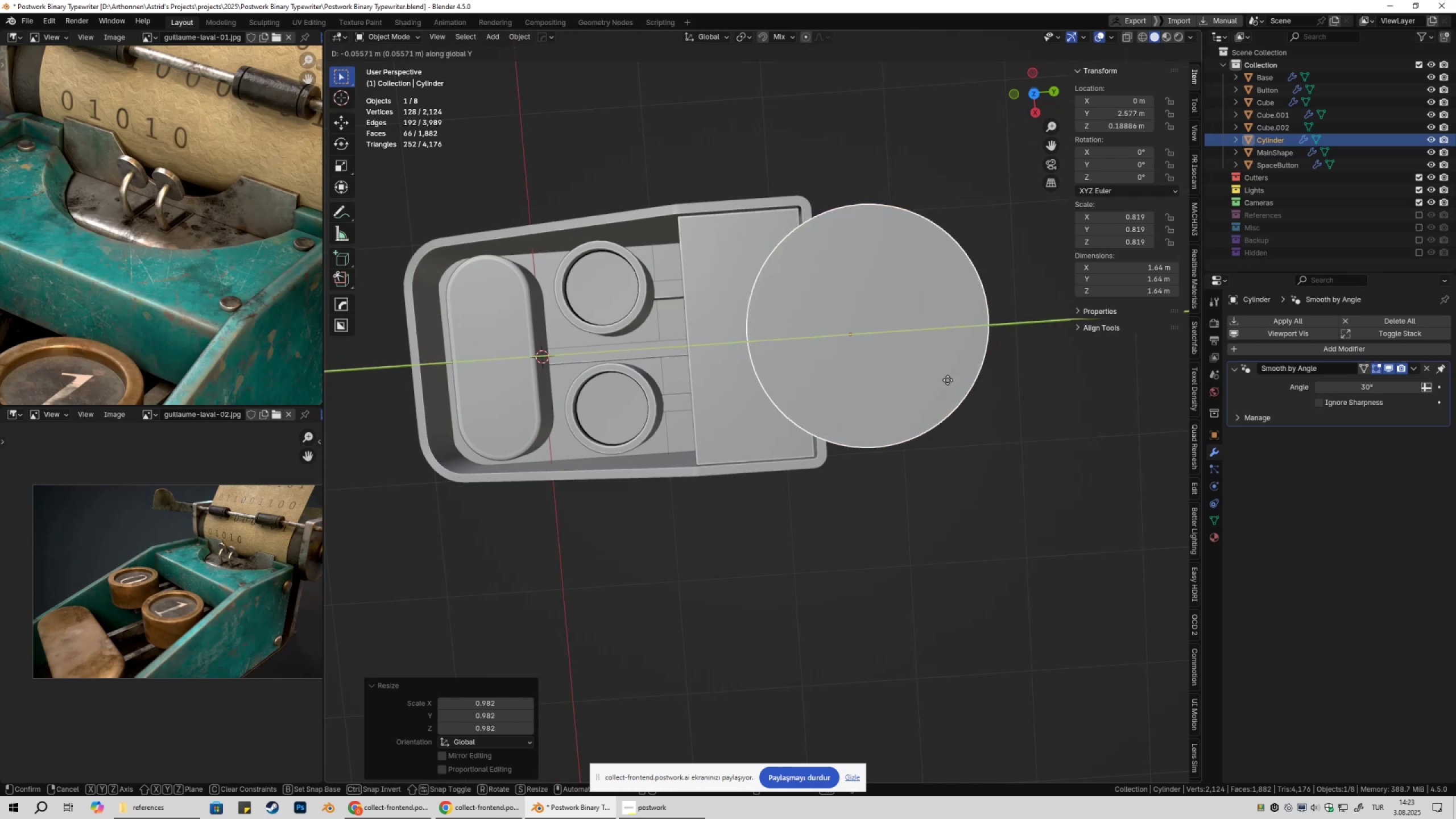 
hold_key(key=ShiftLeft, duration=1.53)
 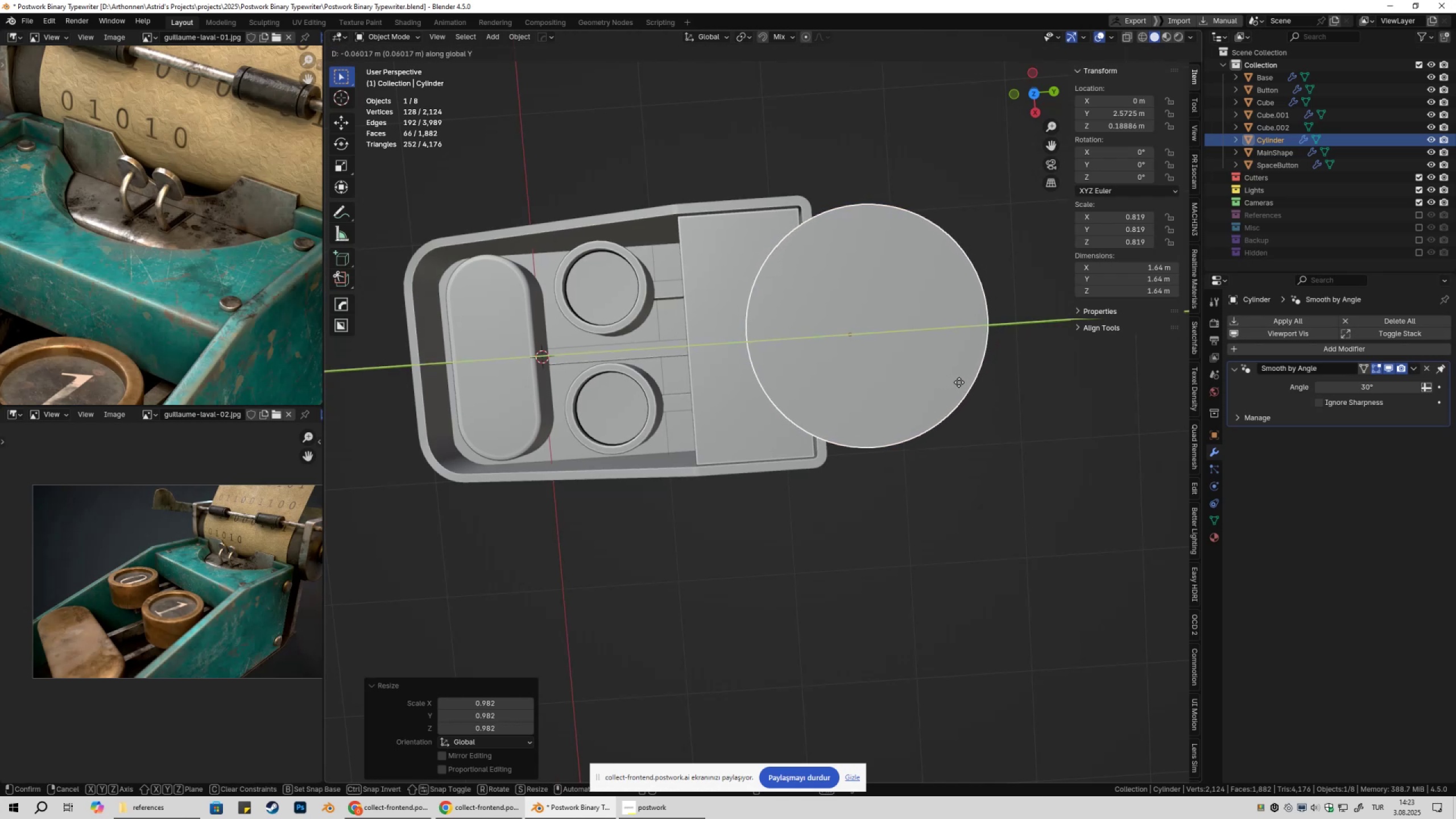 
hold_key(key=ShiftLeft, duration=1.29)
left_click([959, 382])
 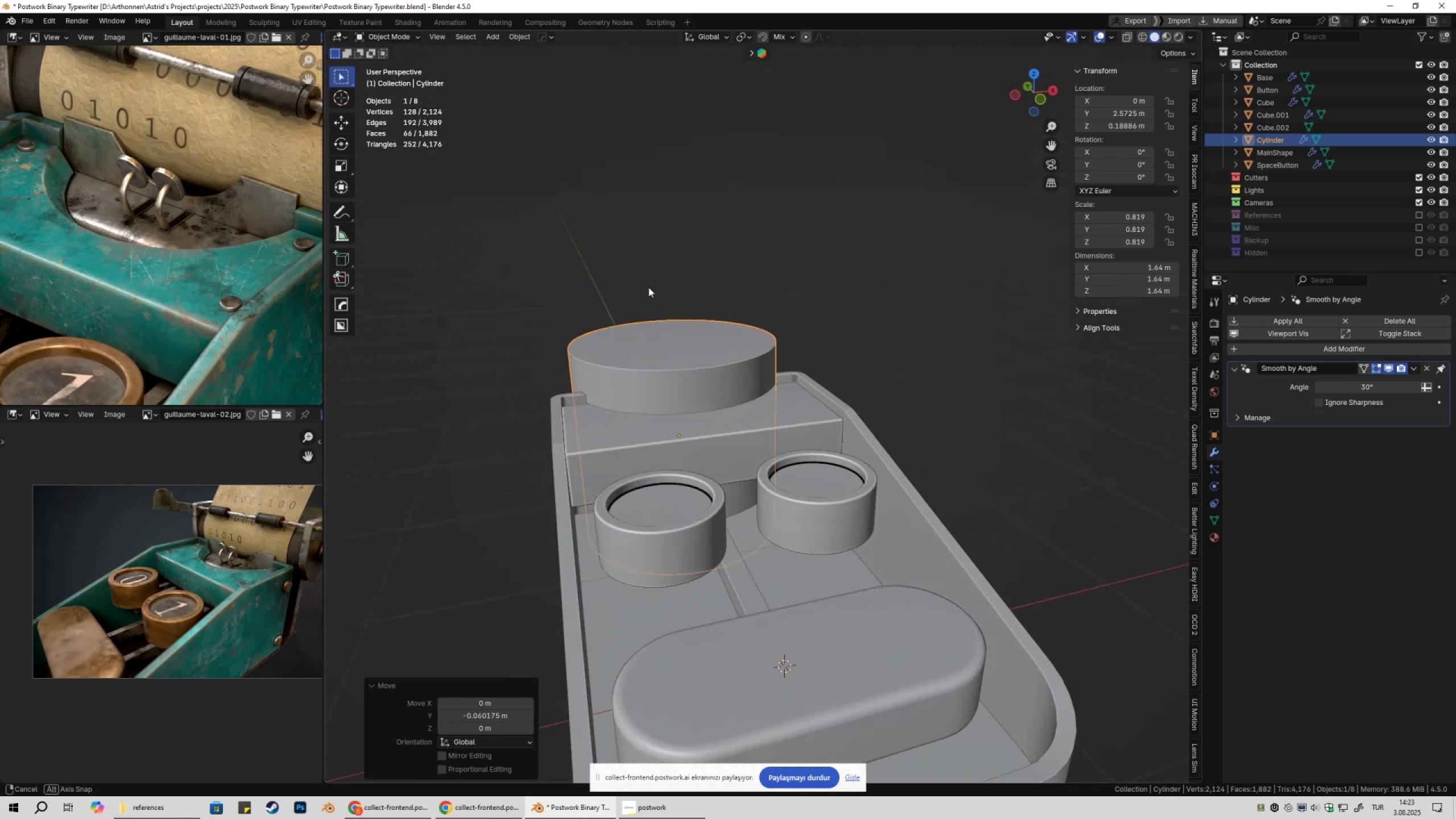 
wait(10.3)
 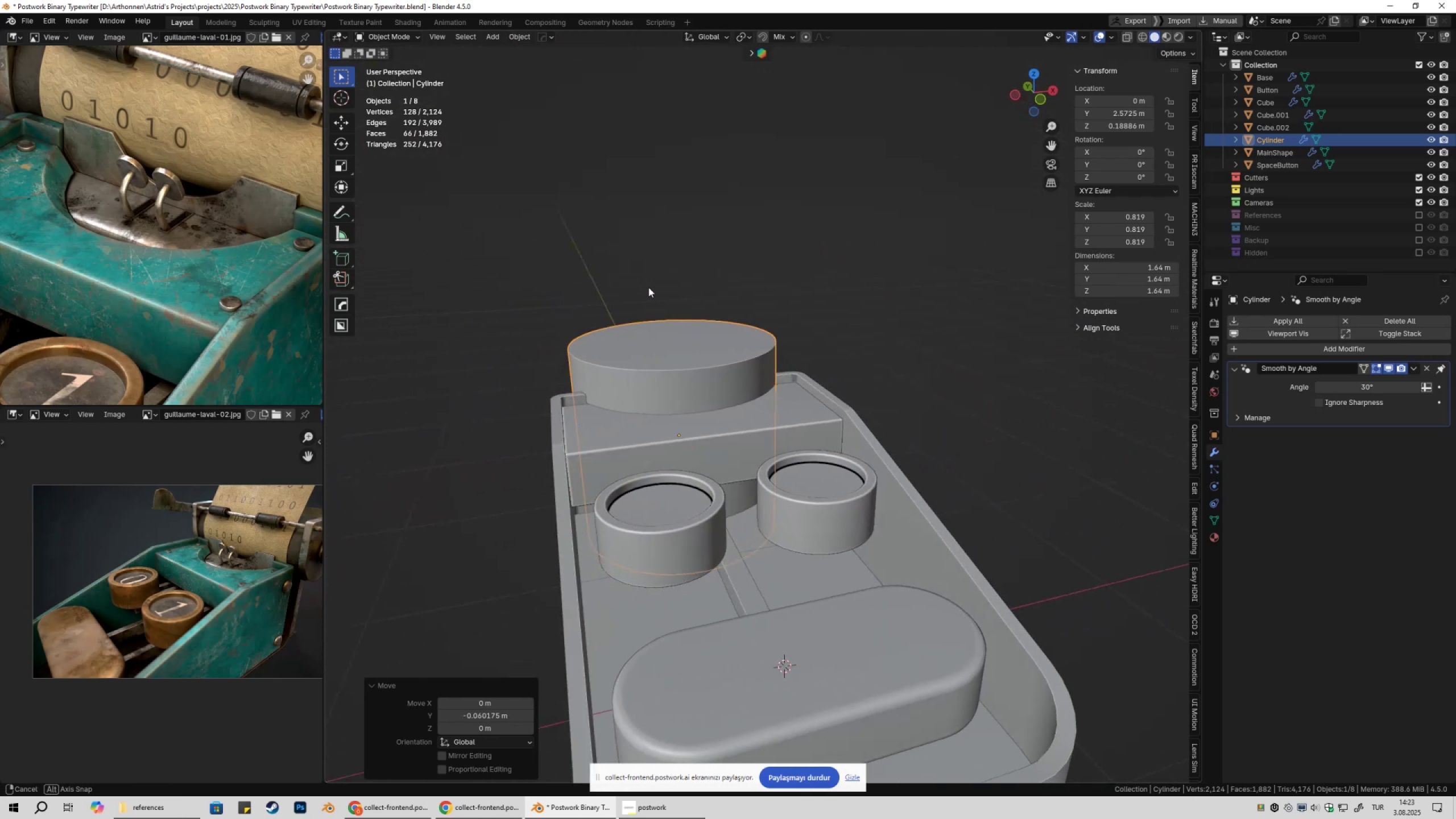 
hold_key(key=ShiftLeft, duration=0.41)
left_click([800, 414])
 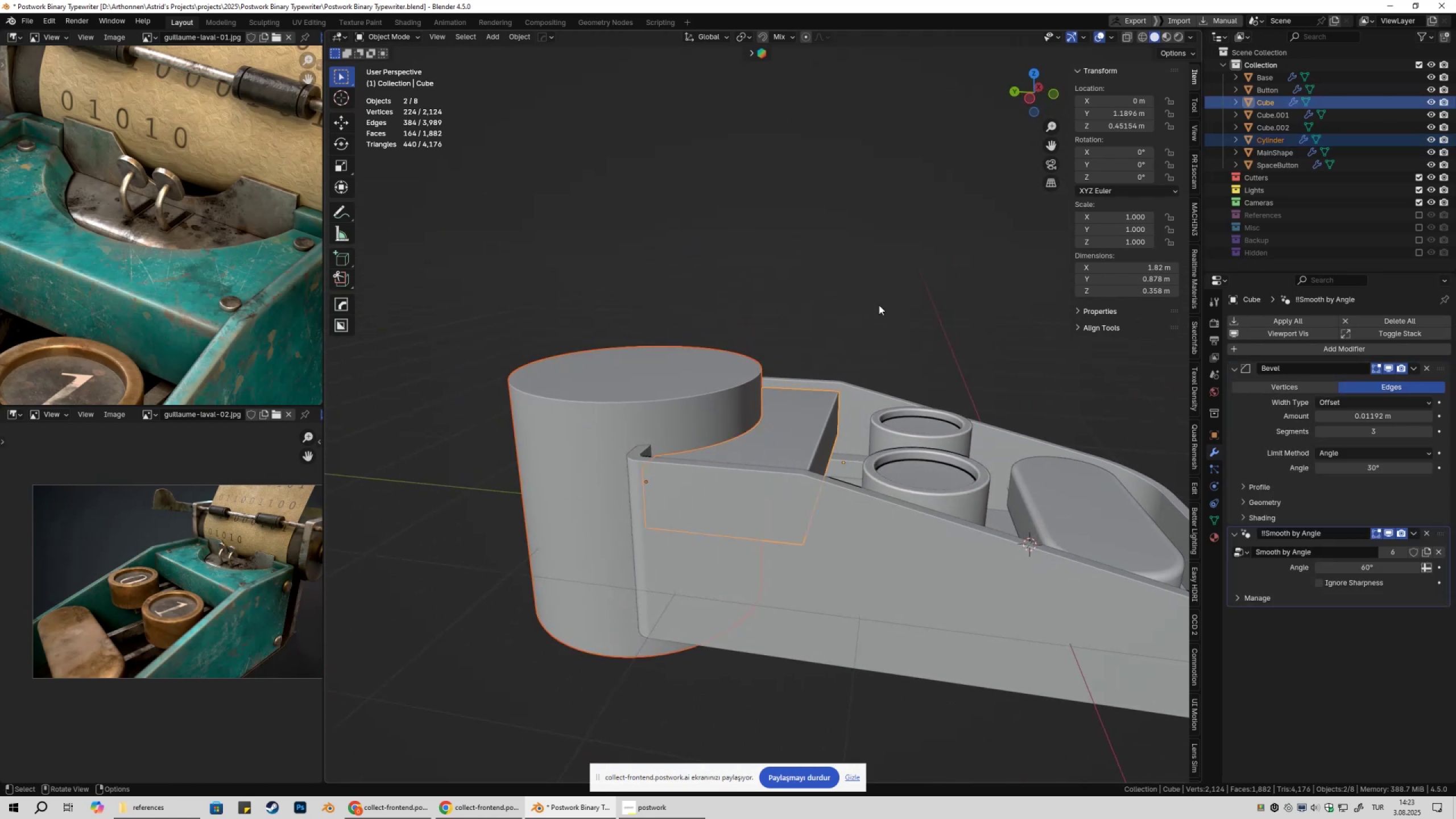 
key(Control+NumpadSubtract)
 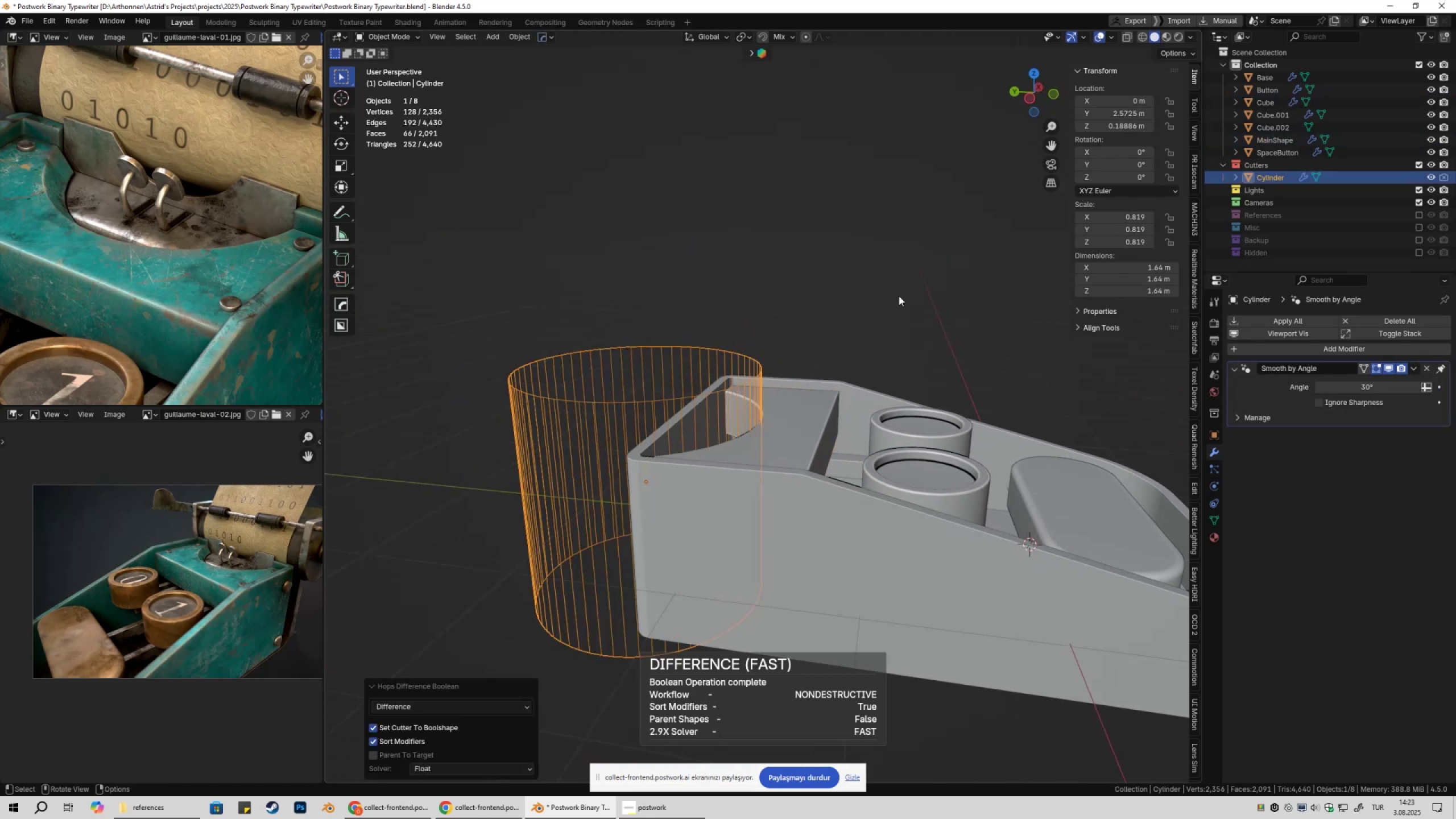 
left_click([897, 279])
 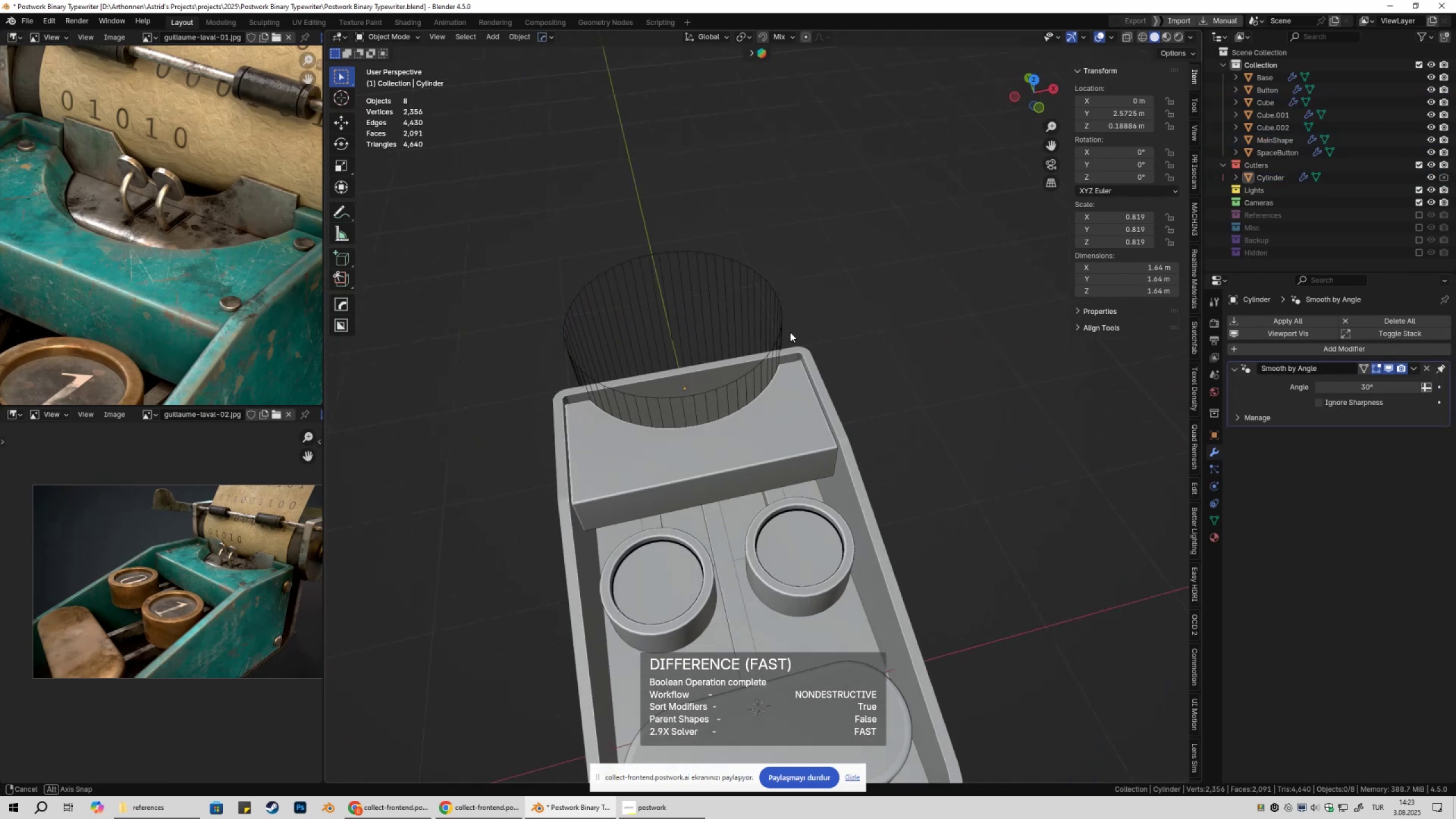 
key(Shift+2)
 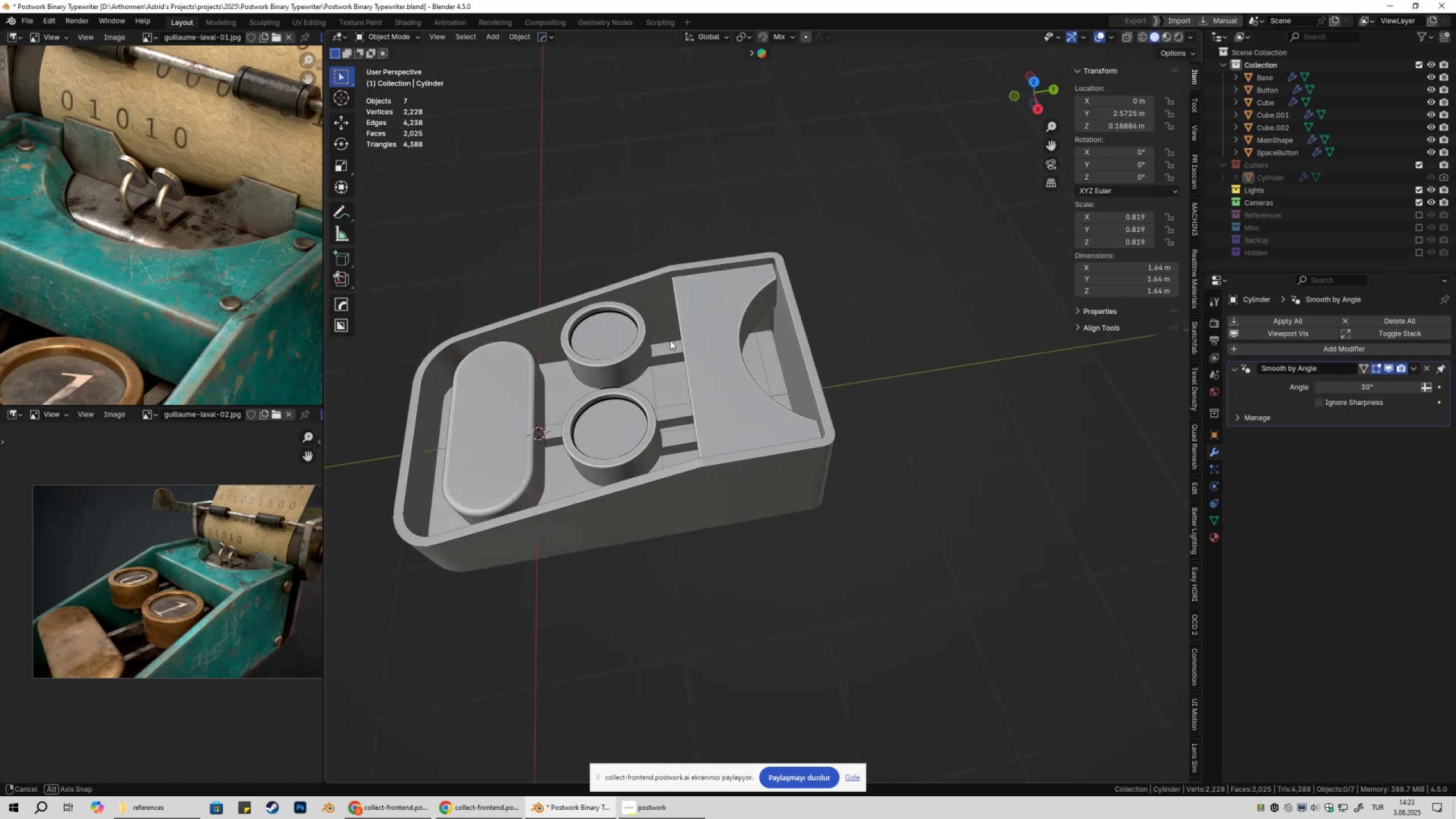 
left_click([747, 338])
 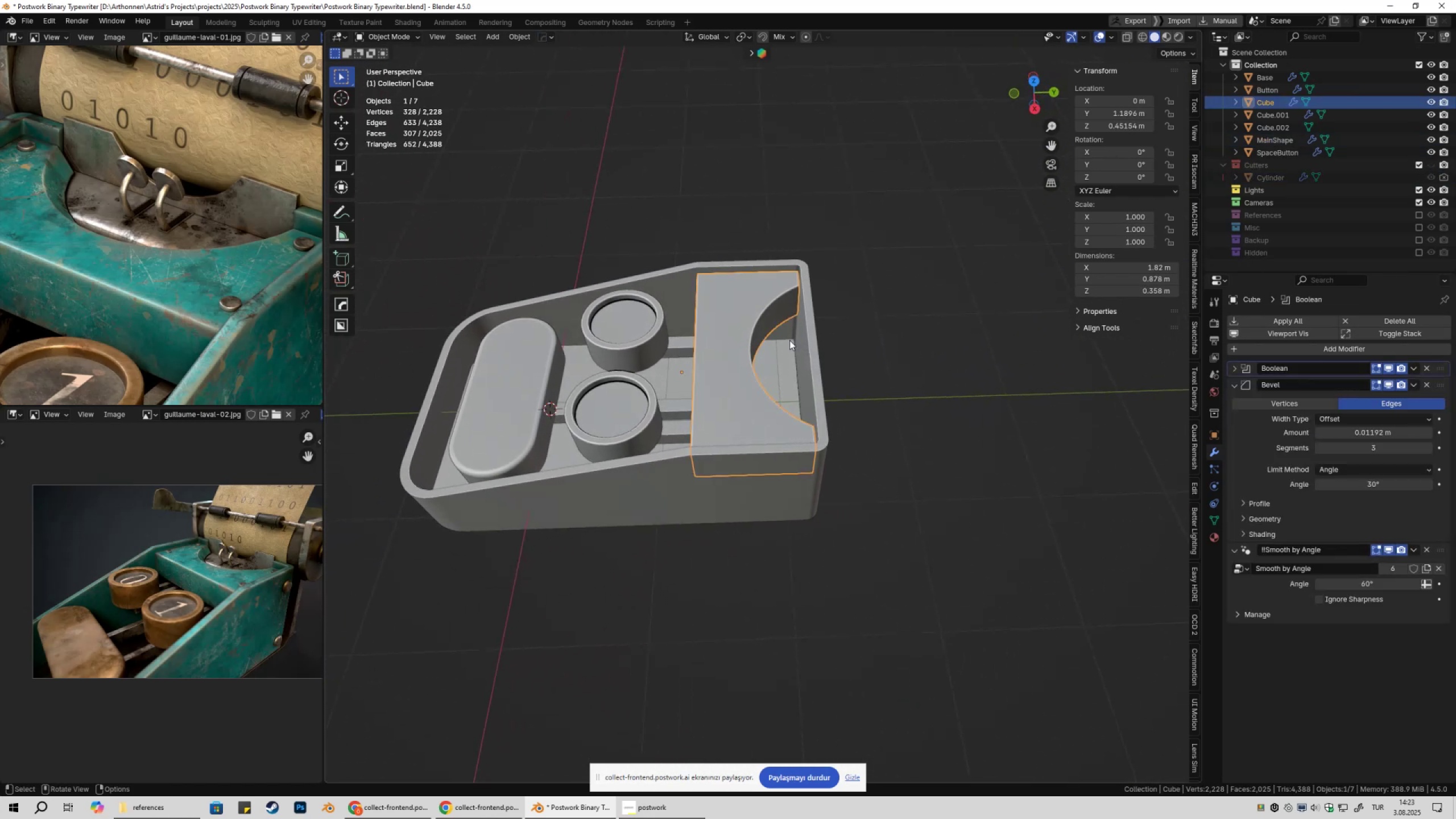 
key(Tab)
 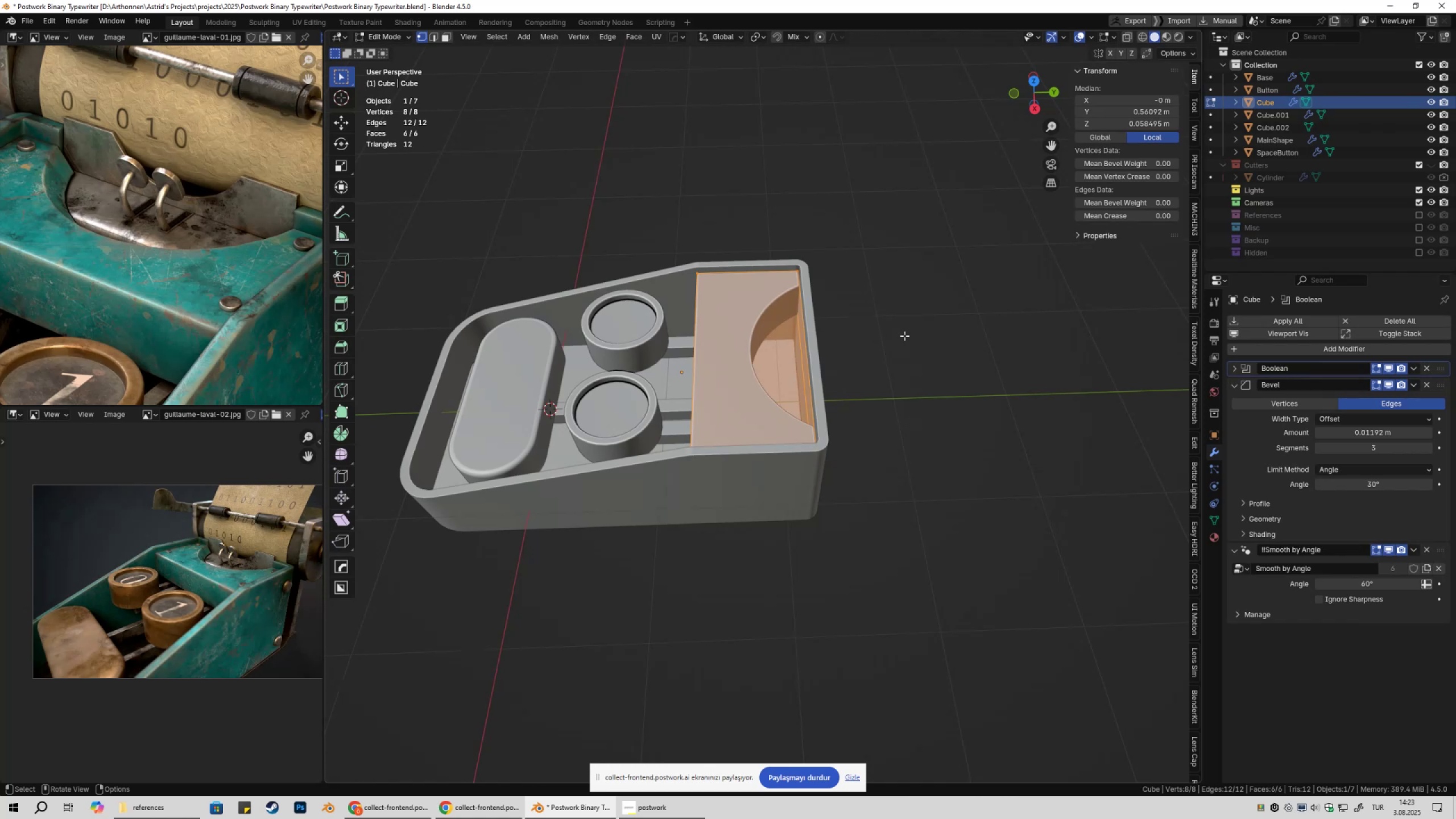 
key(Tab)
 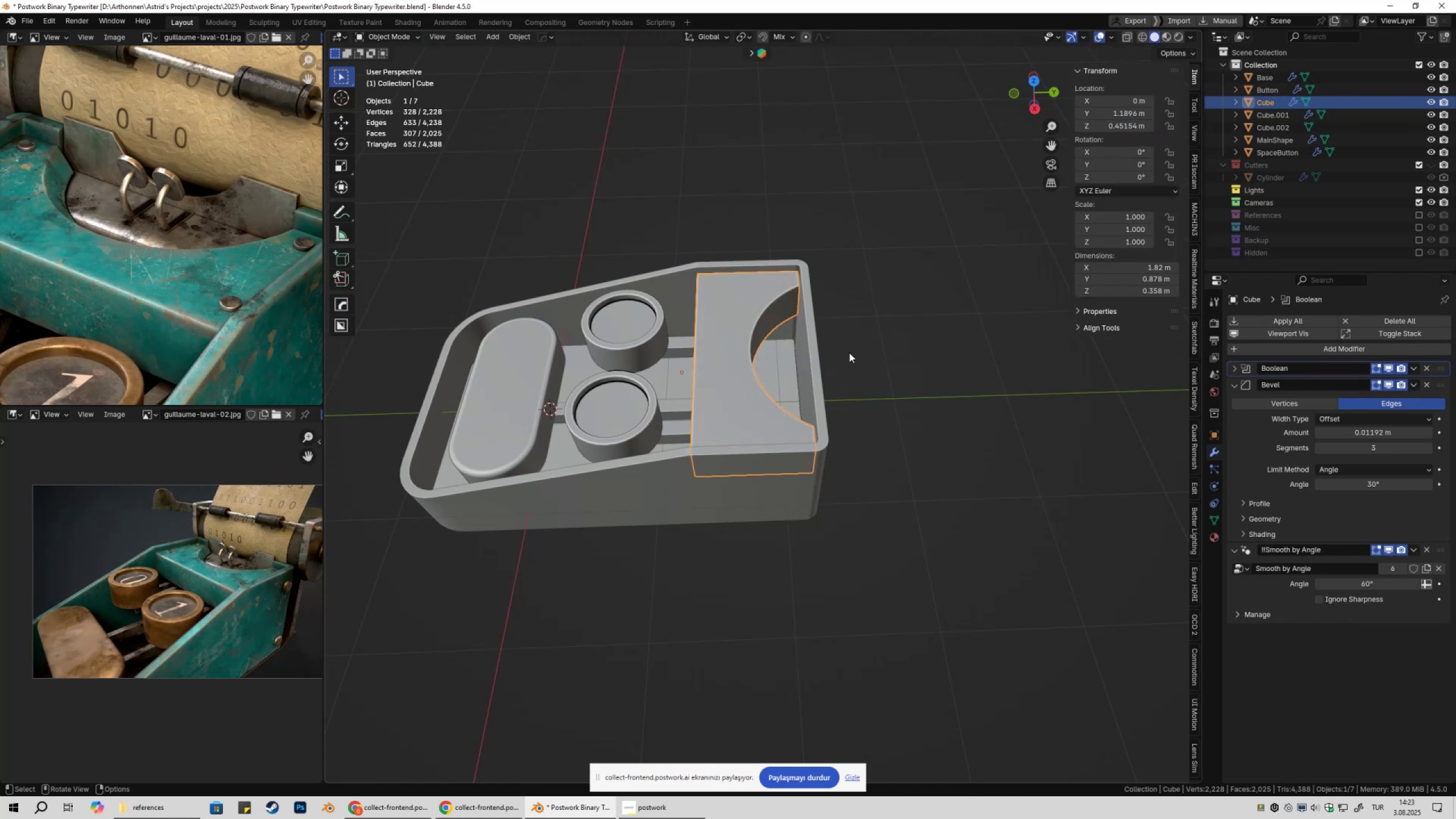 
scroll: coordinate [834, 349], scroll_direction: up, amount: 2.0
 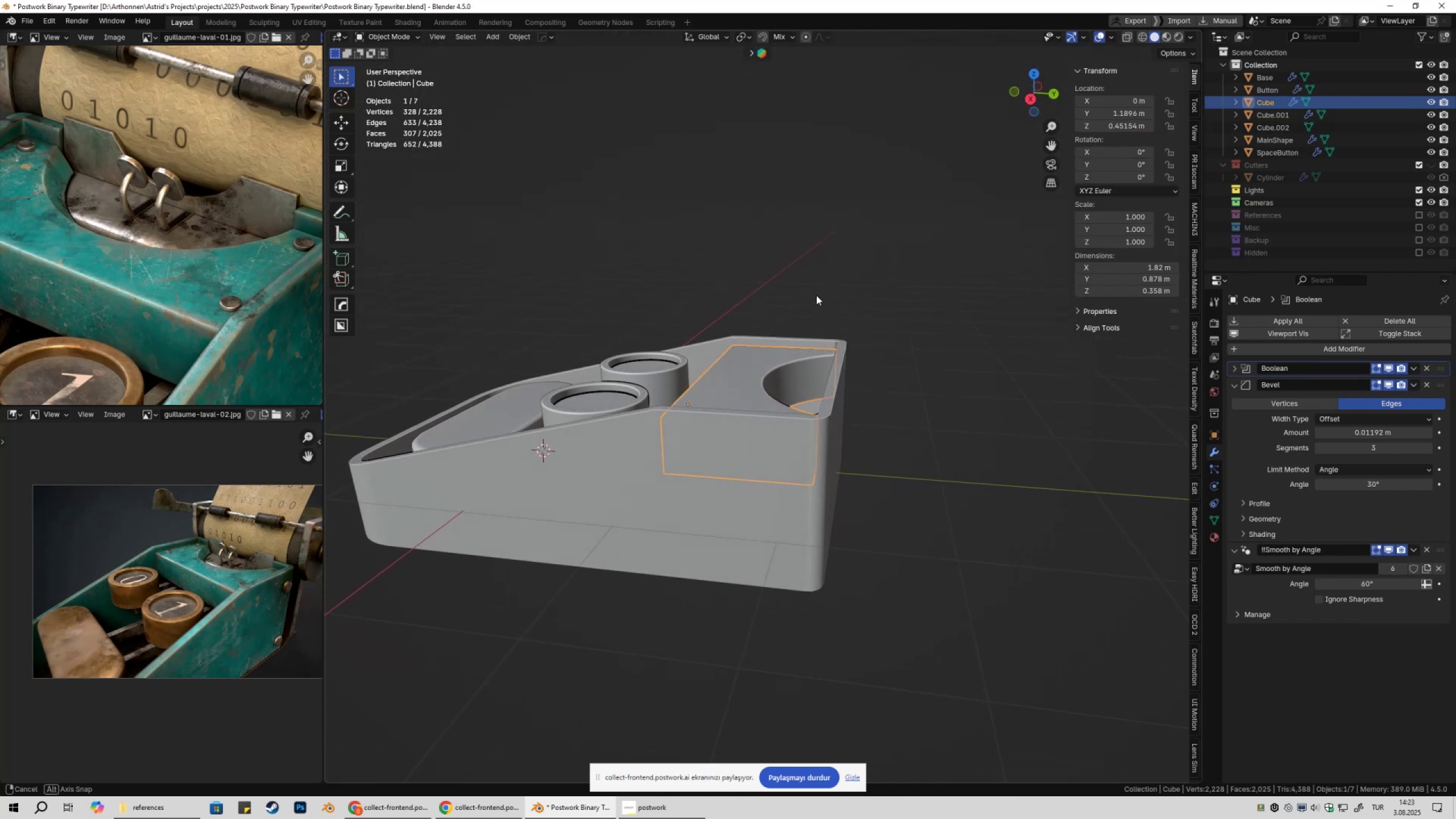 
key(Tab)
 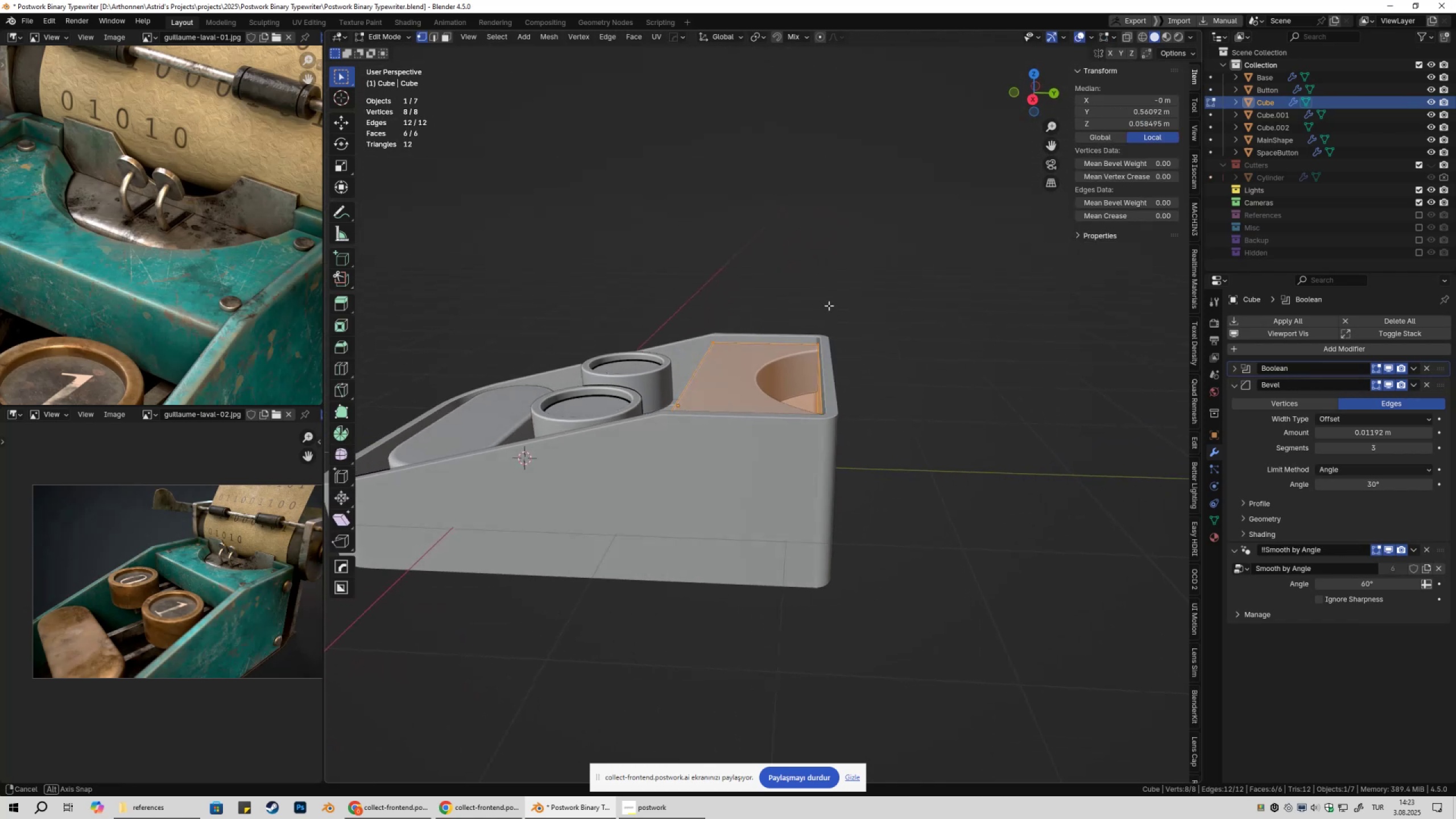 
key(Tab)
 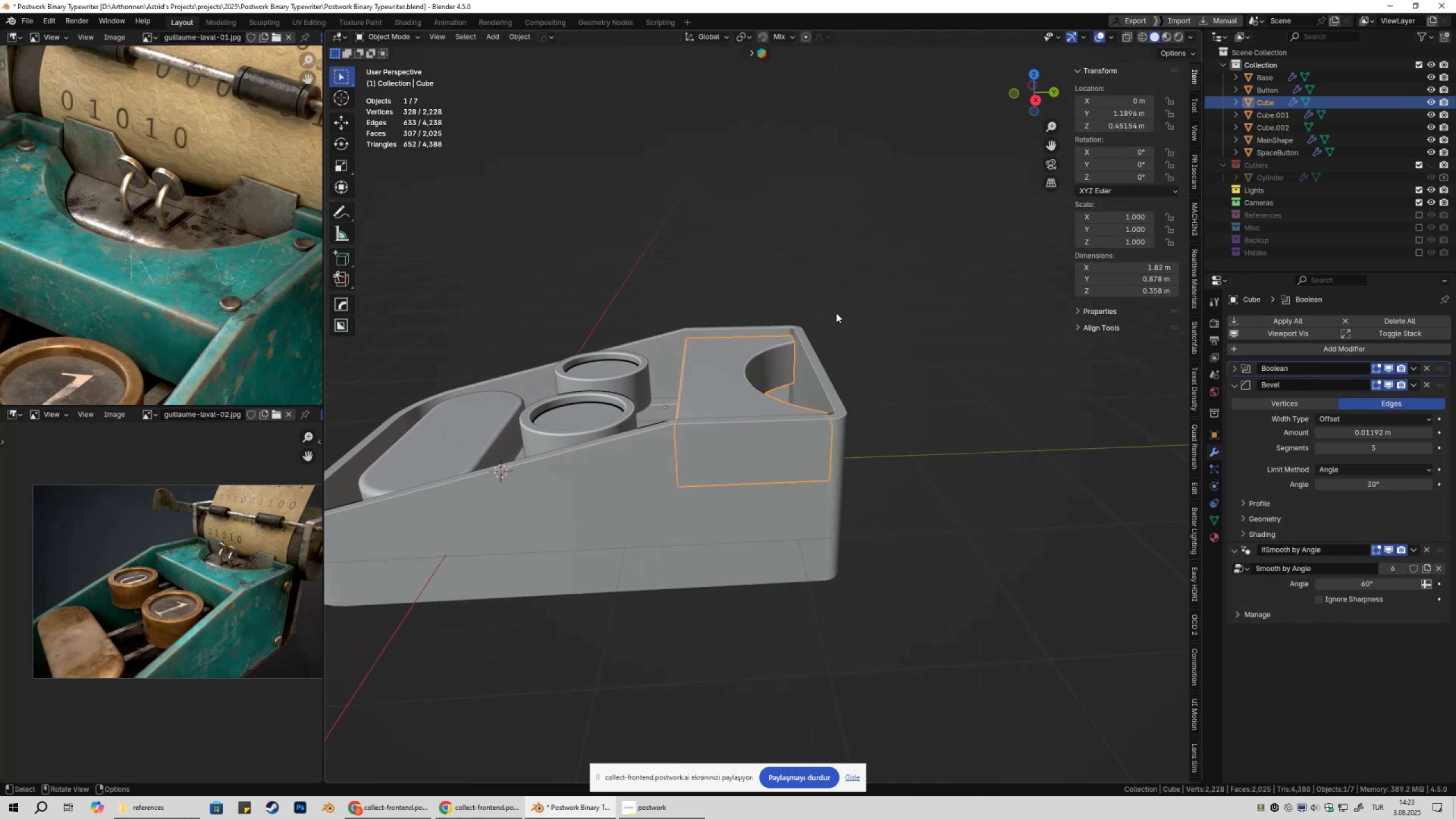 
key(Q)
 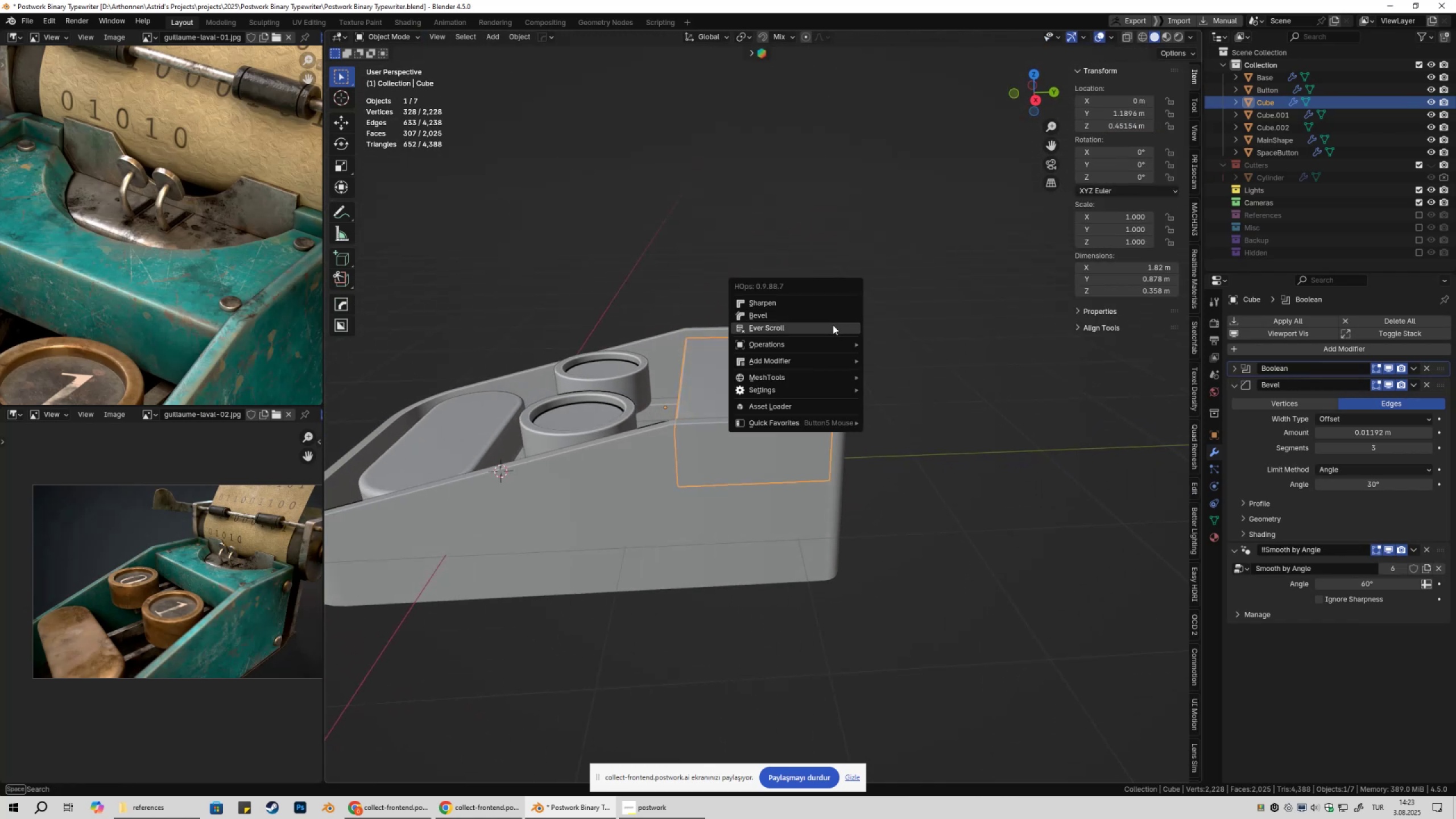 
left_click([833, 325])
 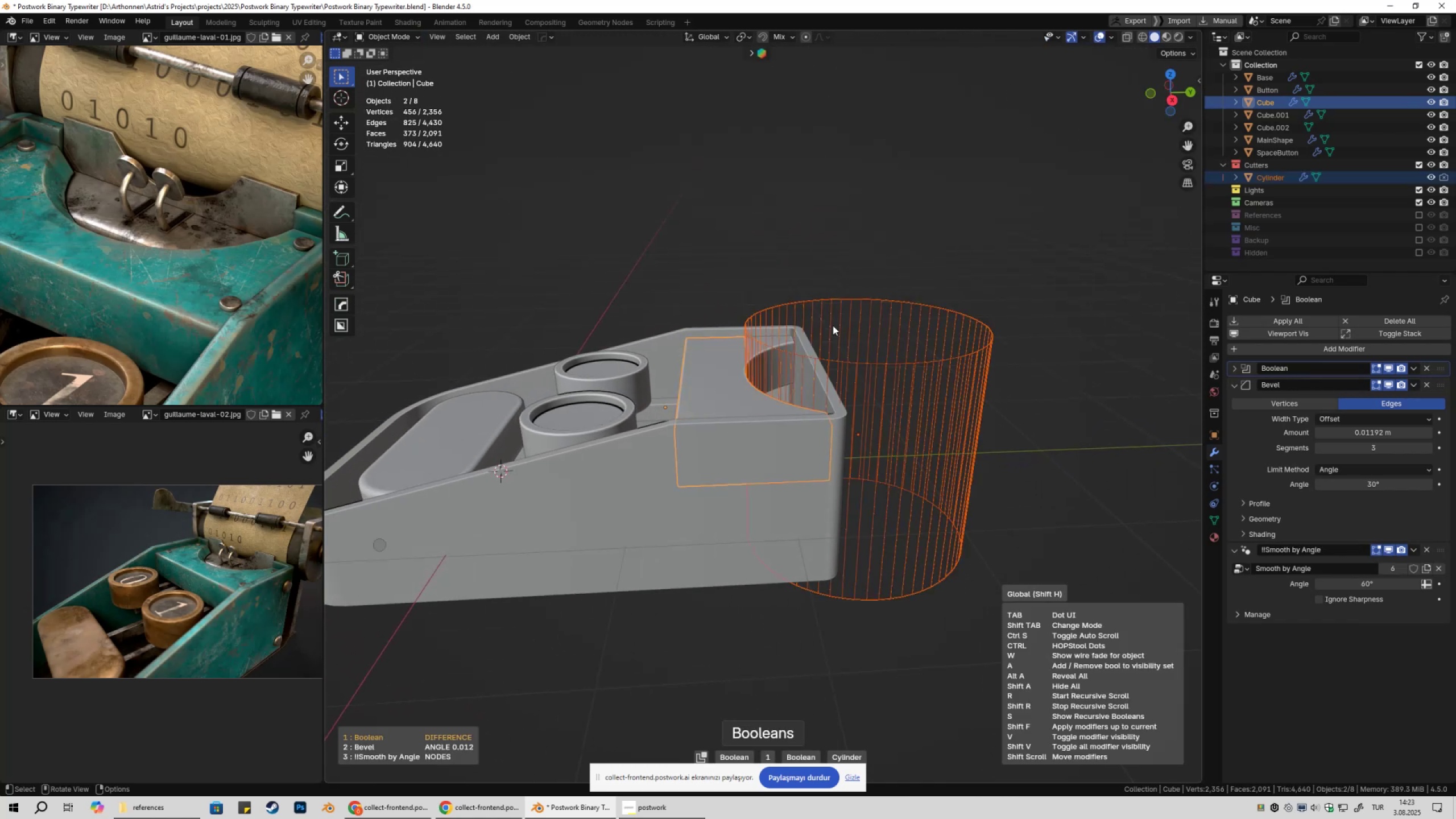 
left_click([833, 325])
 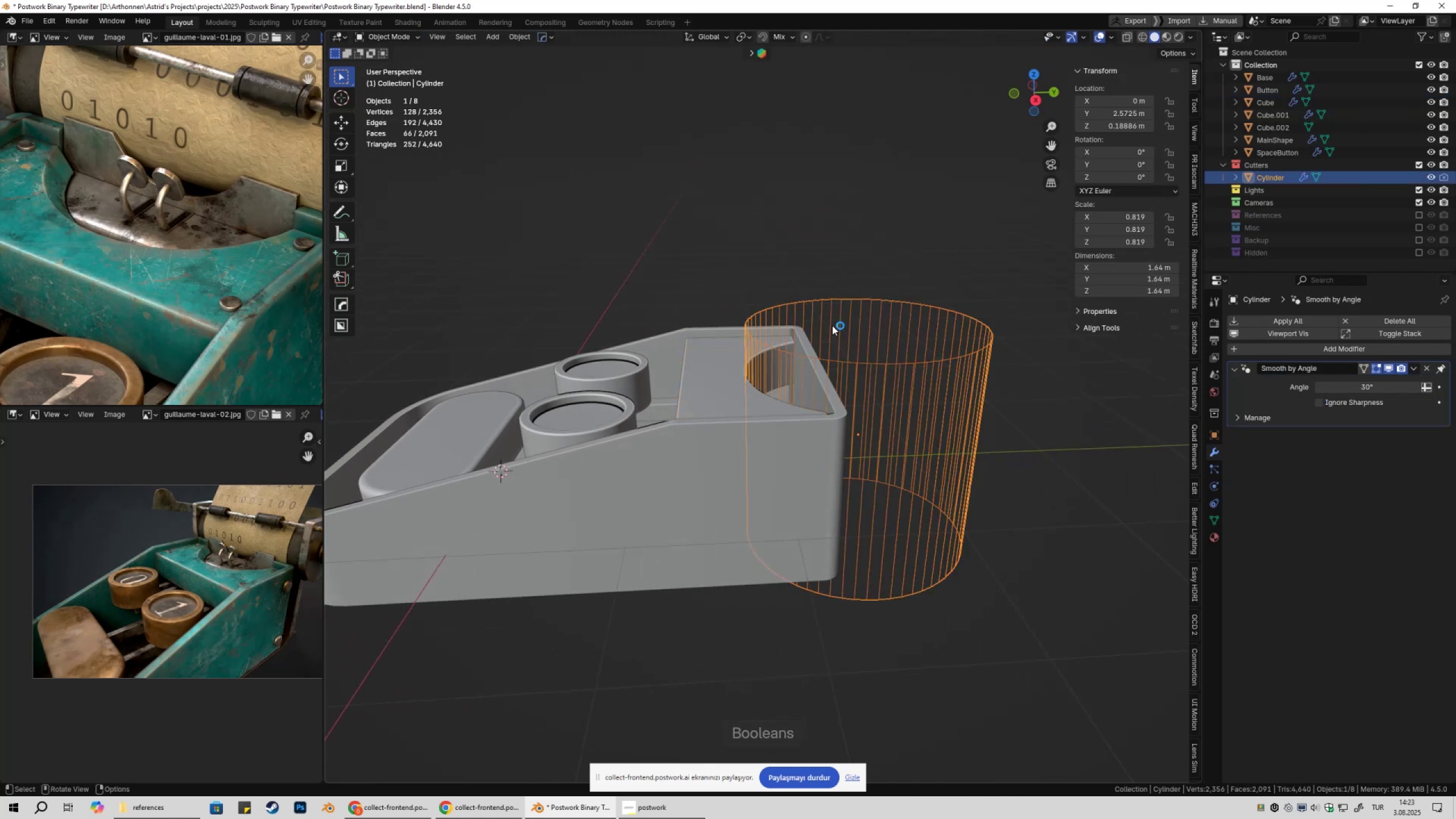 
left_click([939, 326])
 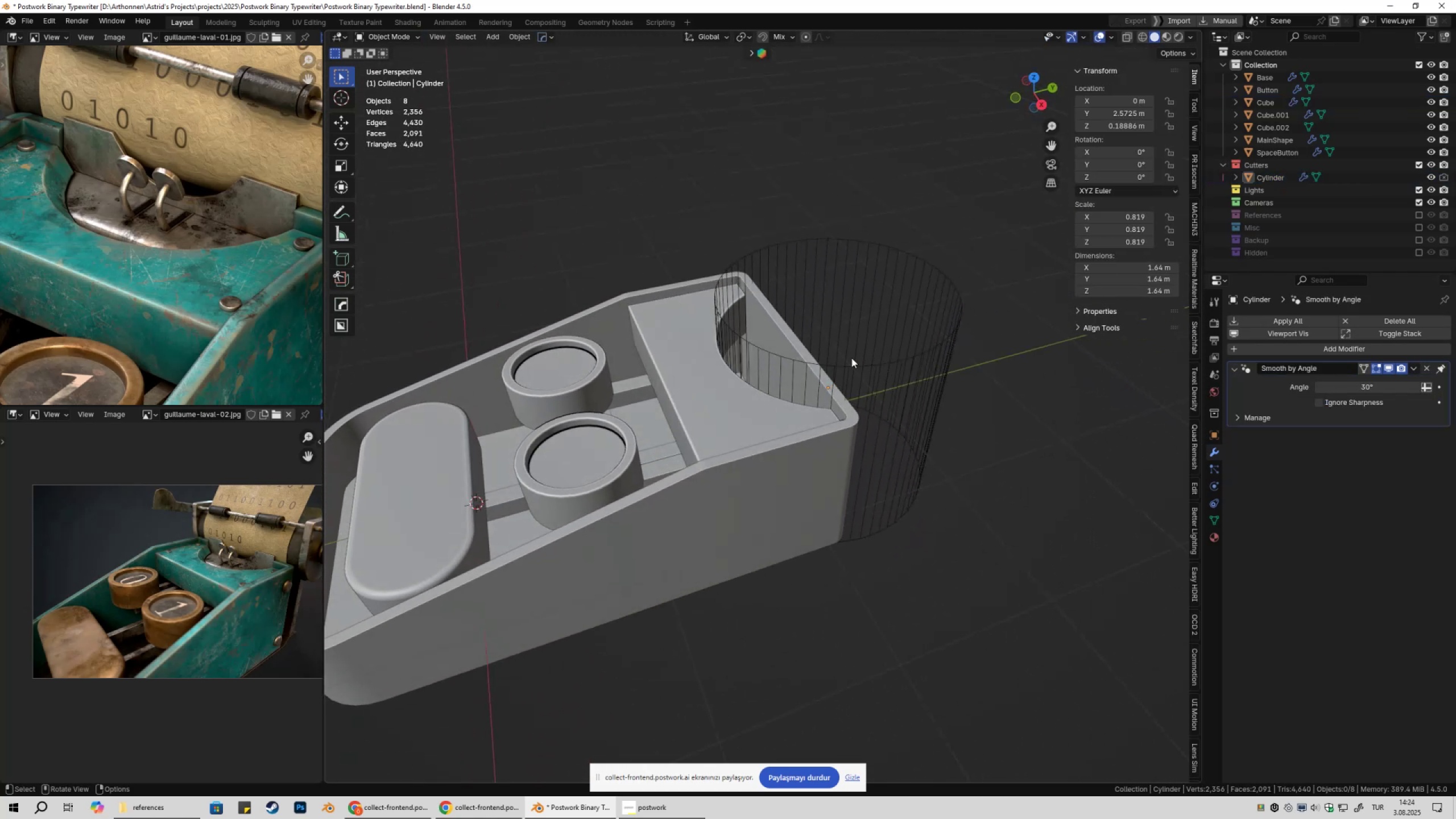 
left_click([701, 387])
 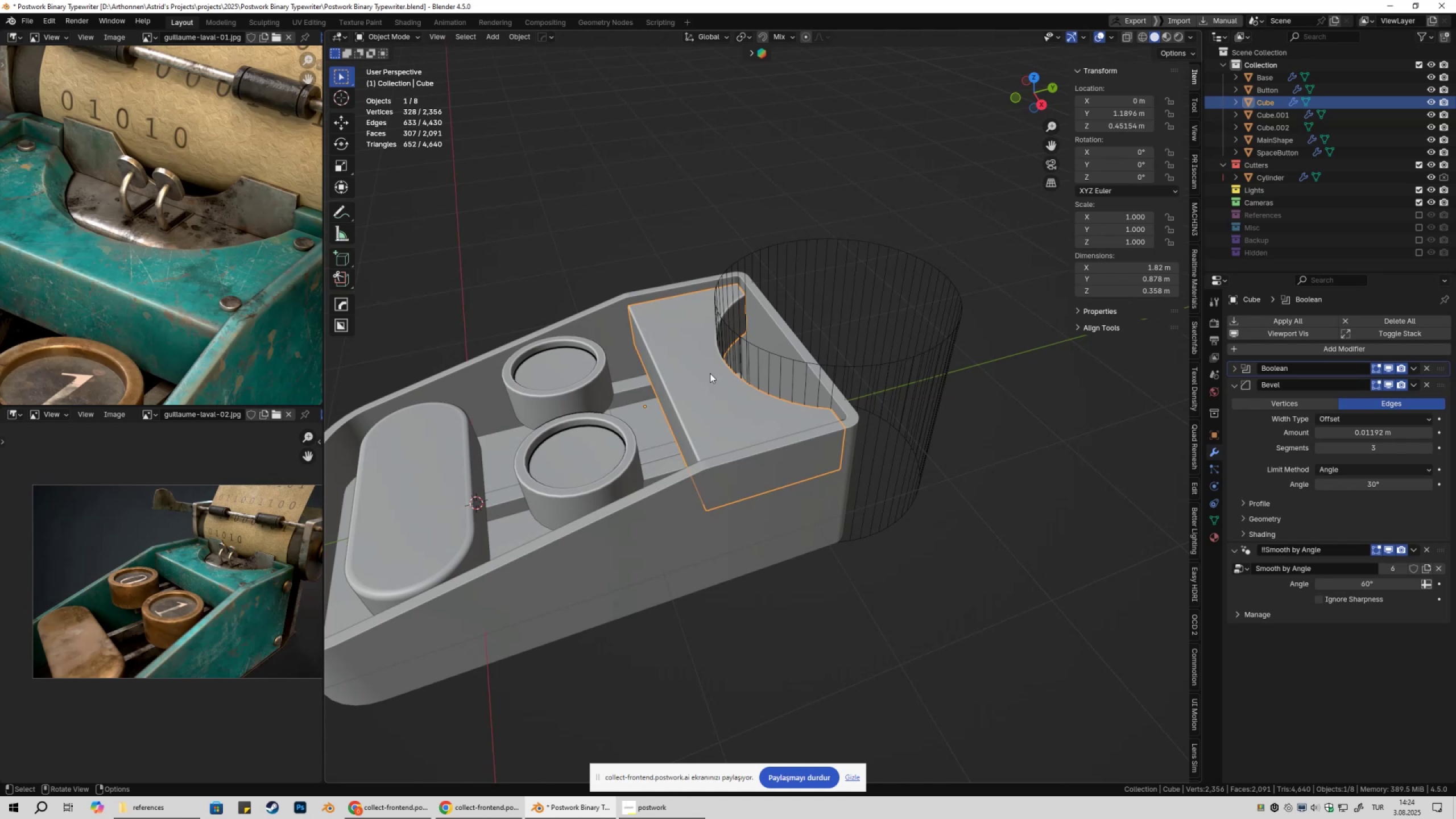 
hold_key(key=ShiftLeft, duration=0.54)
left_click([734, 338])
 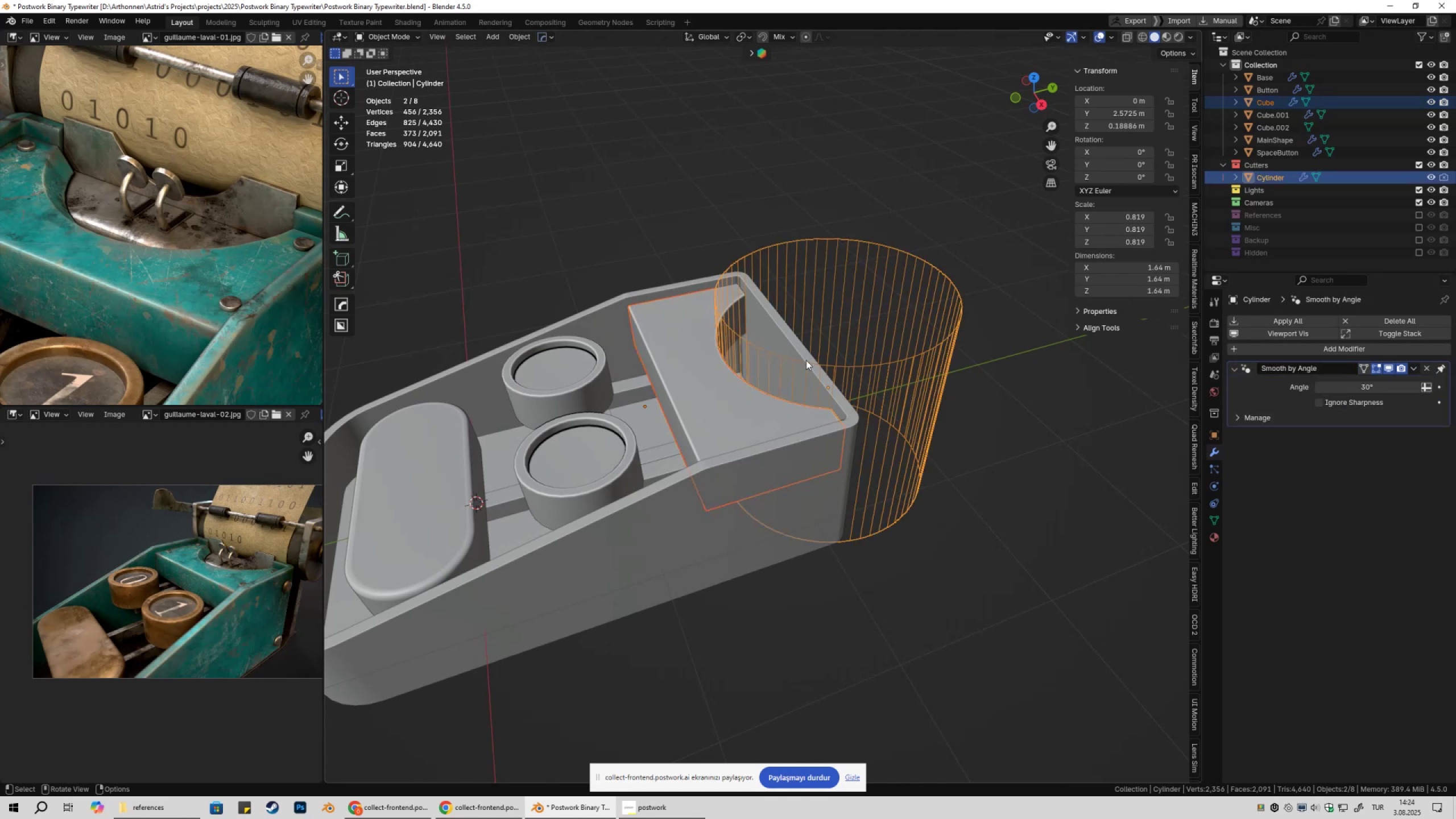 
scroll: coordinate [826, 392], scroll_direction: down, amount: 4.0
 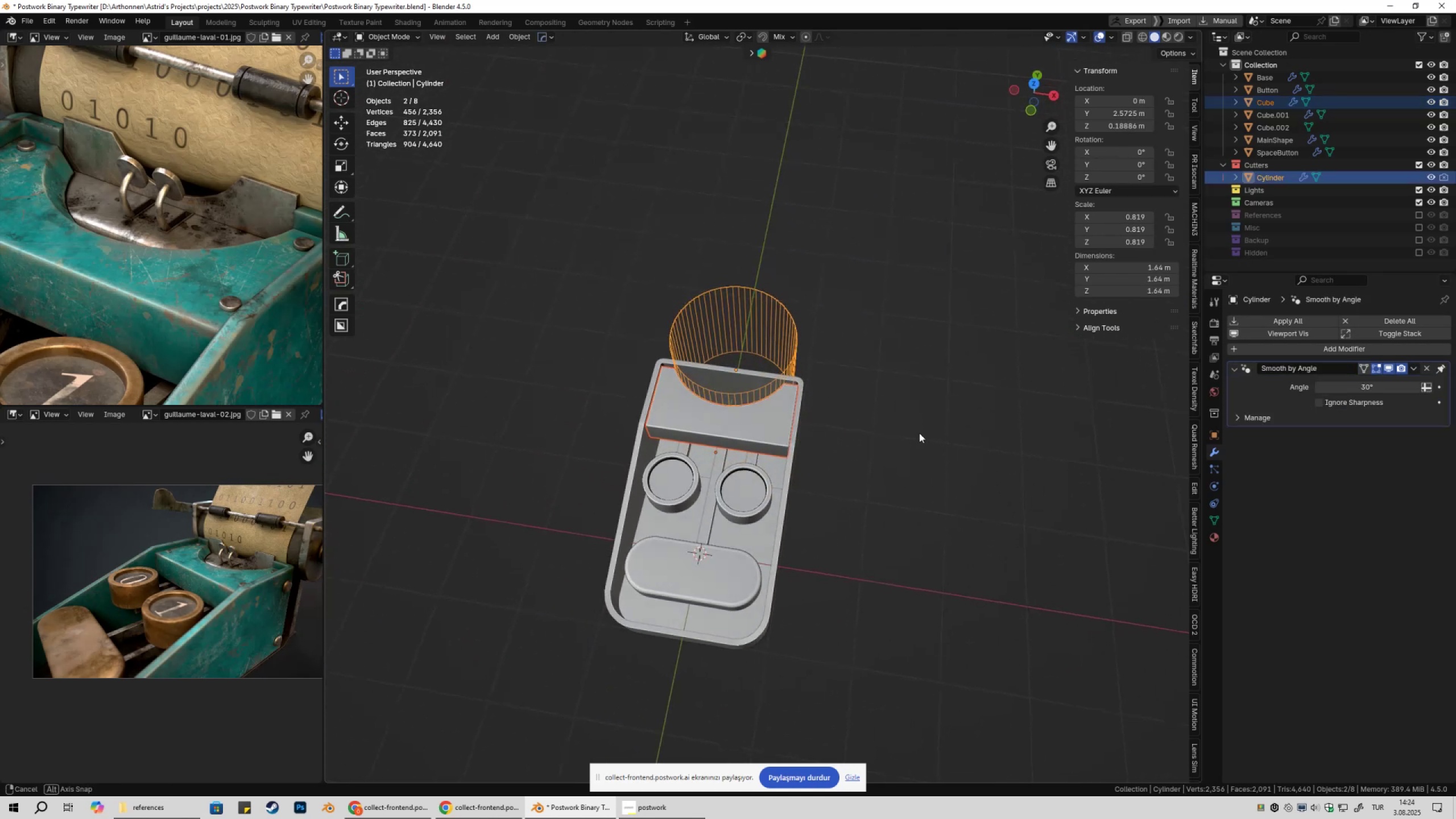 
left_click([919, 433])
 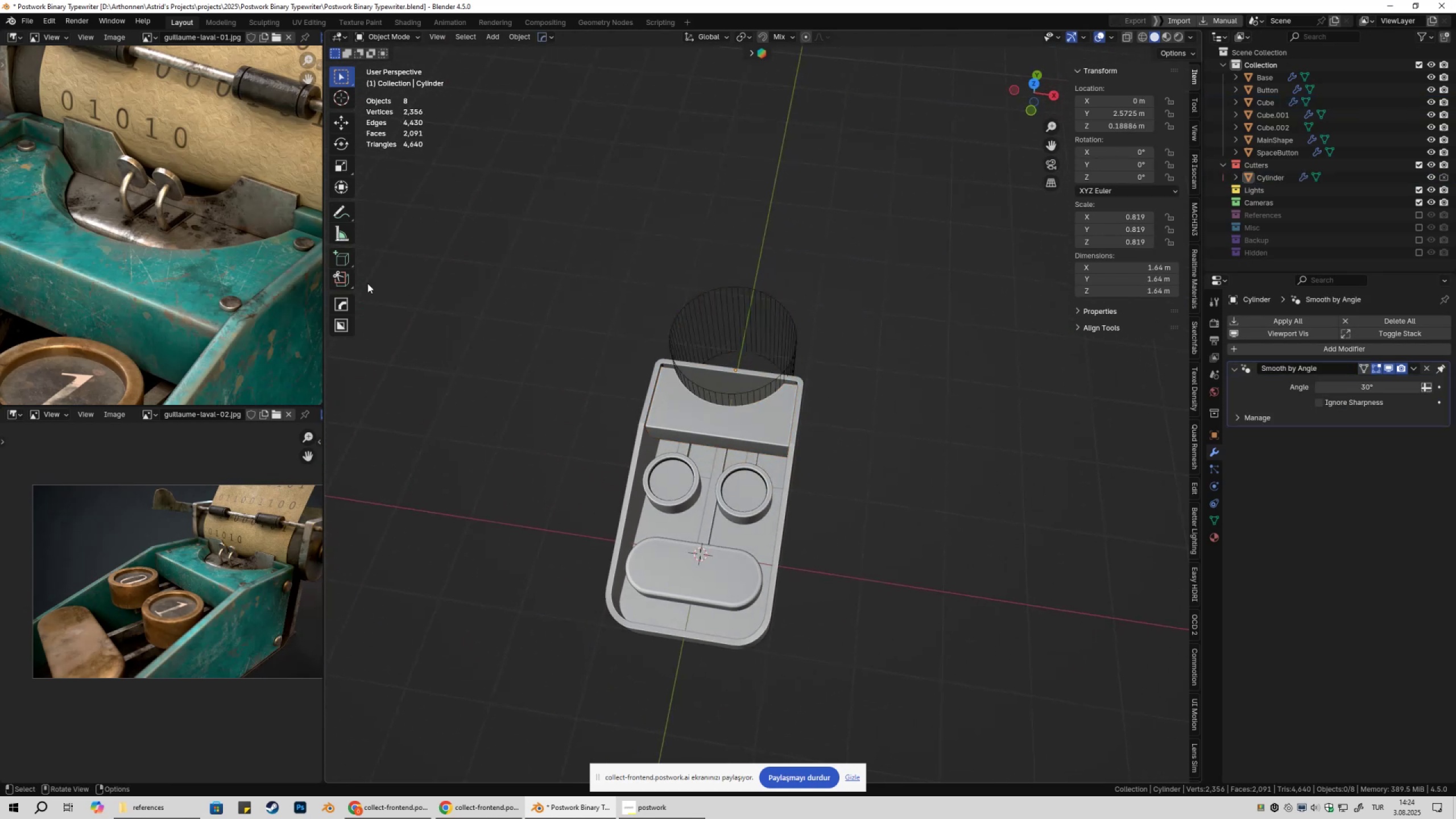 
scroll: coordinate [184, 257], scroll_direction: down, amount: 2.0
 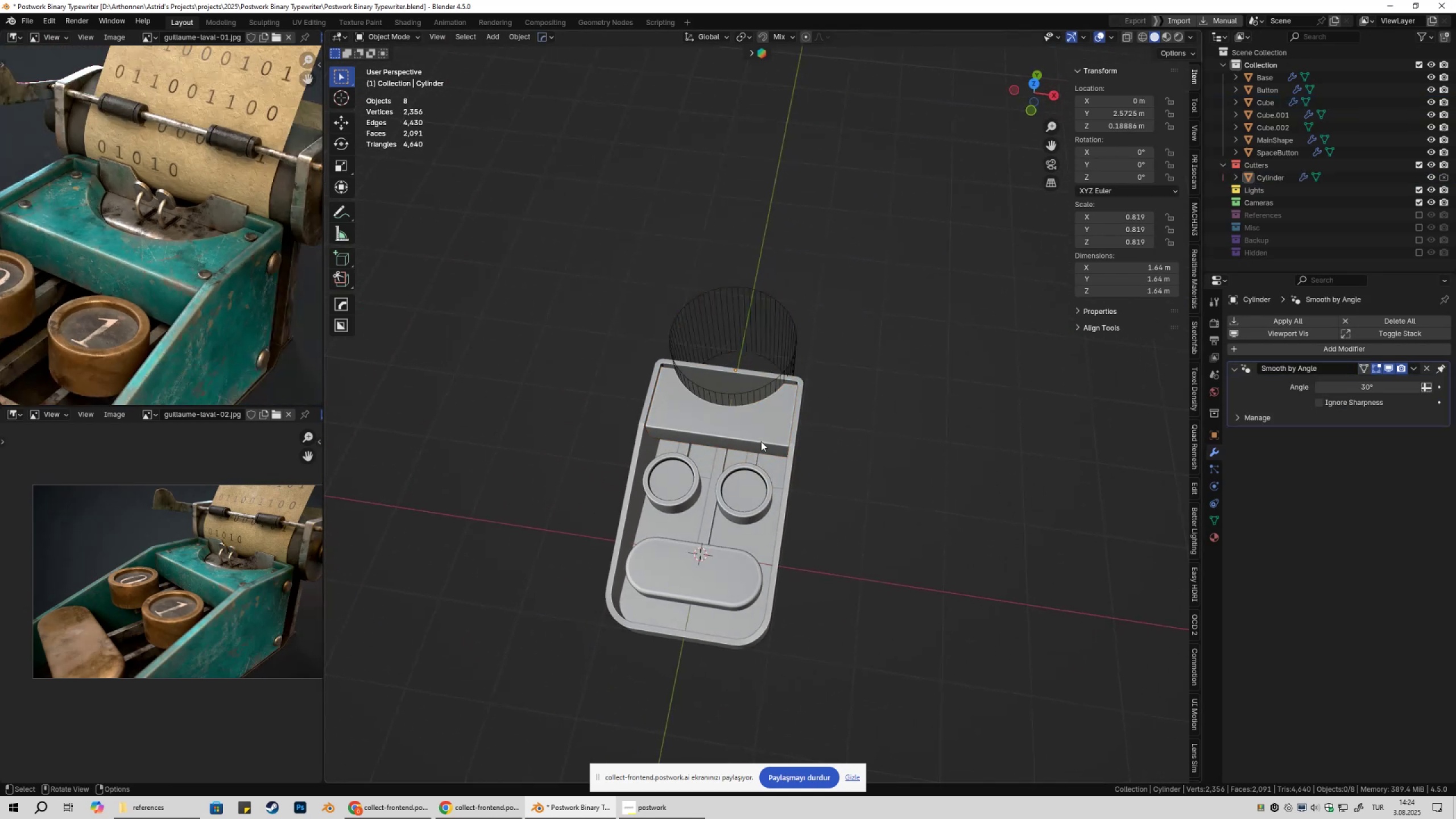 
left_click([761, 441])
 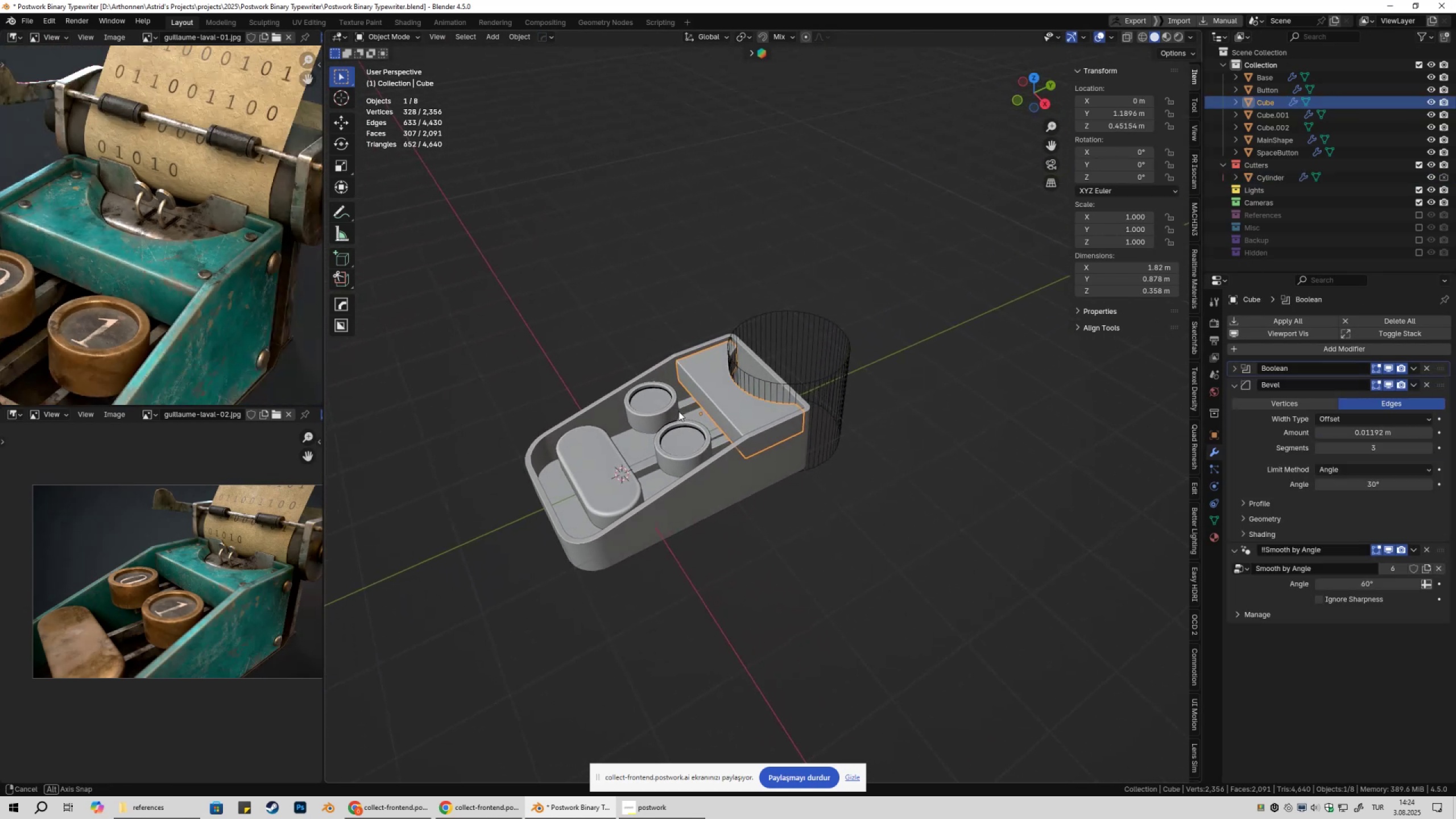 
scroll: coordinate [669, 431], scroll_direction: up, amount: 4.0
 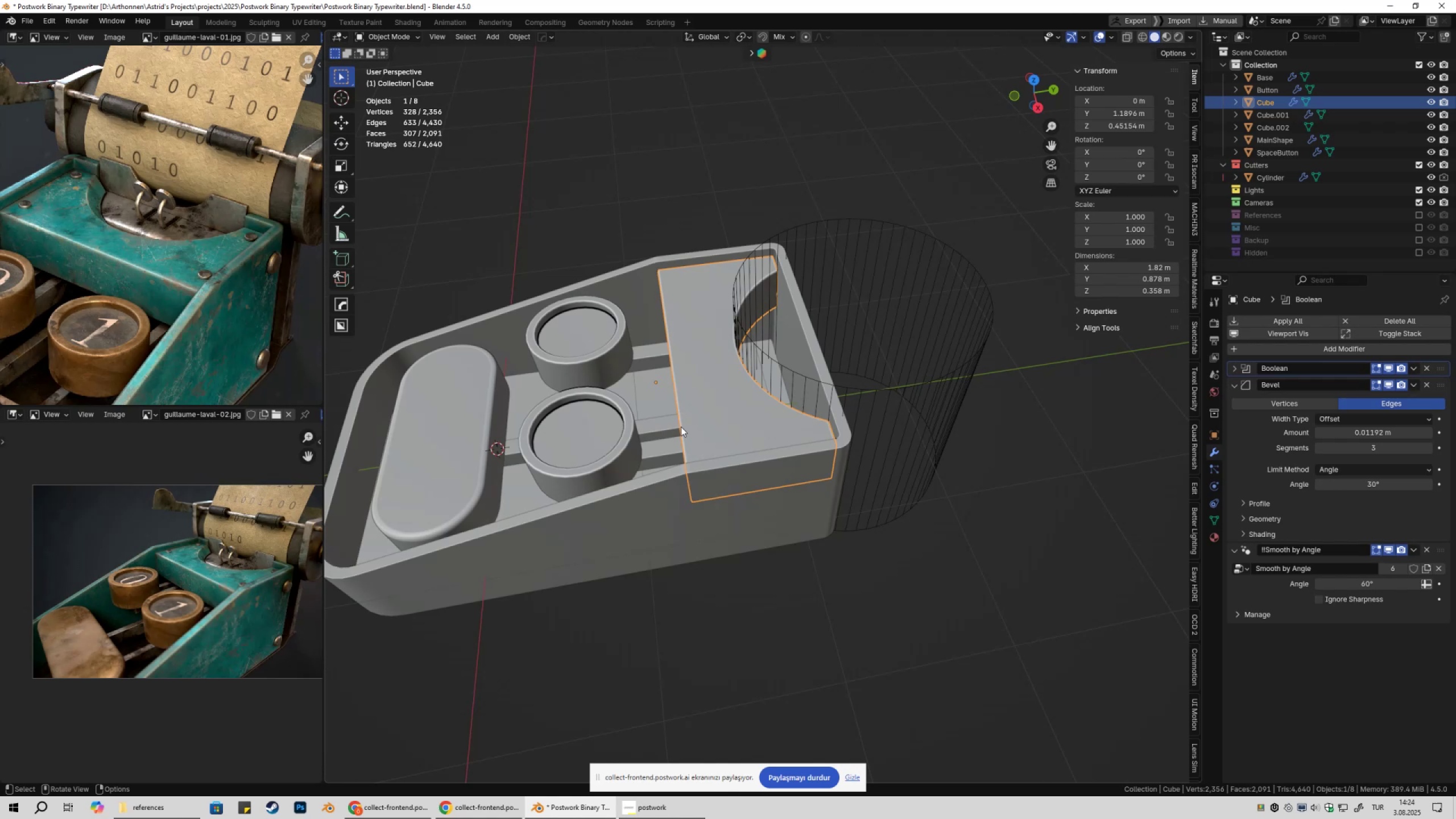 
left_click([896, 398])
 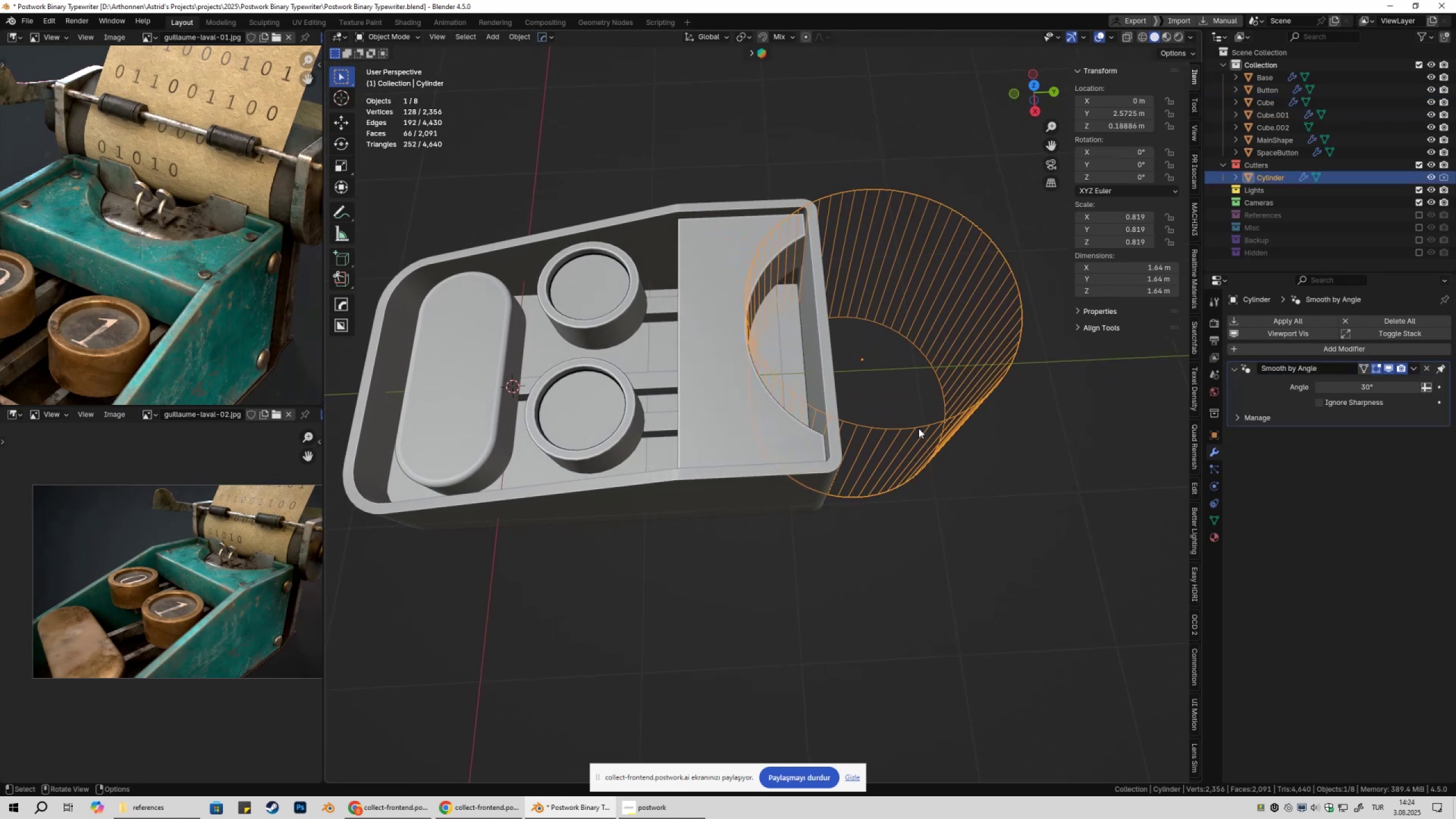 
wait(6.46)
 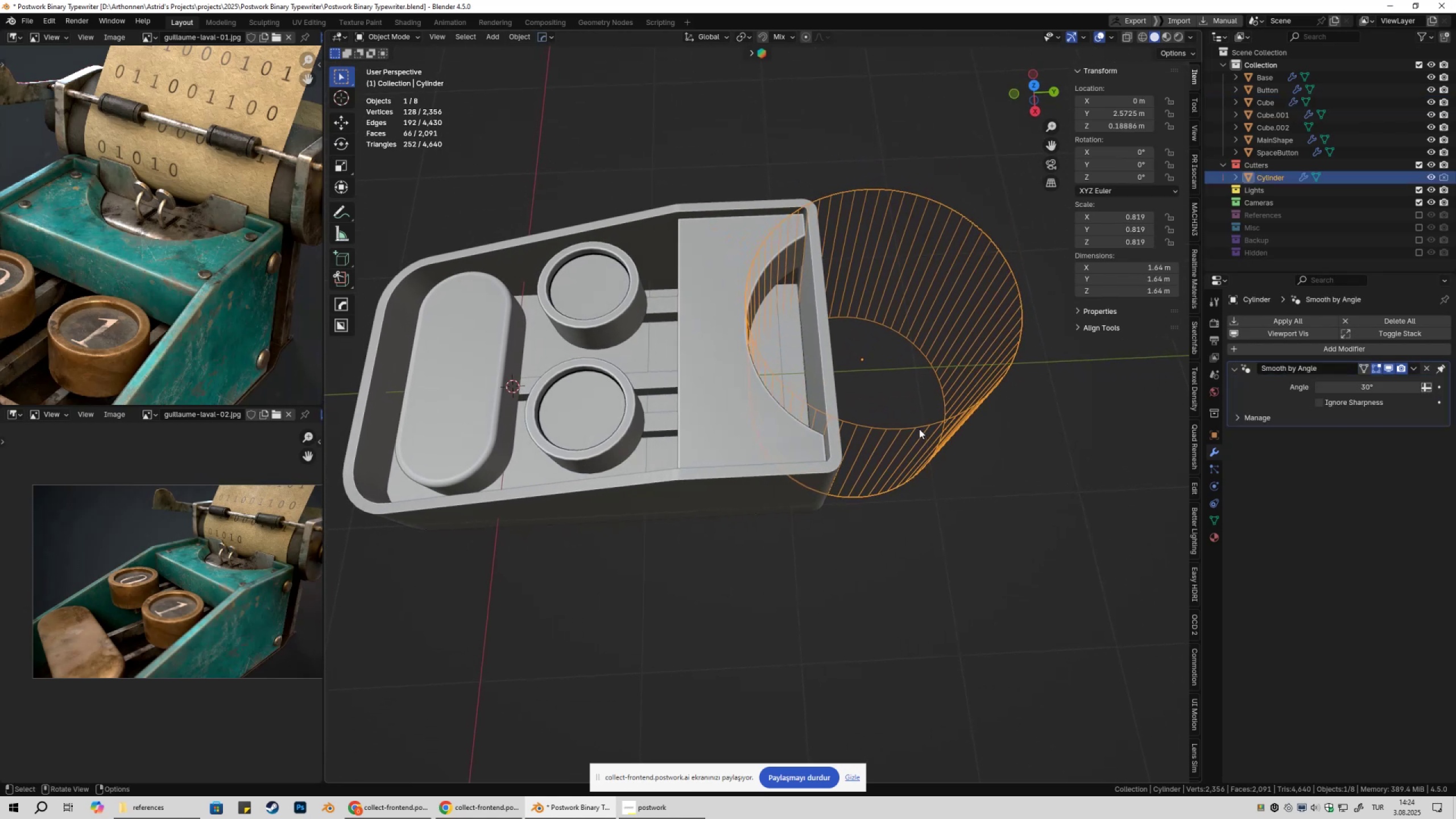 
key(Shift+ShiftLeft)
 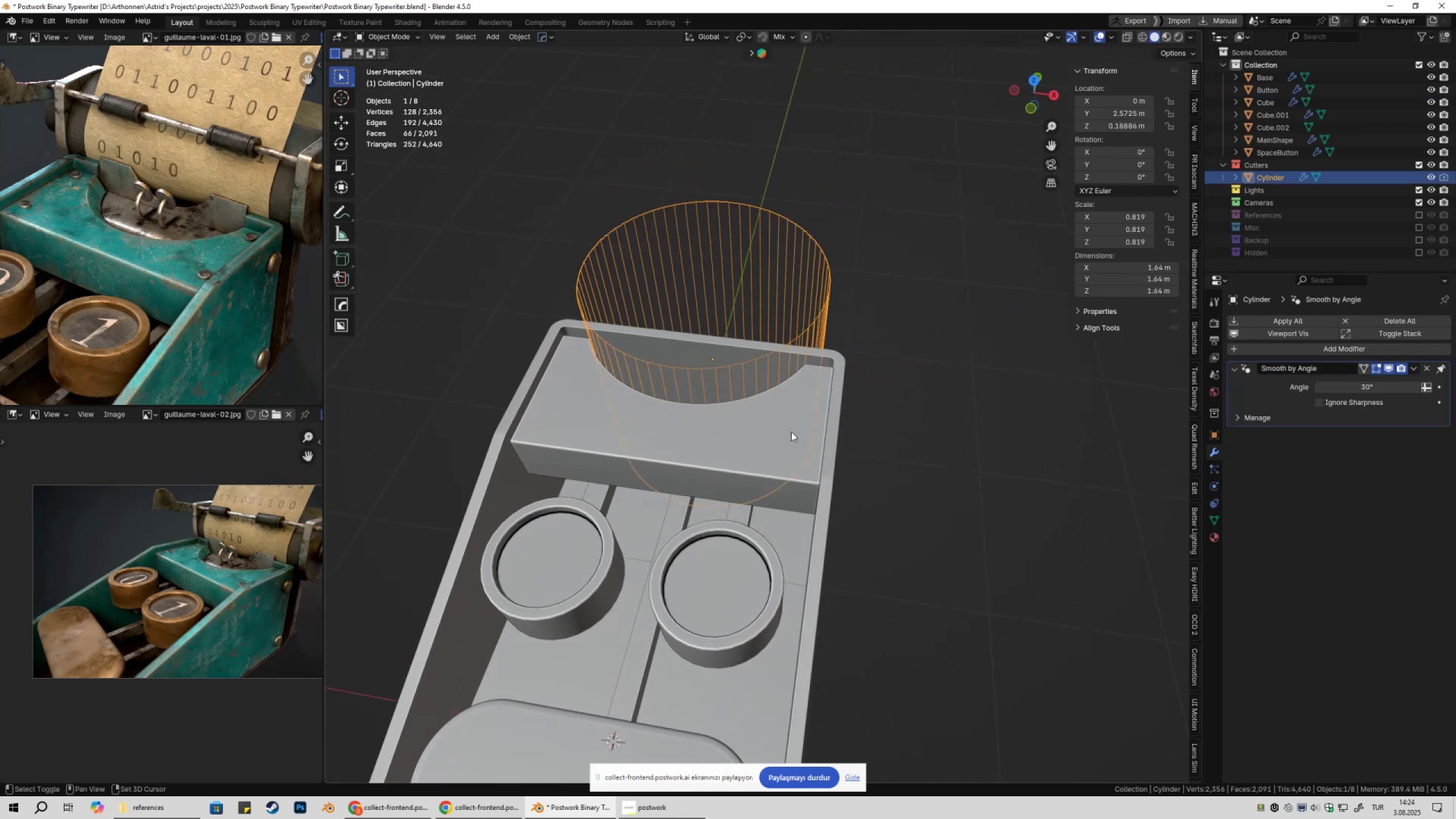 
left_click([791, 432])
 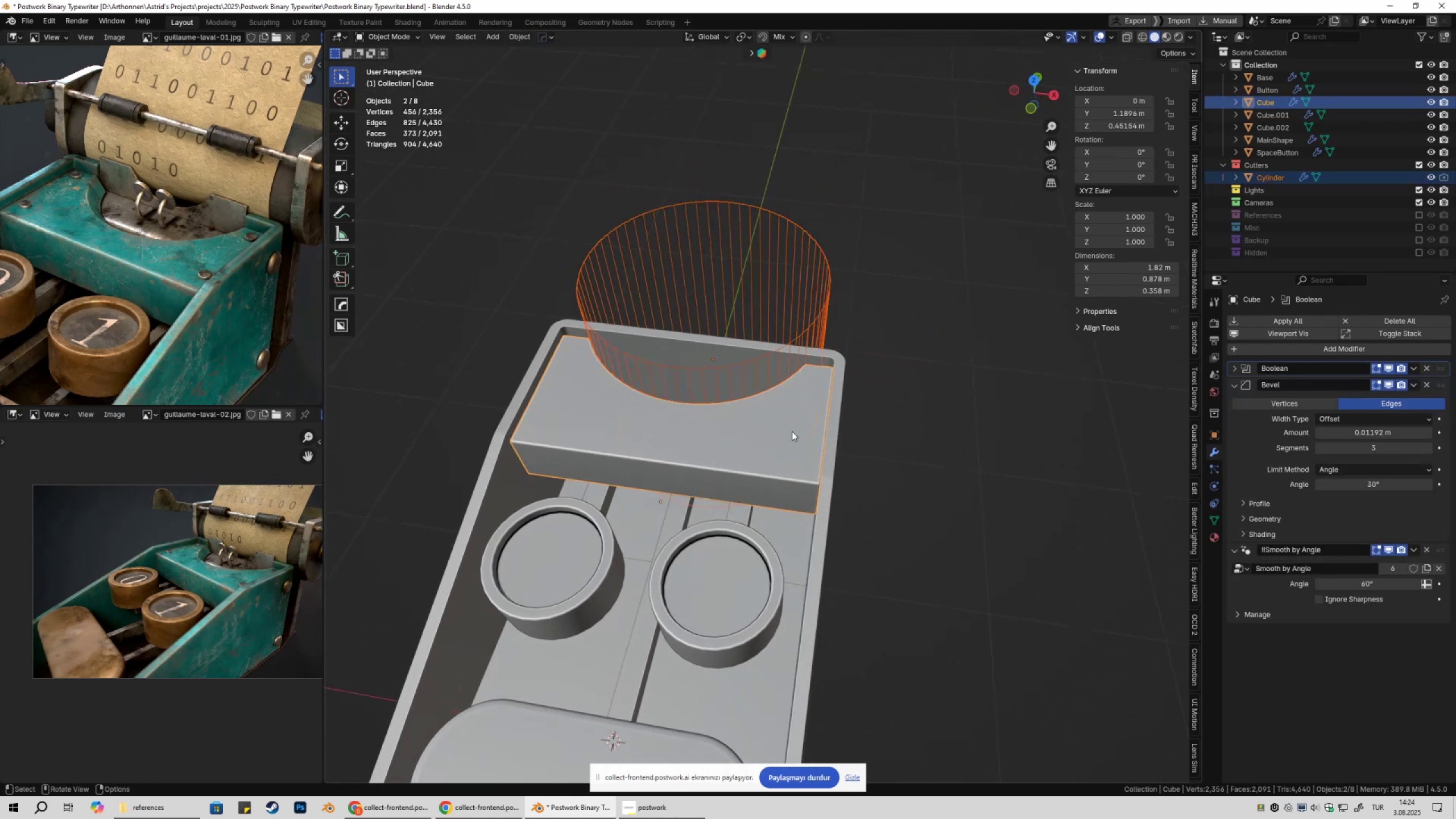 
scroll: coordinate [808, 446], scroll_direction: down, amount: 4.0
 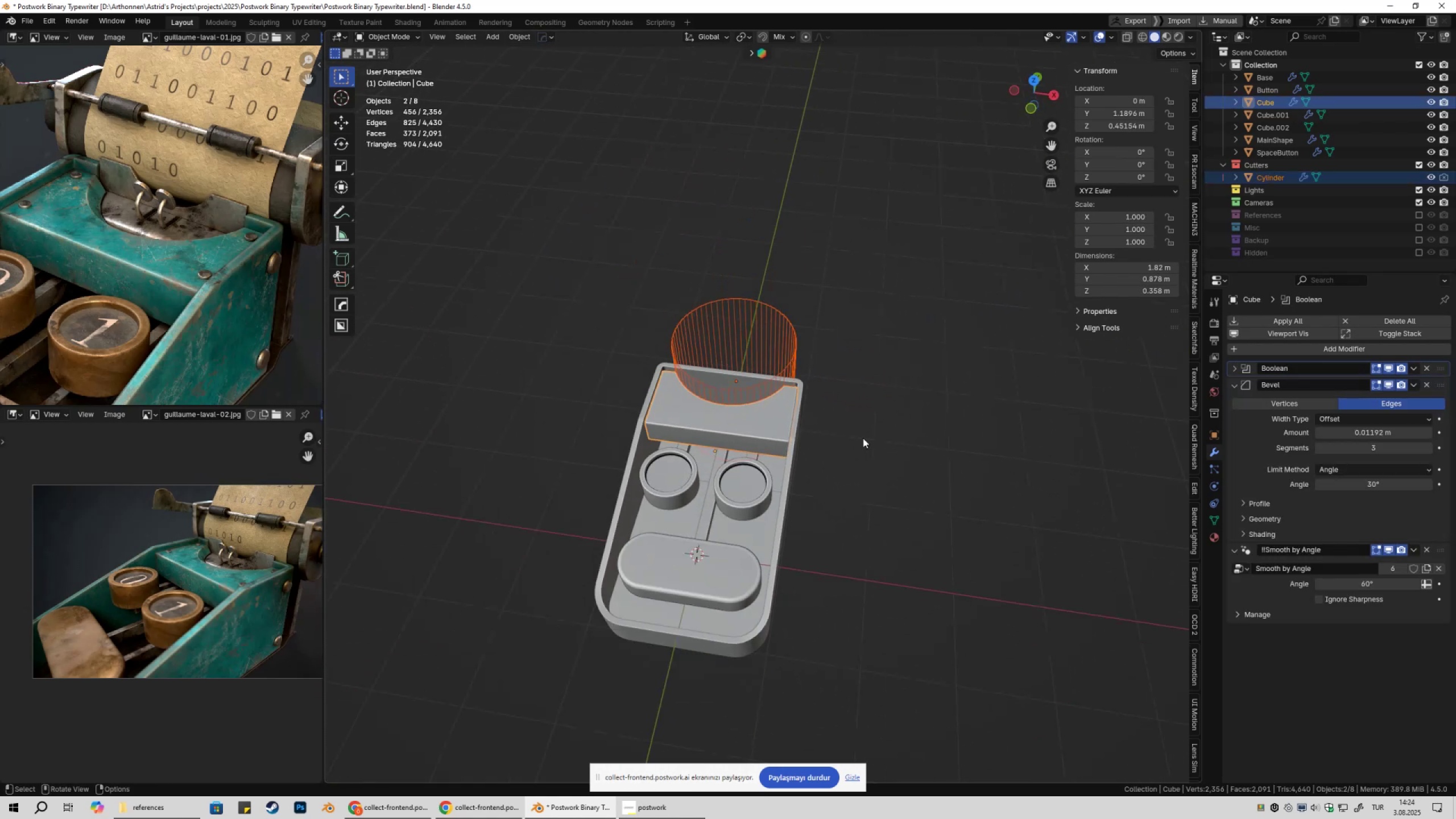 
type(Dz)
 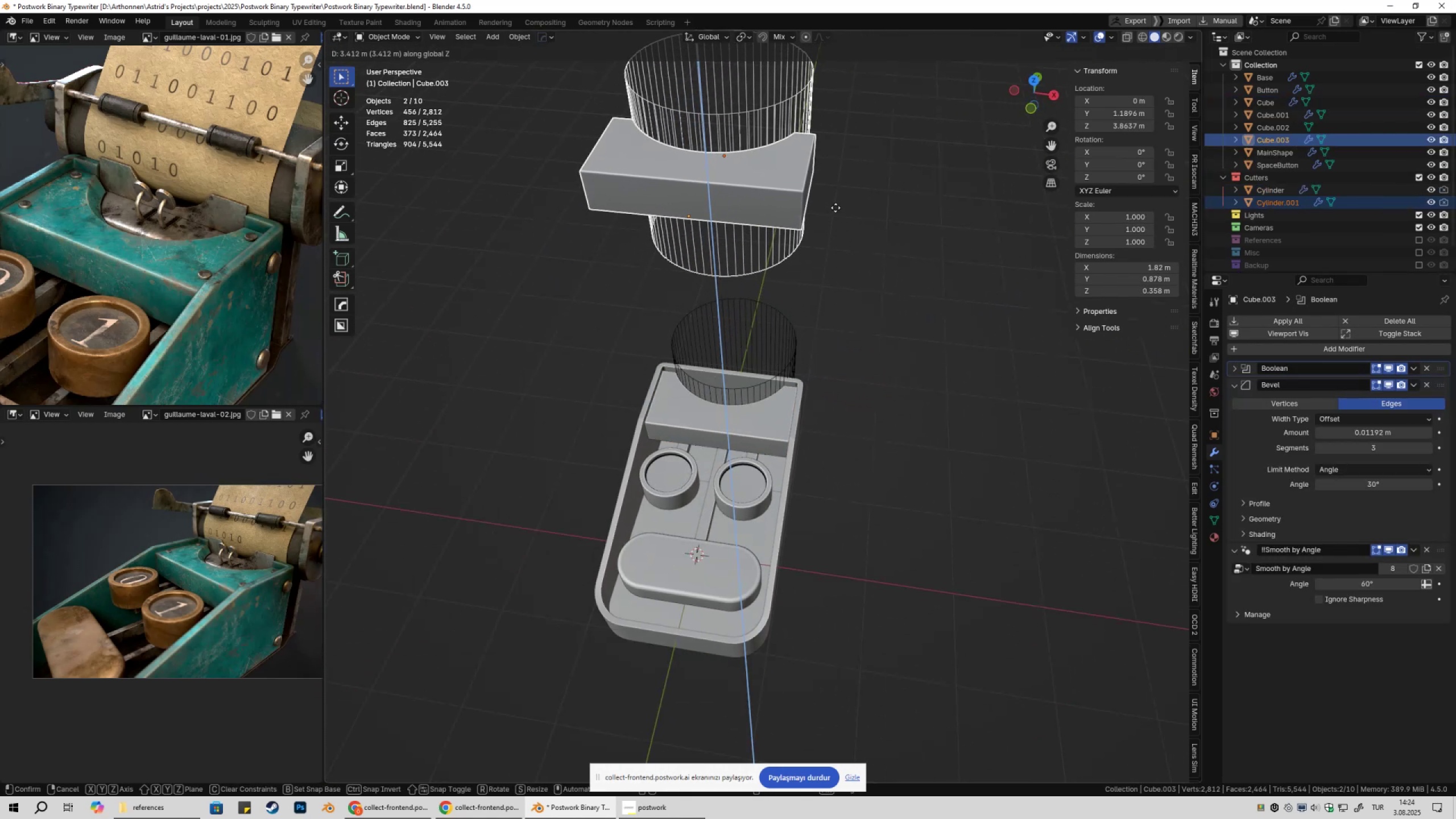 
scroll: coordinate [793, 381], scroll_direction: up, amount: 2.0
 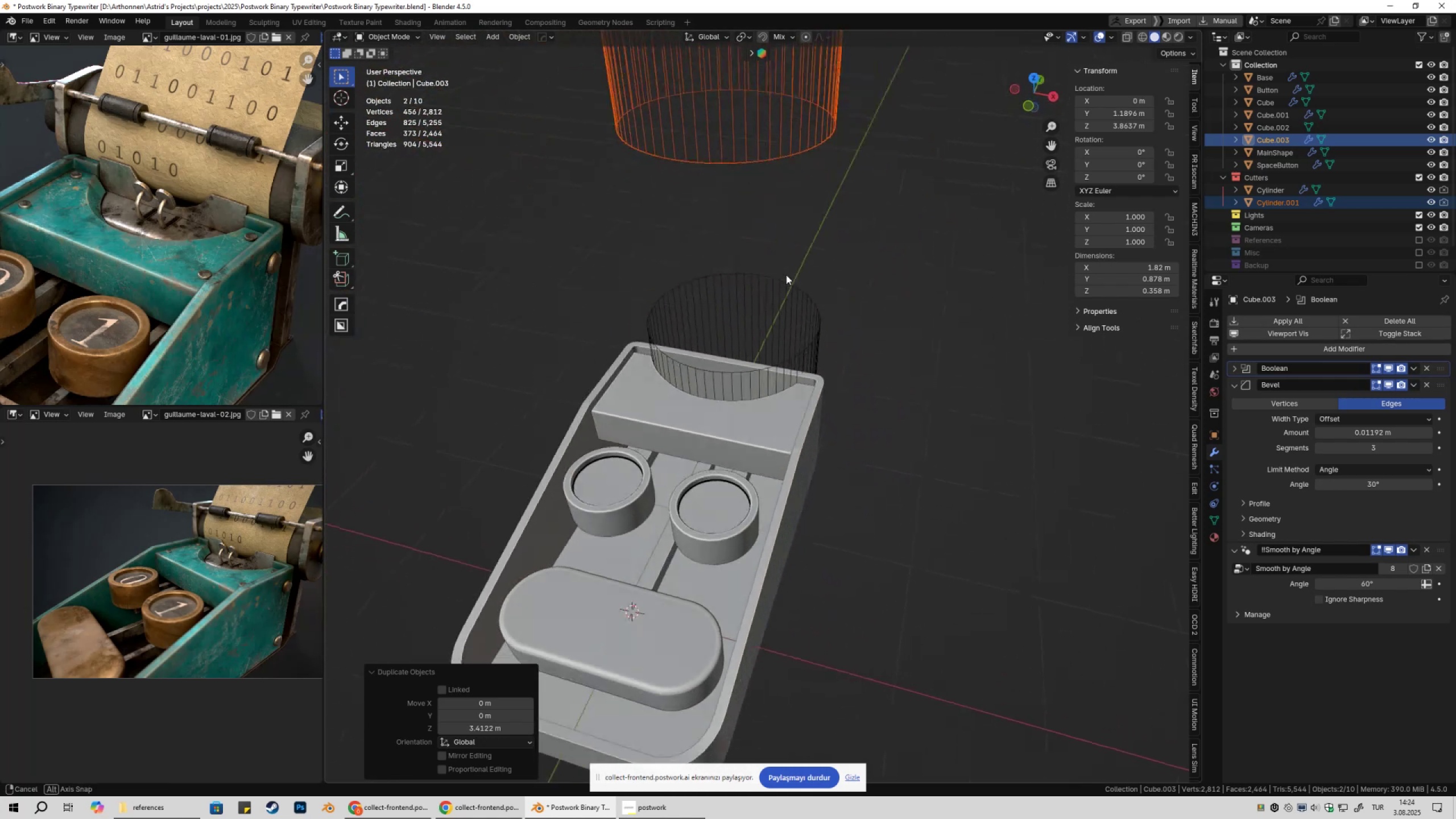 
left_click([708, 415])
 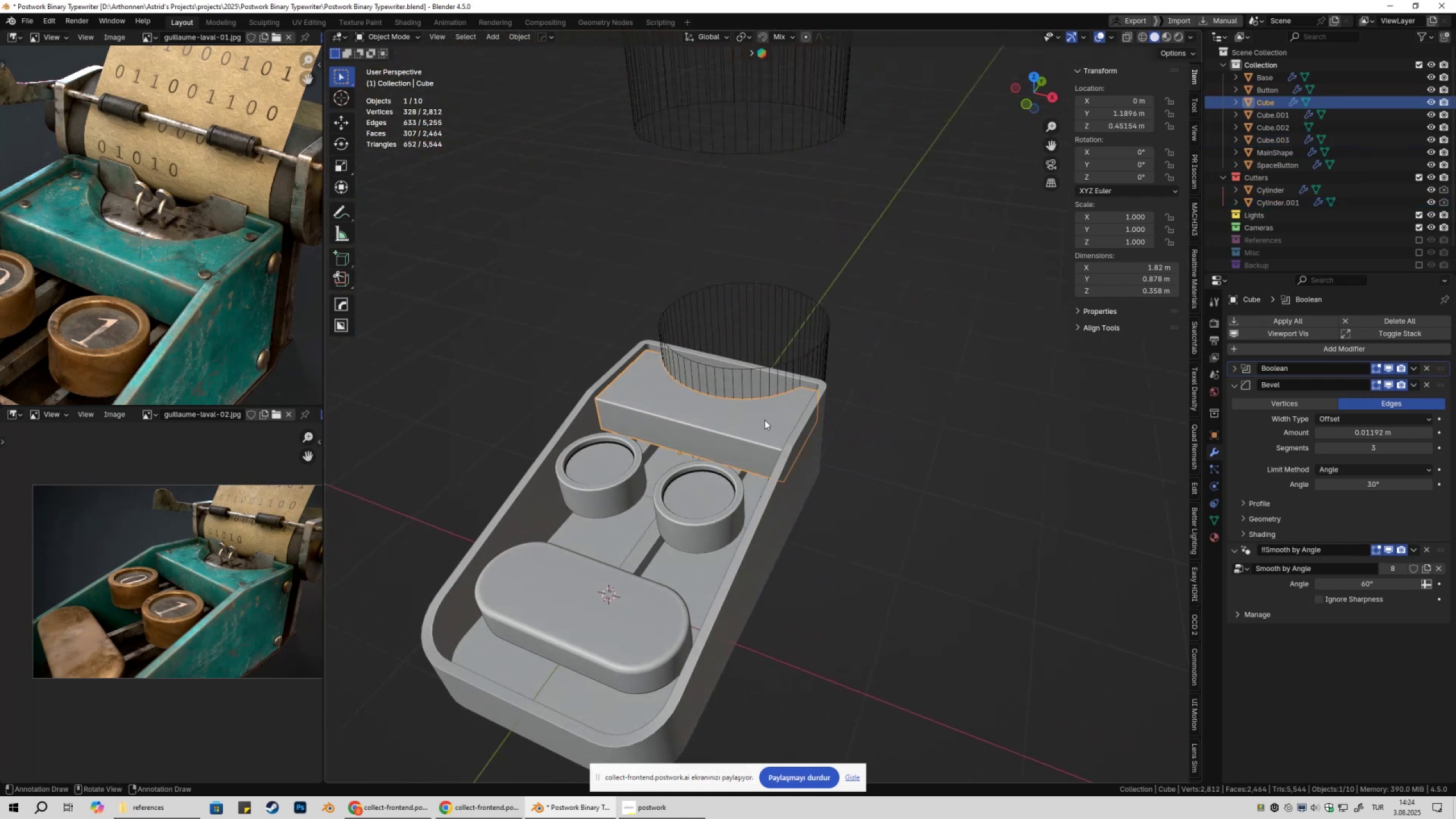 
key(Shift+ShiftLeft)
 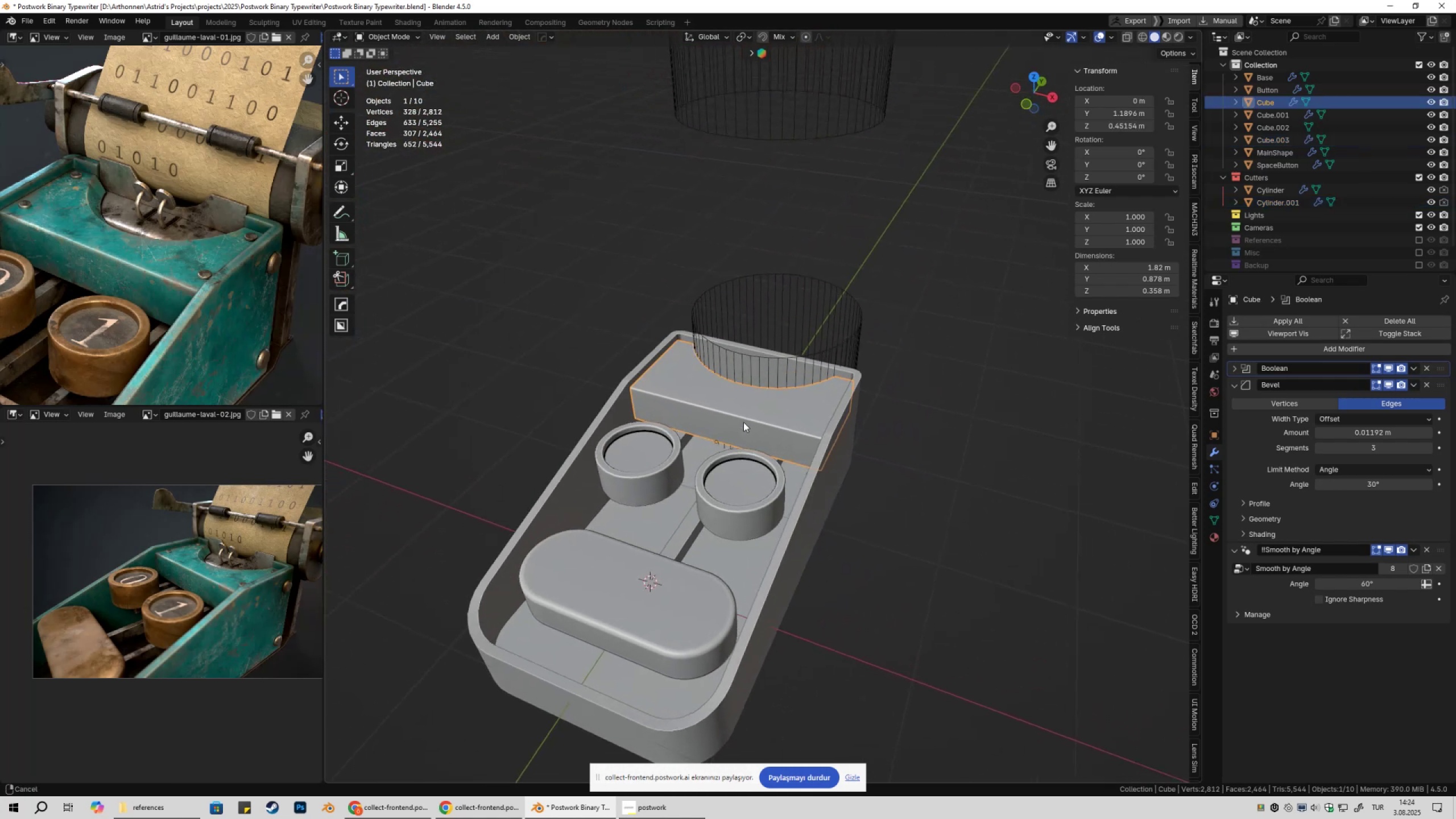 
scroll: coordinate [754, 419], scroll_direction: up, amount: 6.0
 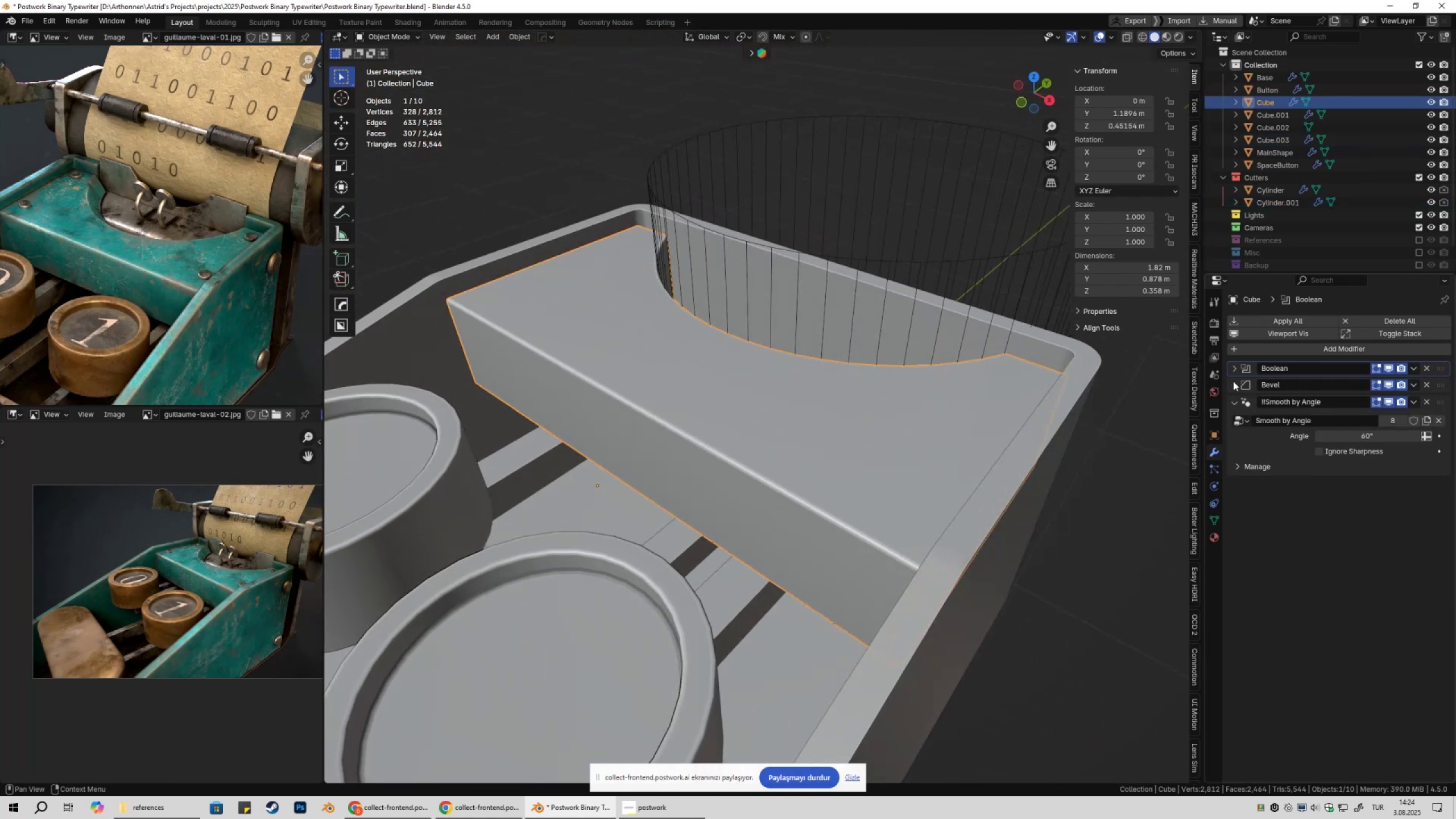 
double_click([1232, 365])
 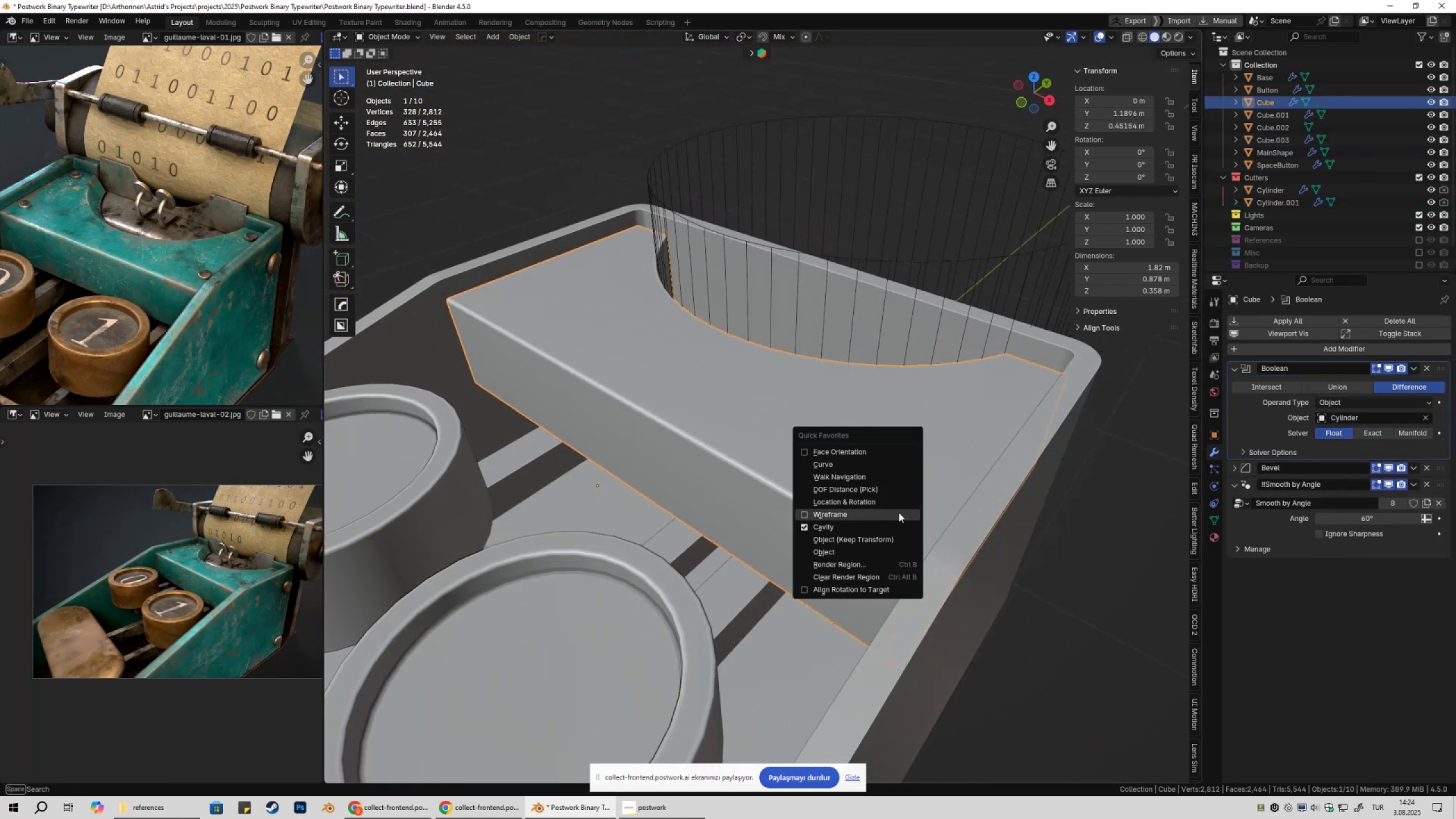 
left_click([899, 512])
 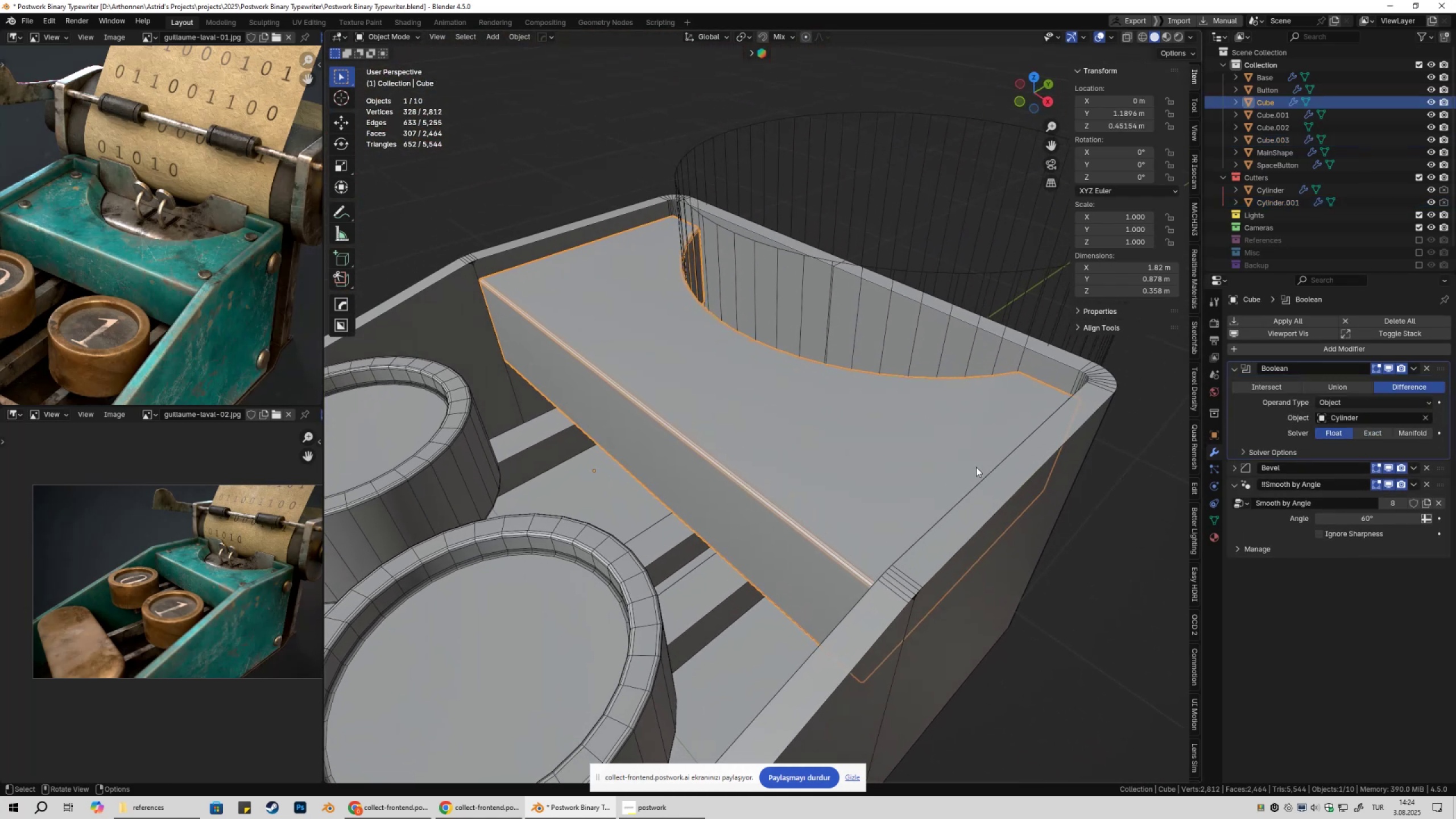 
left_click([949, 427])
 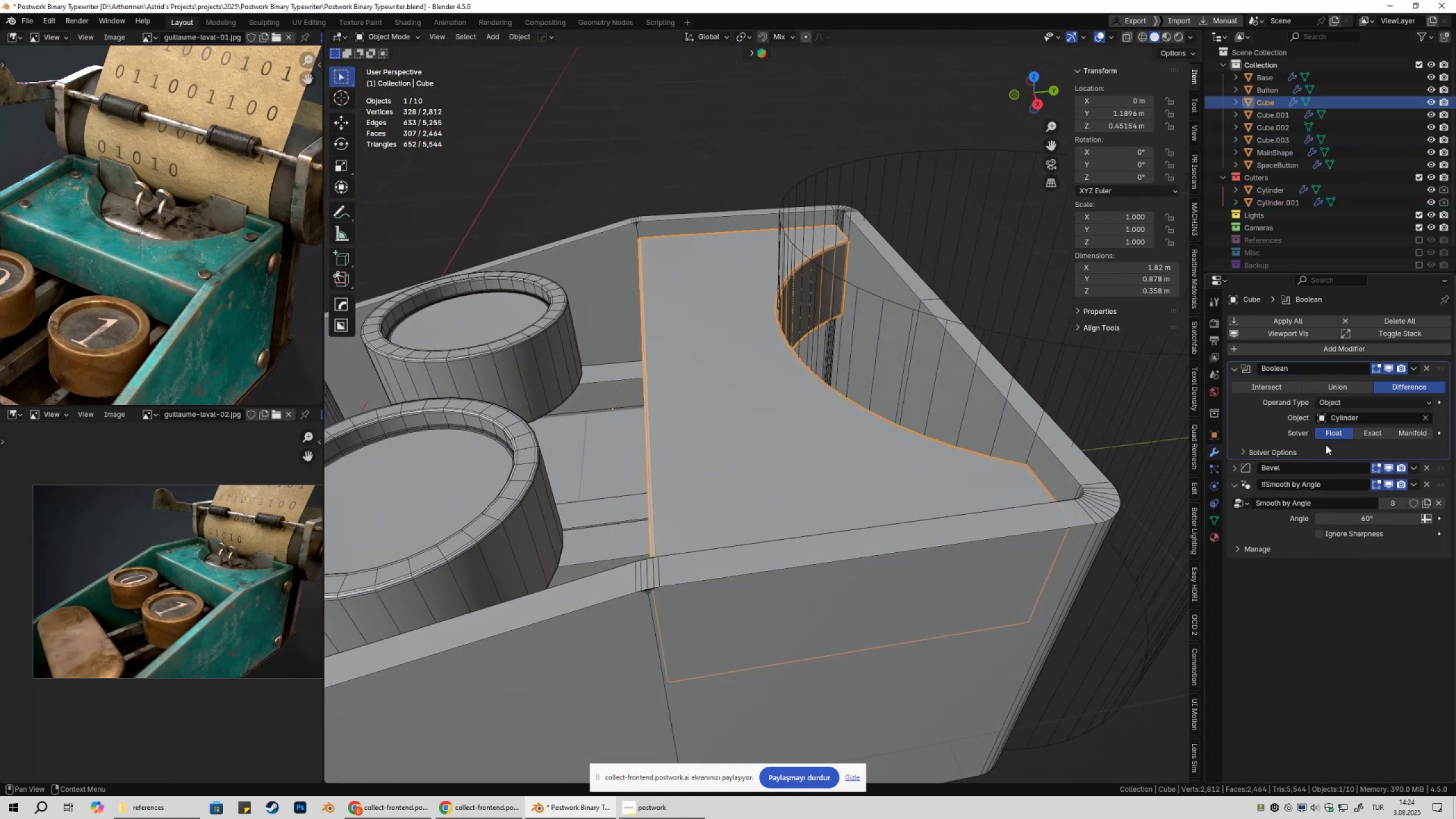 
left_click([1375, 436])
 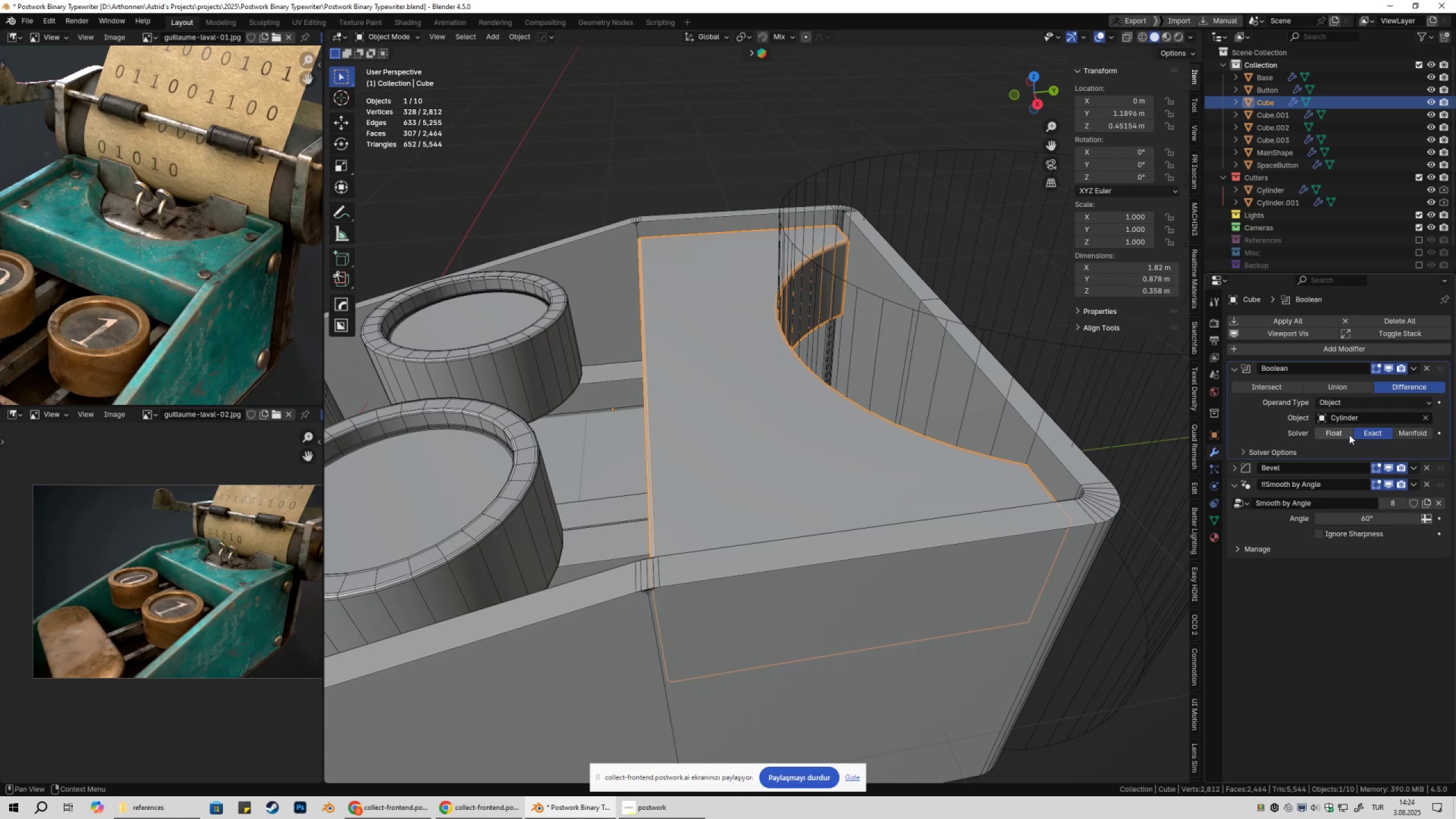 
double_click([1349, 435])
 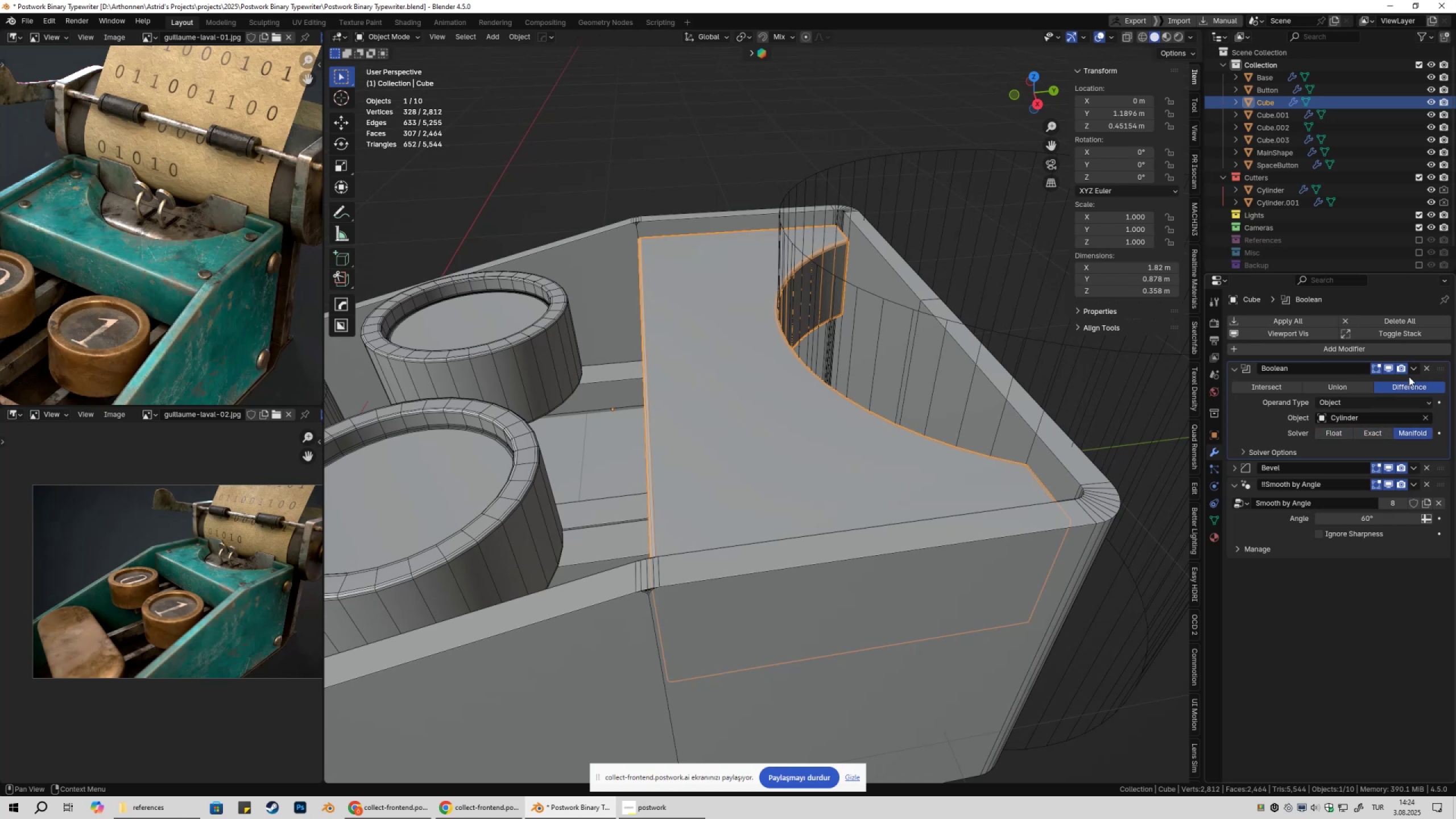 
double_click([1392, 383])
 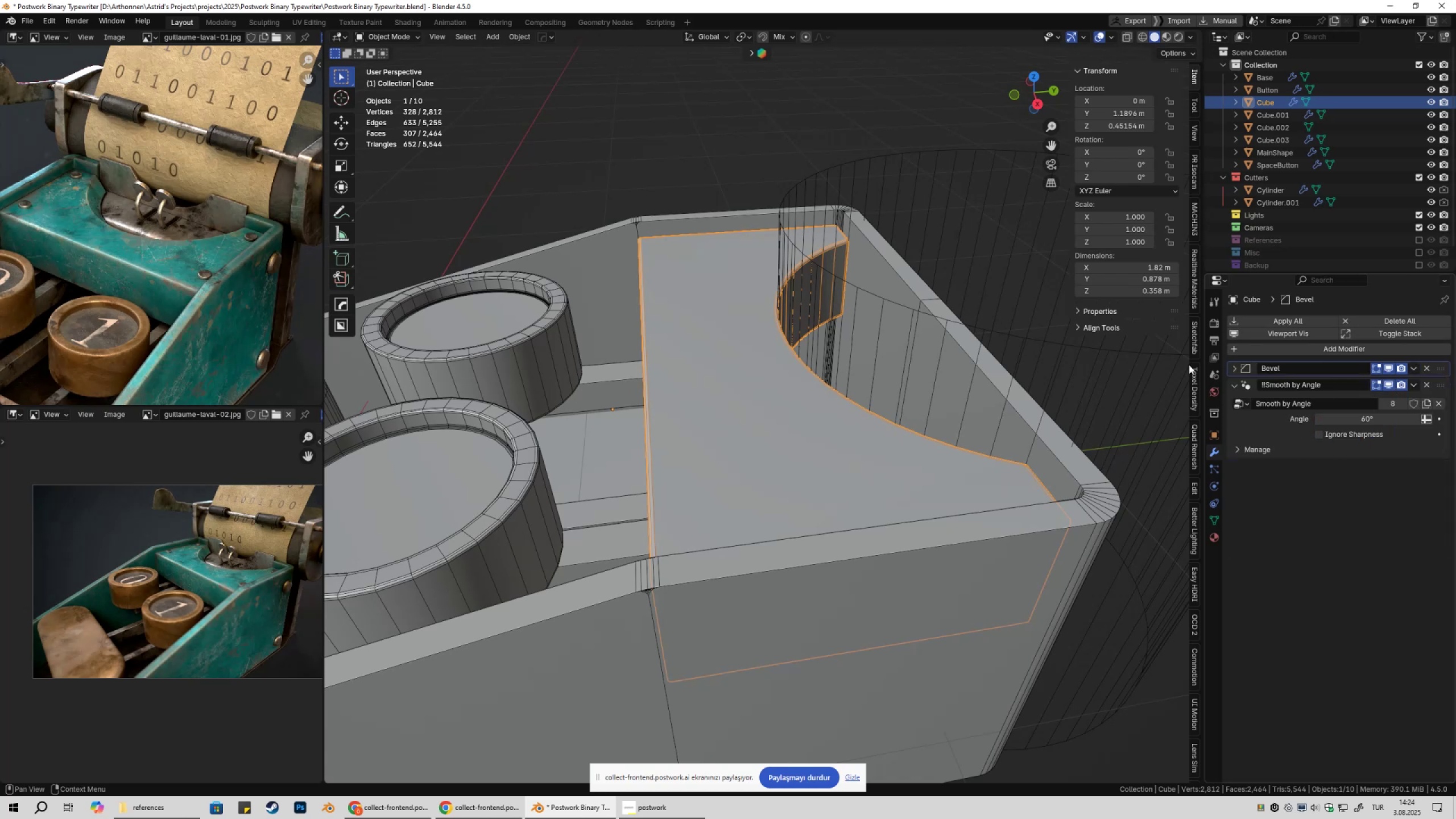 
scroll: coordinate [1045, 373], scroll_direction: down, amount: 4.0
 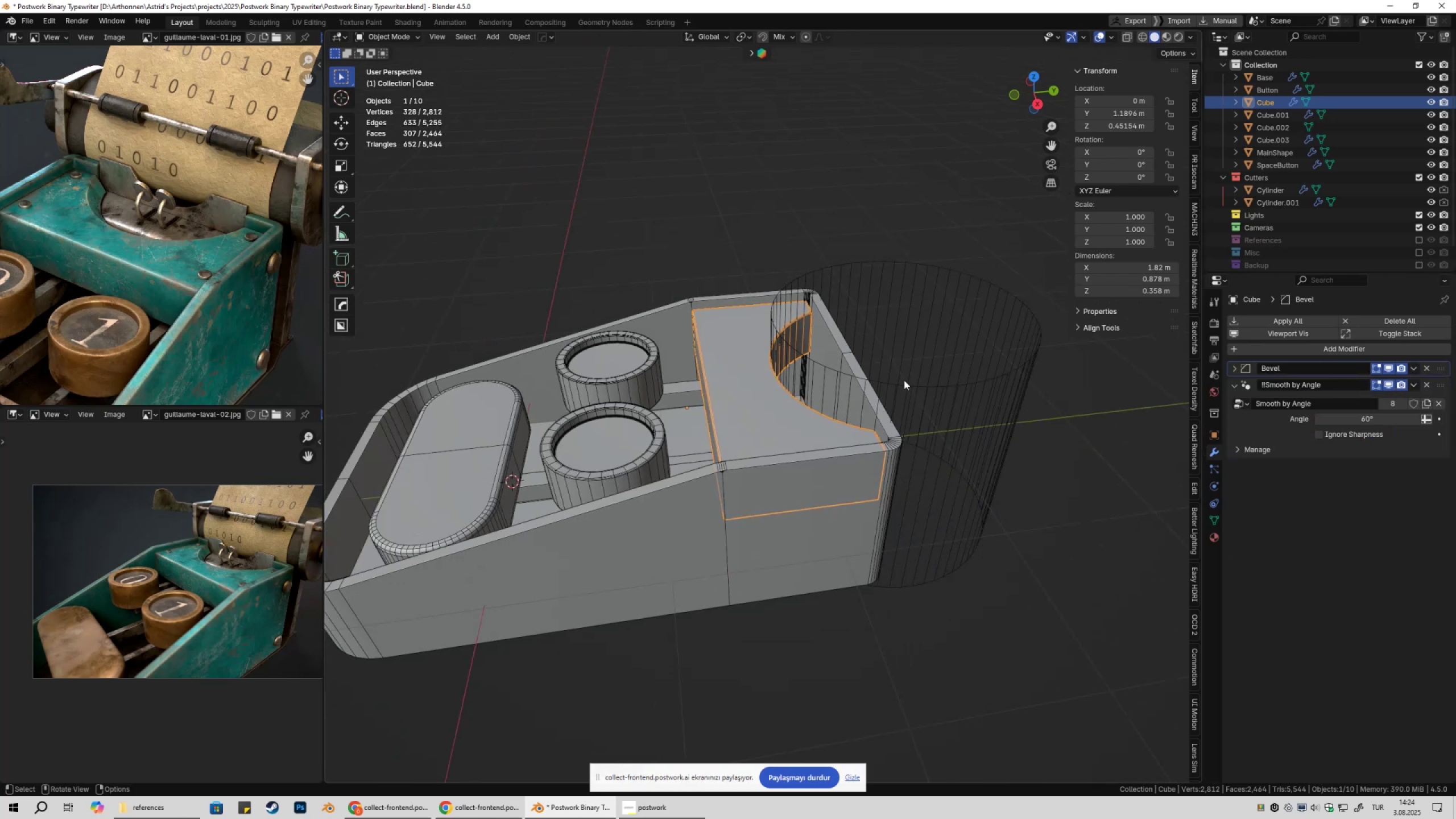 
left_click([904, 380])
 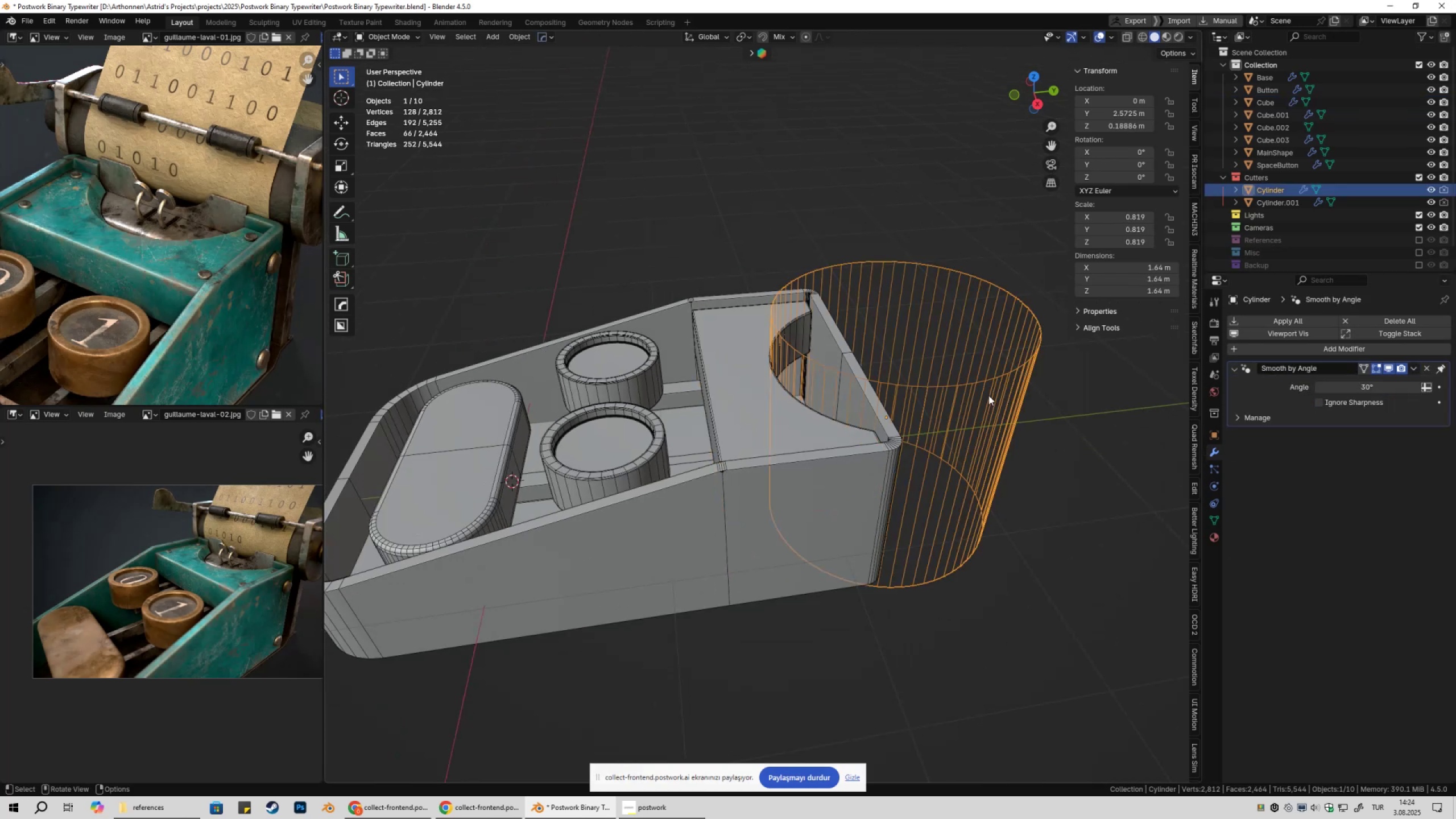 
key(X)
 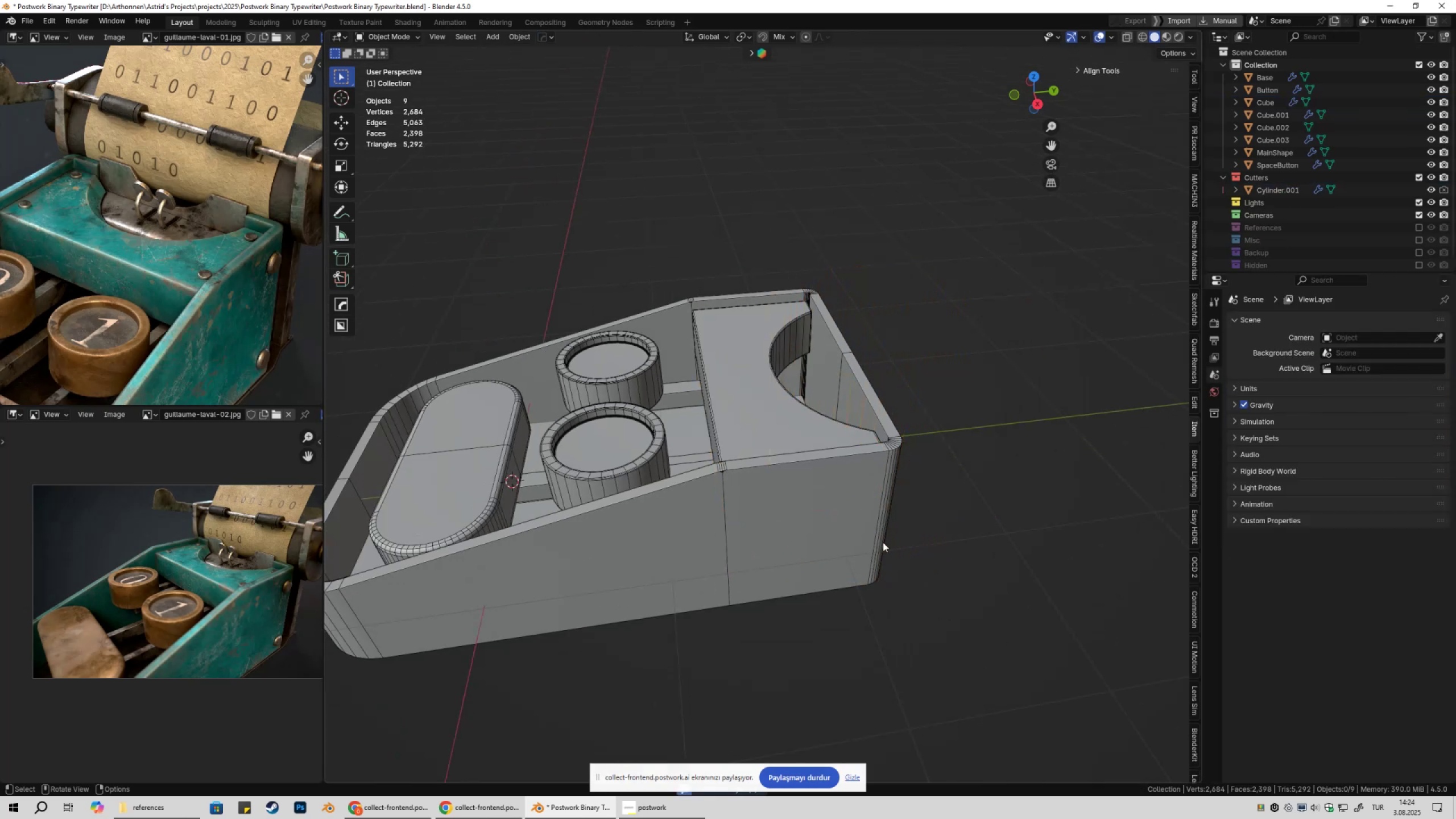 
 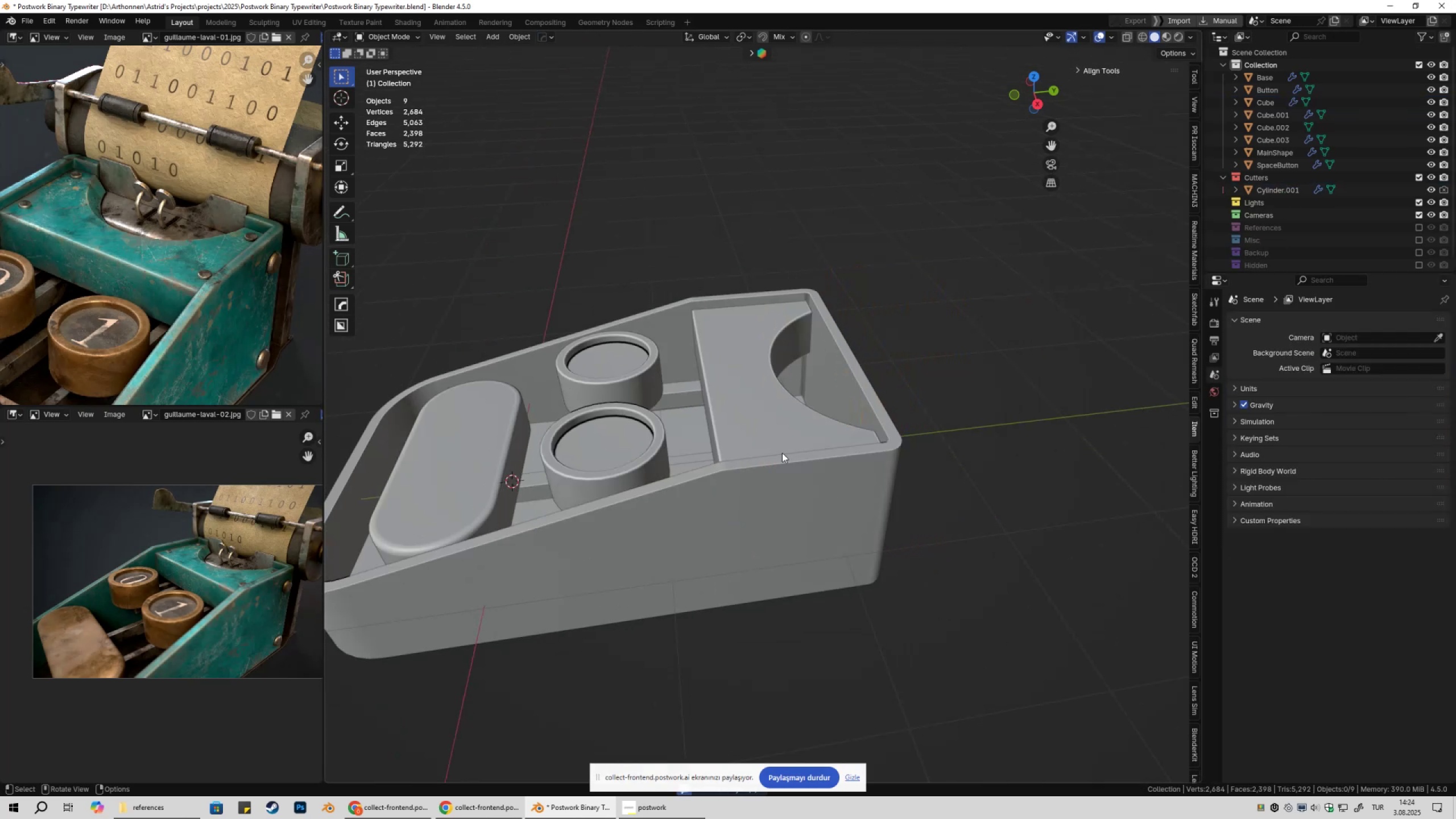 
double_click([781, 453])
 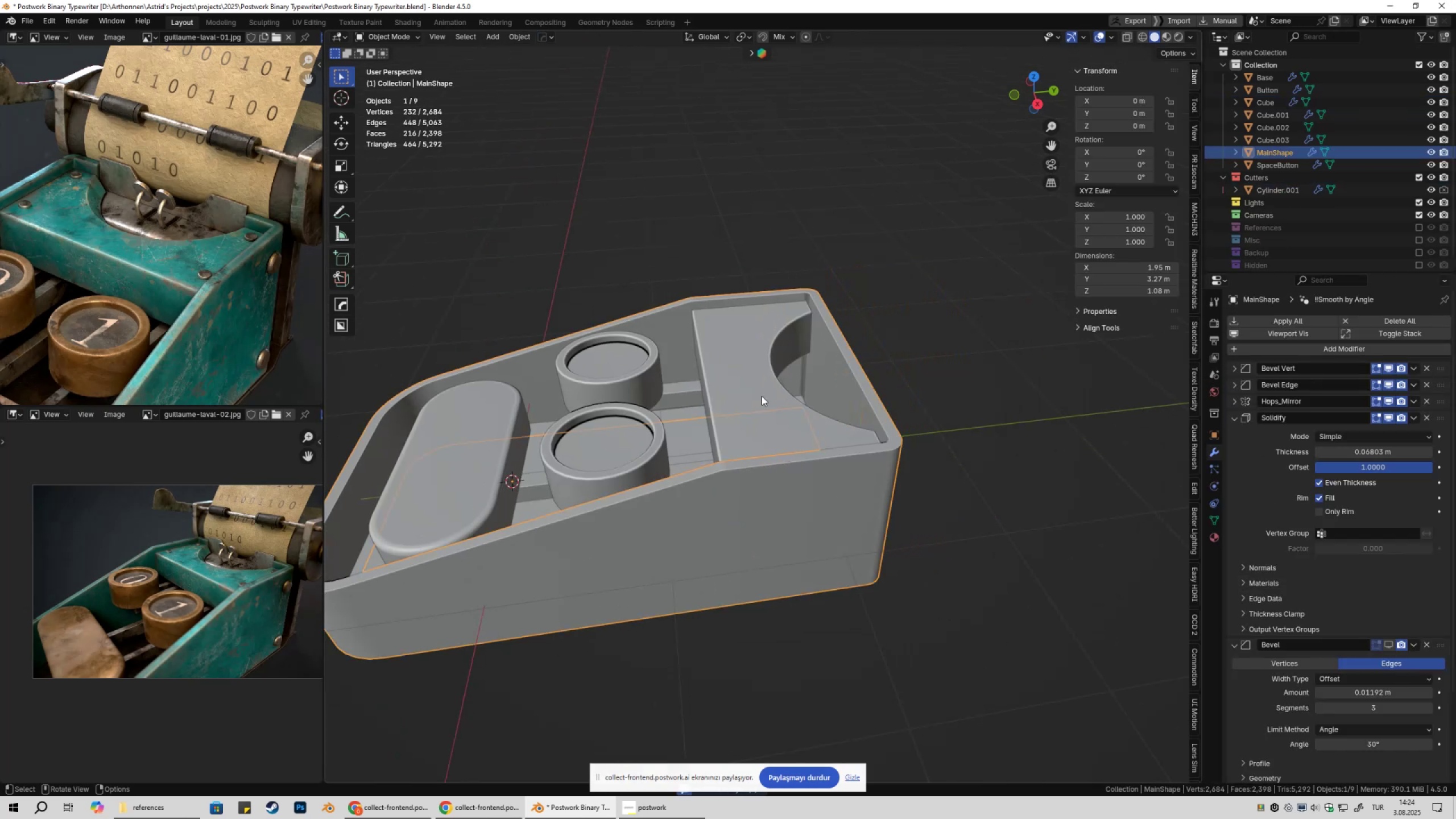 
triple_click([760, 395])
 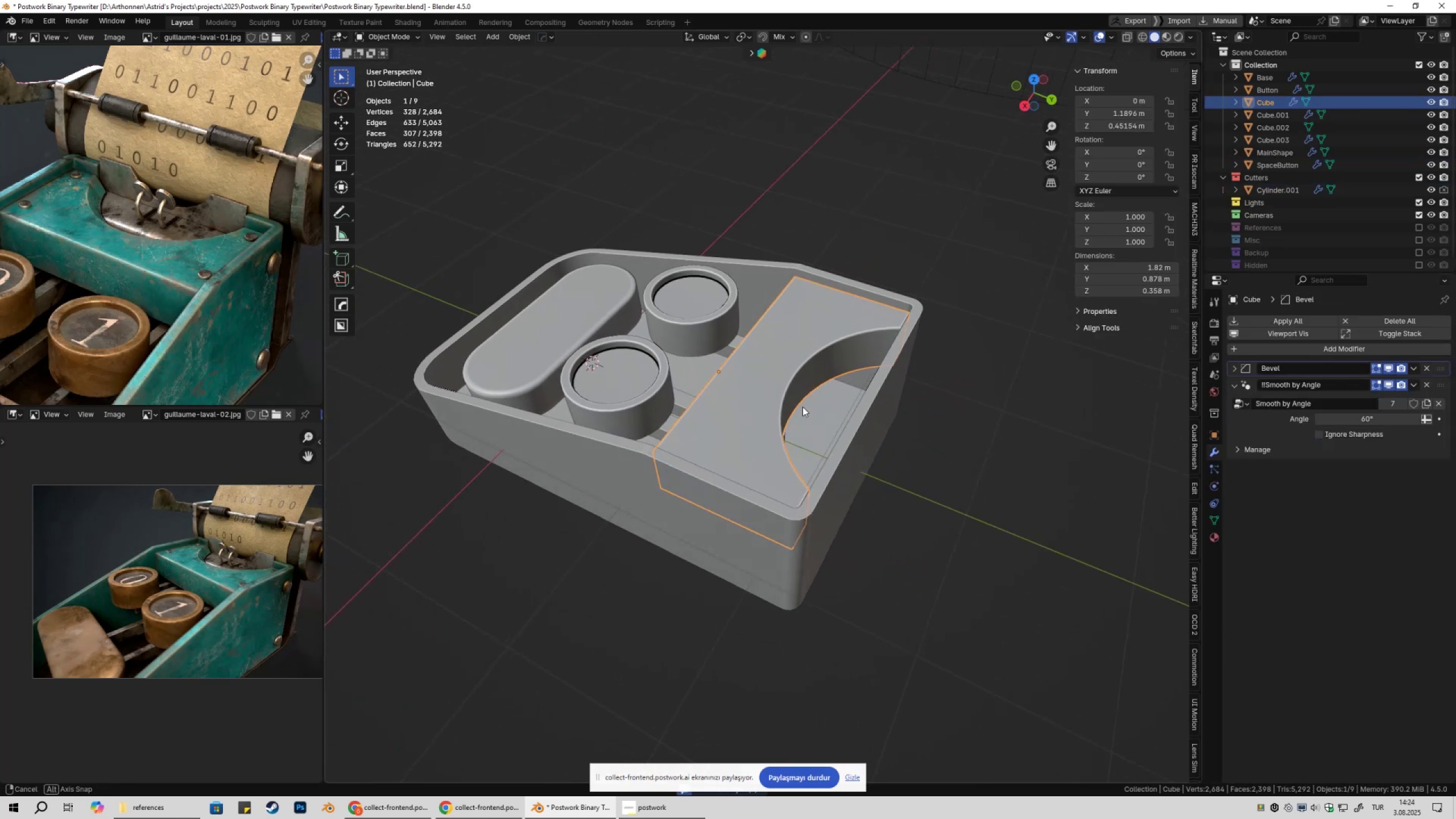 
key(Tab)
 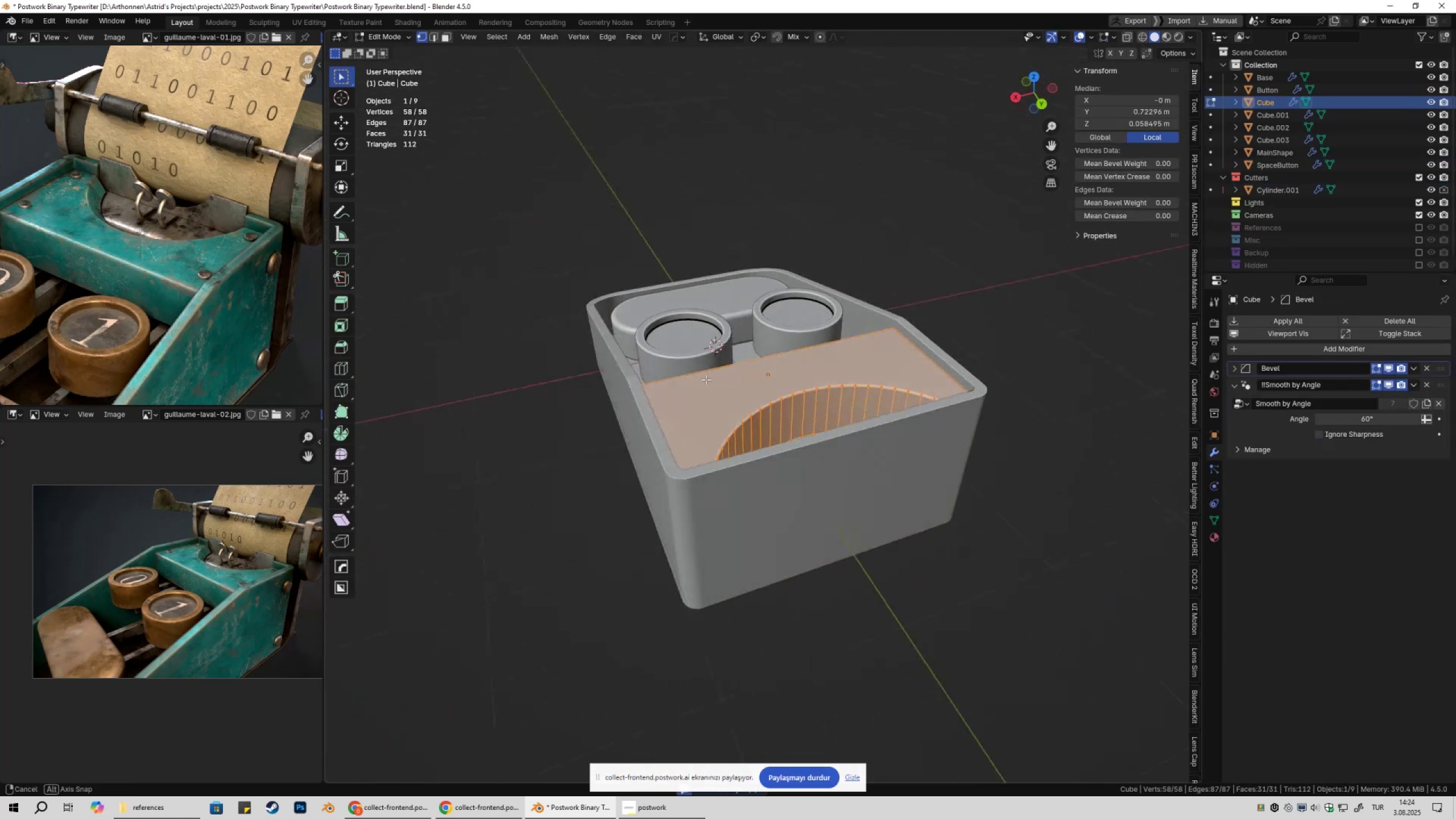 
scroll: coordinate [589, 483], scroll_direction: up, amount: 5.0
 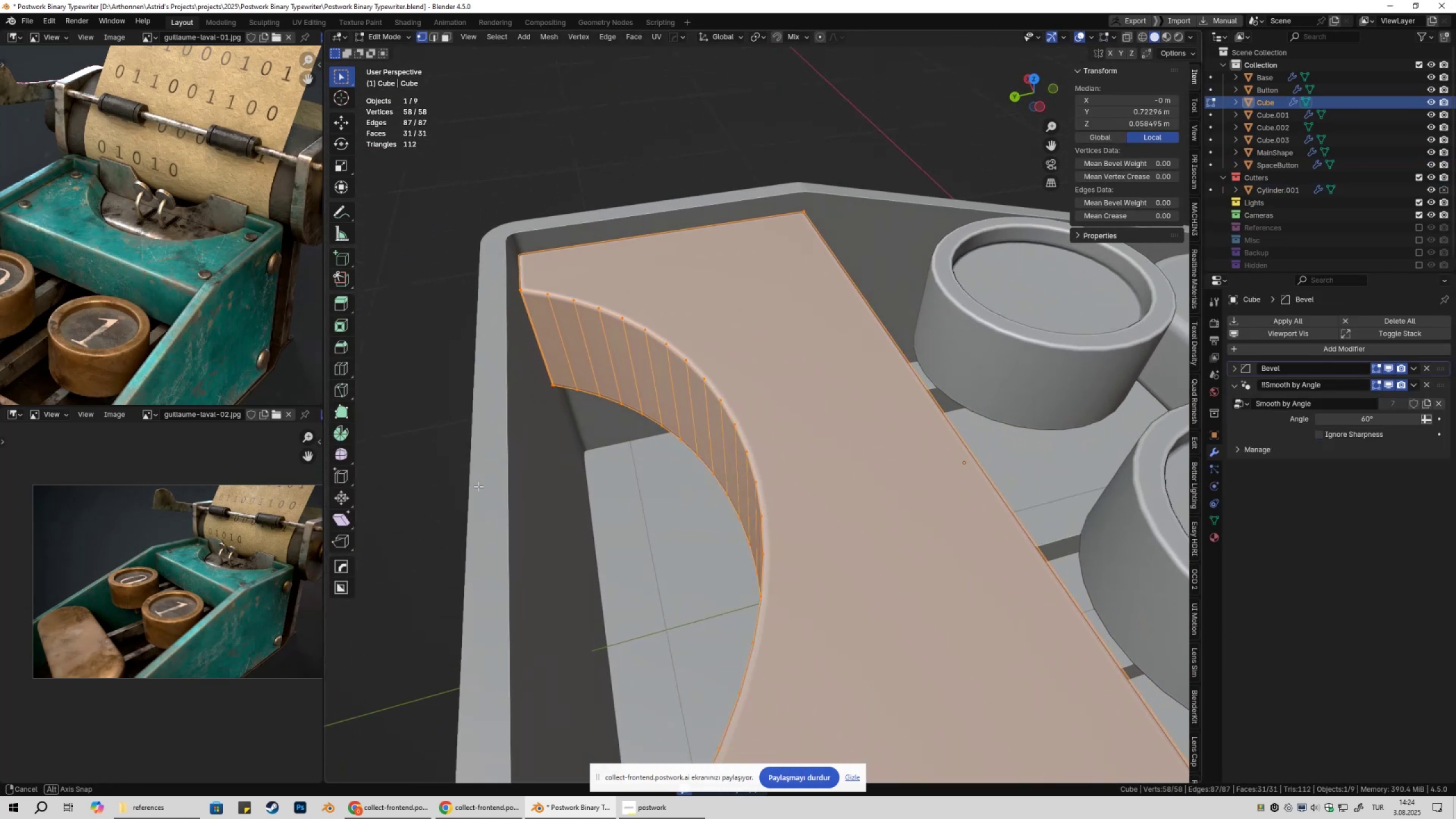 
key(2)
 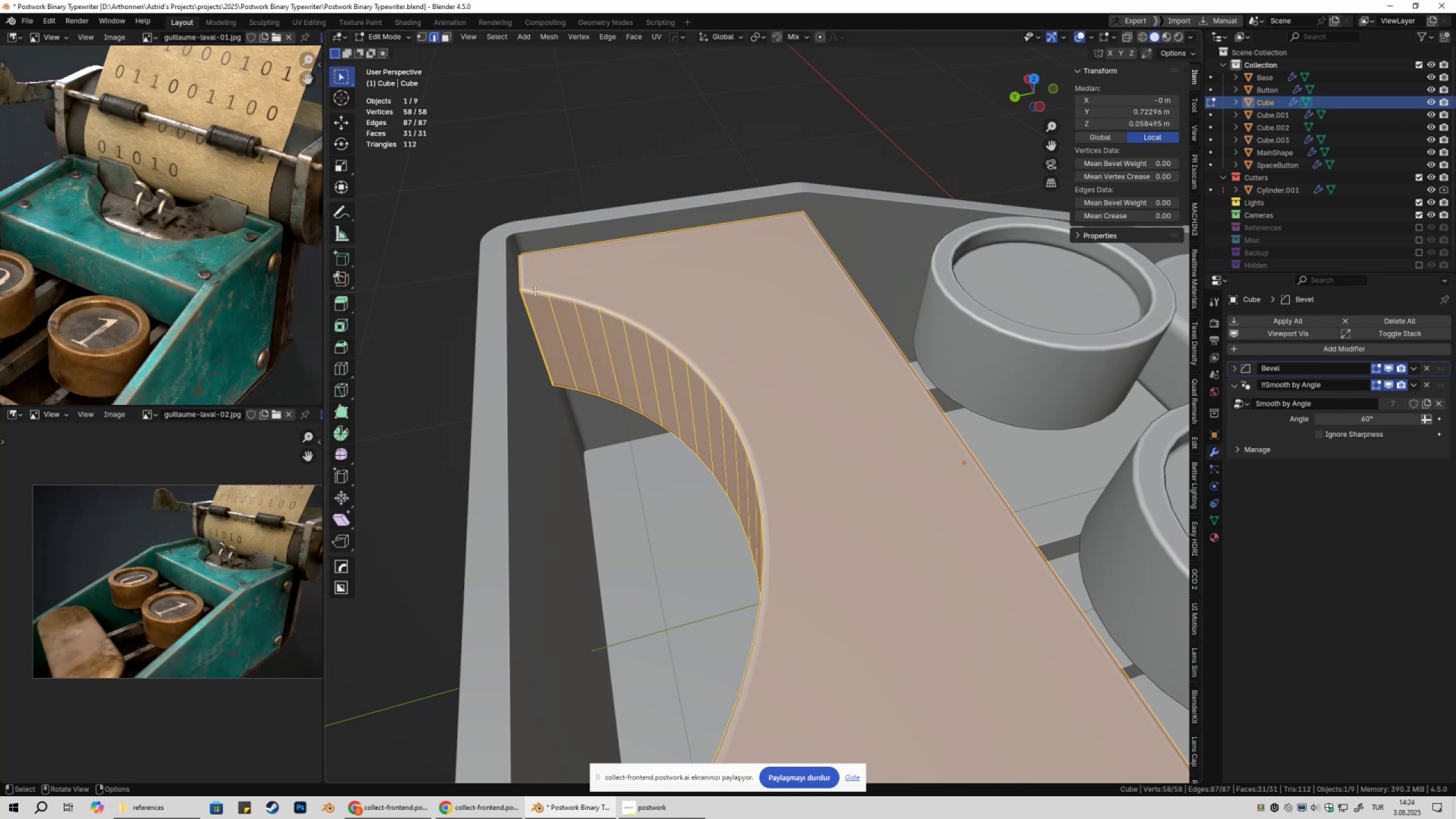 
left_click([535, 291])
 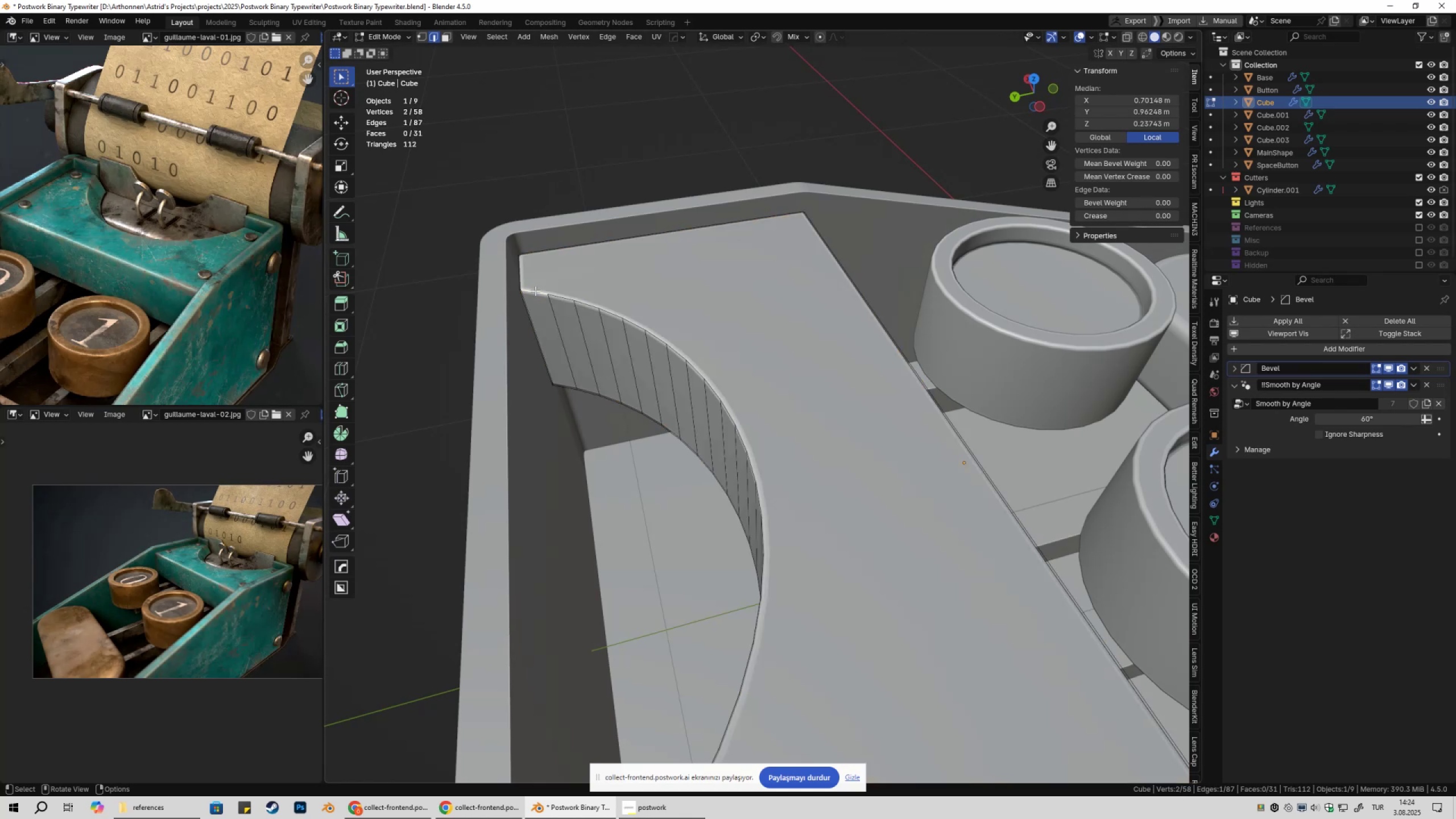 
key(1)
 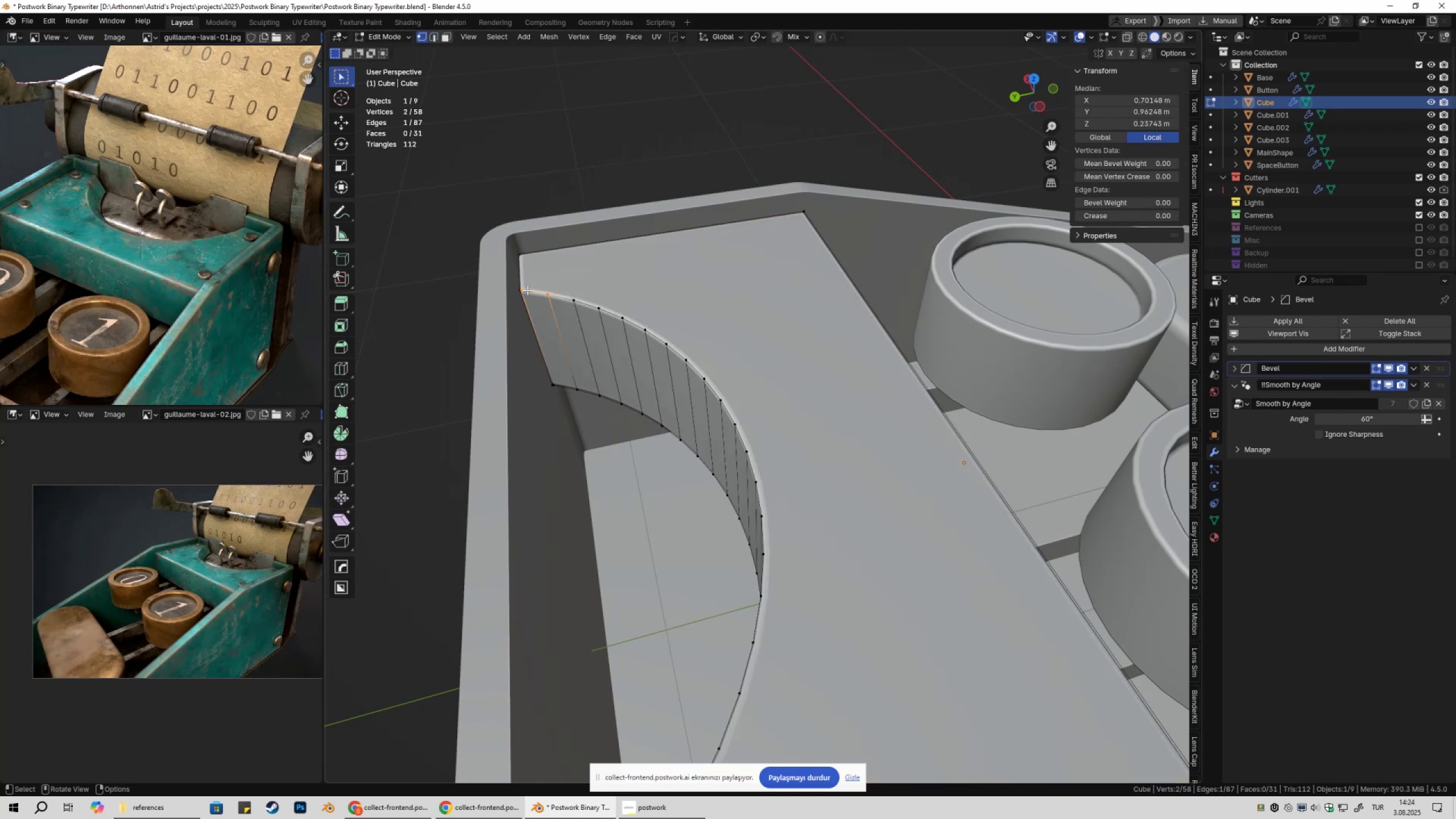 
left_click([527, 290])
 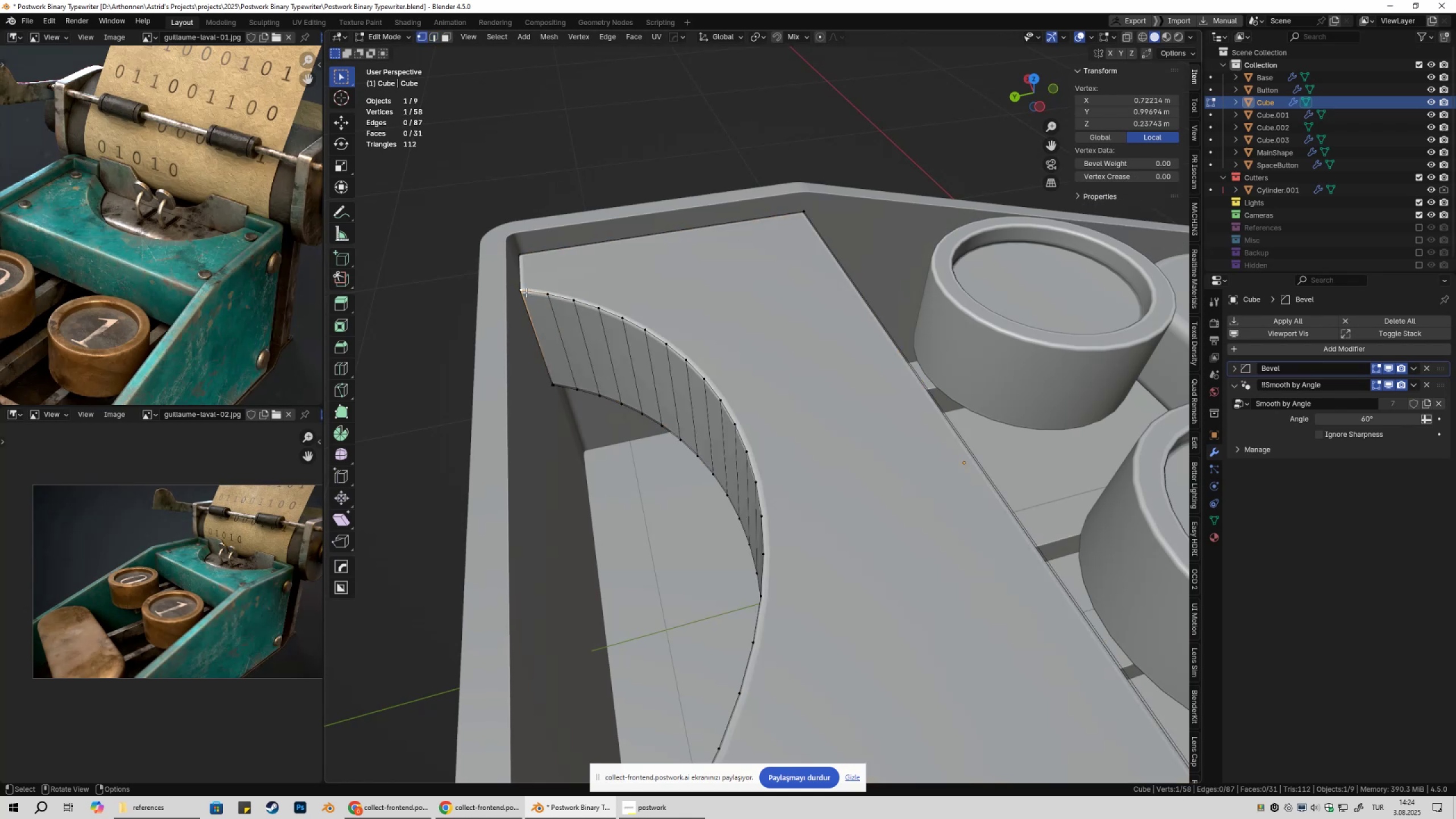 
type(g)
key(Escape)
type(am)
 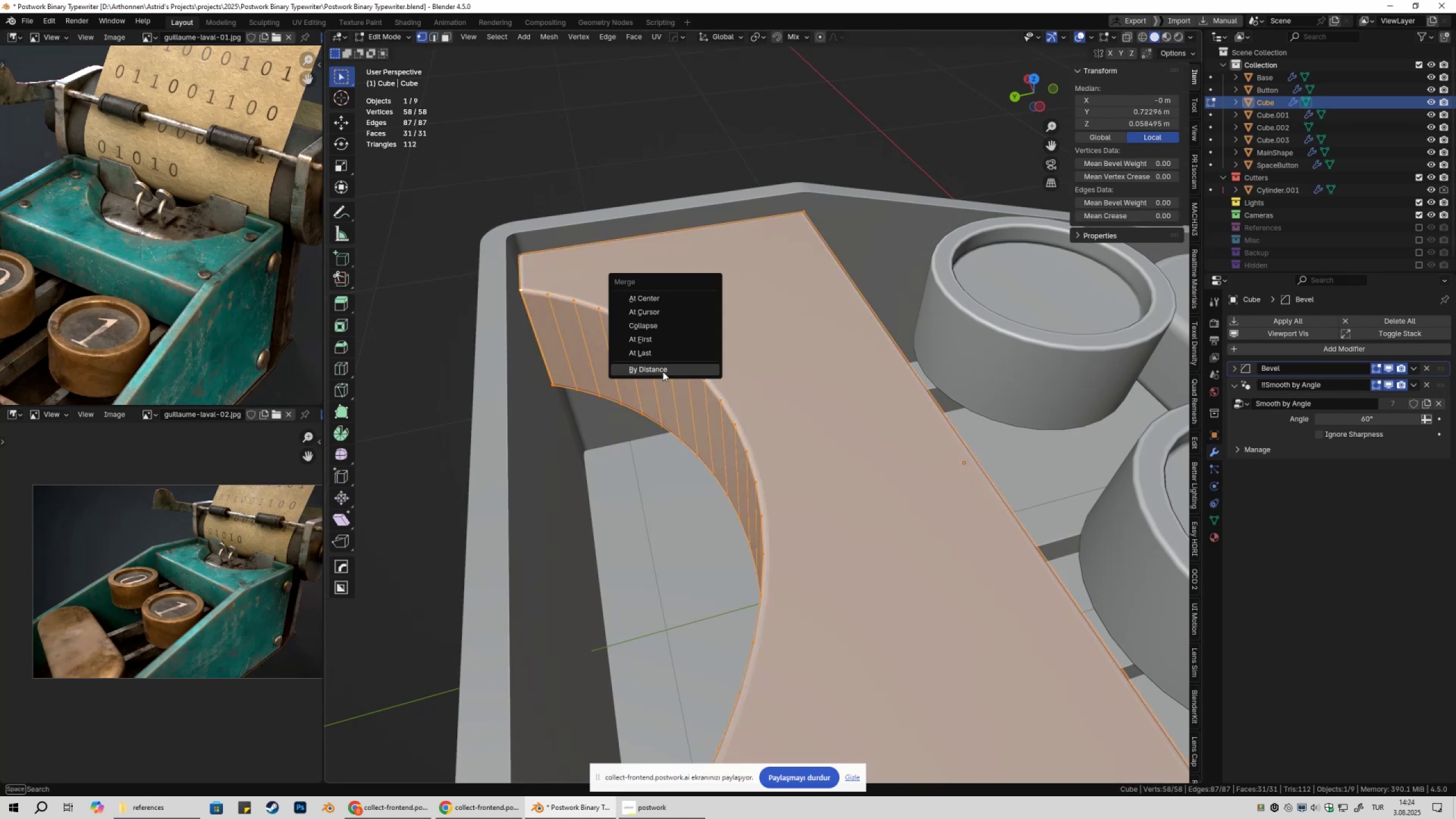 
left_click([663, 371])
 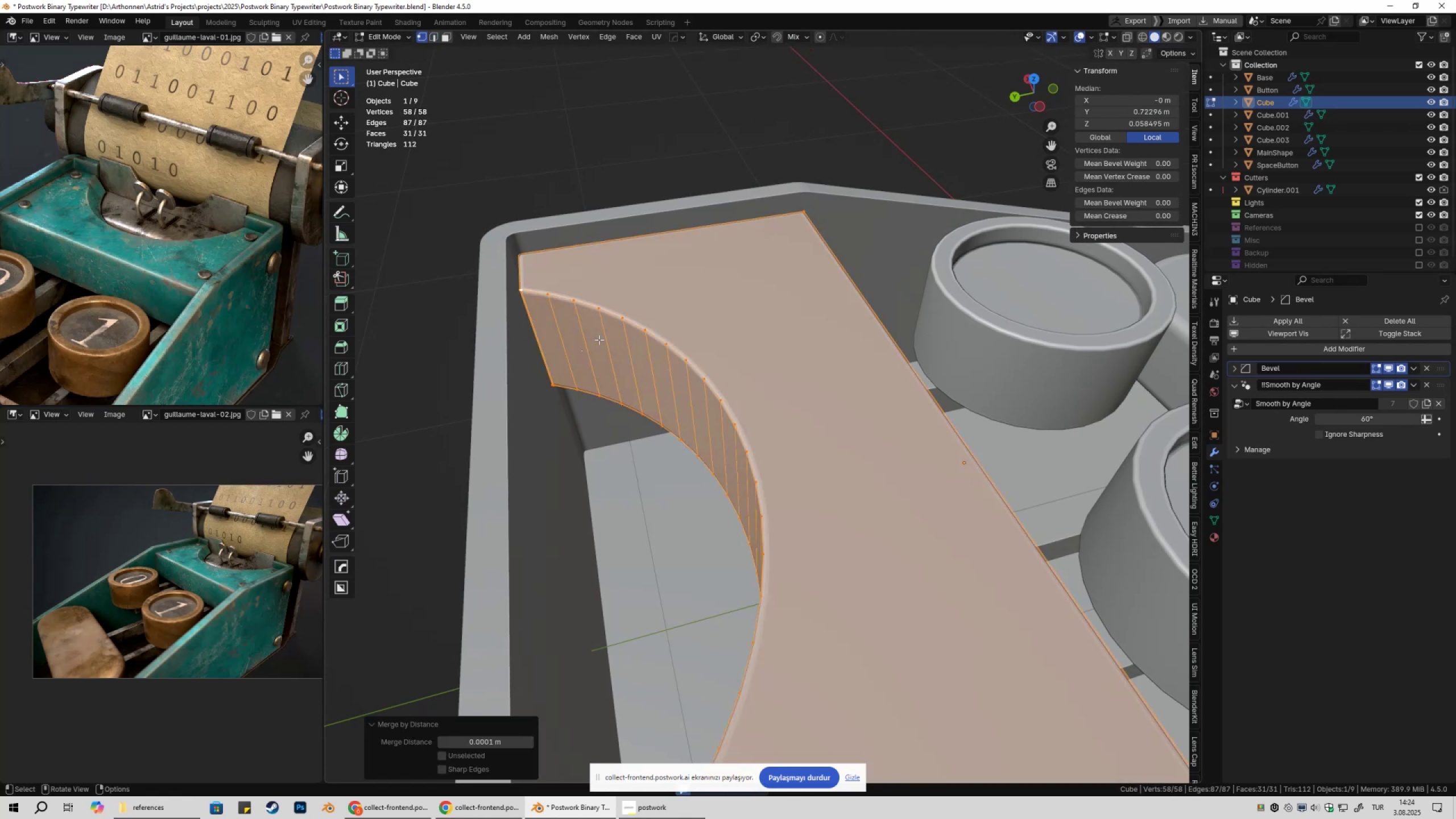 
key(Tab)
key(Tab)
type(aq)
 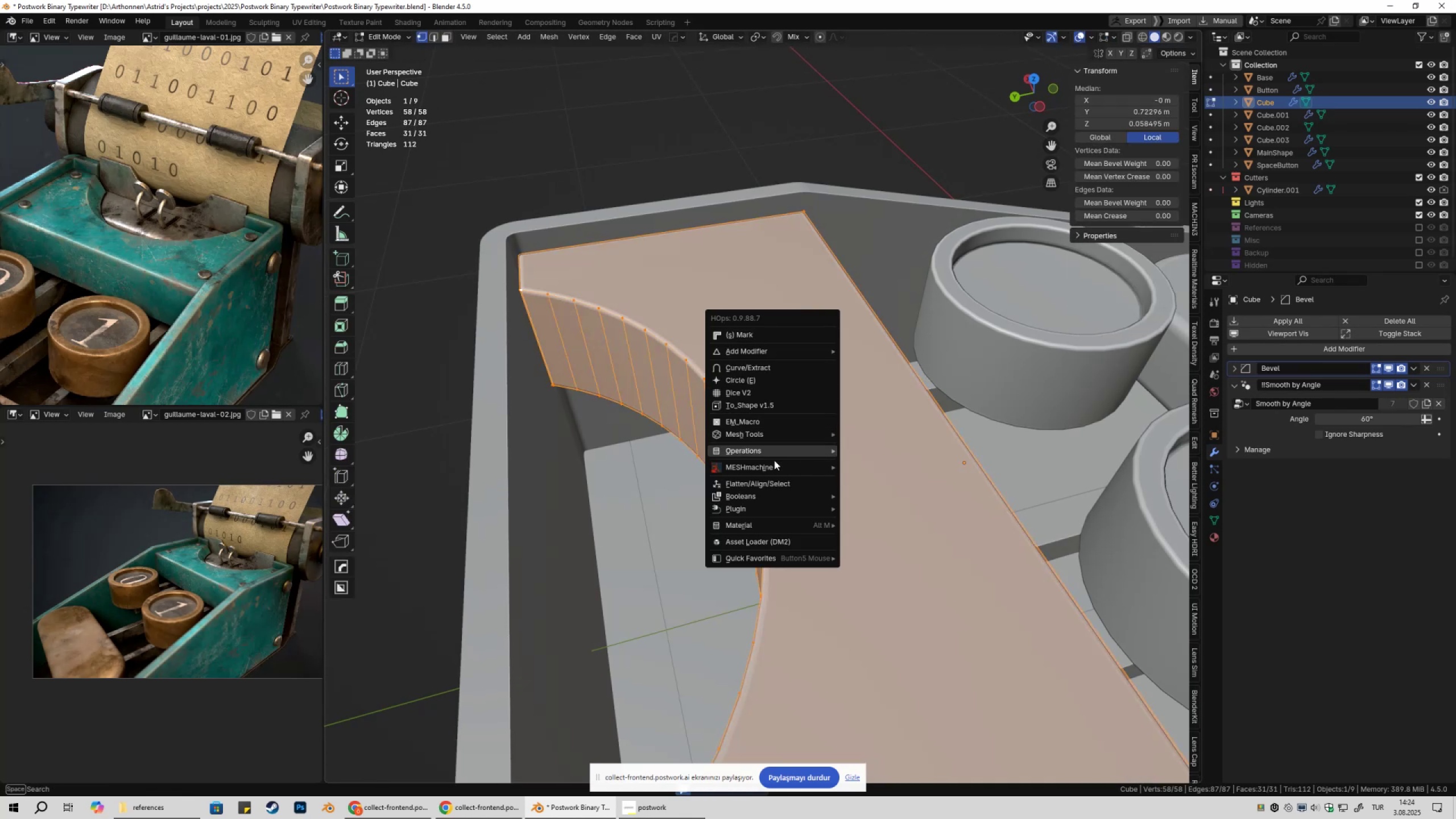 
left_click([772, 466])
 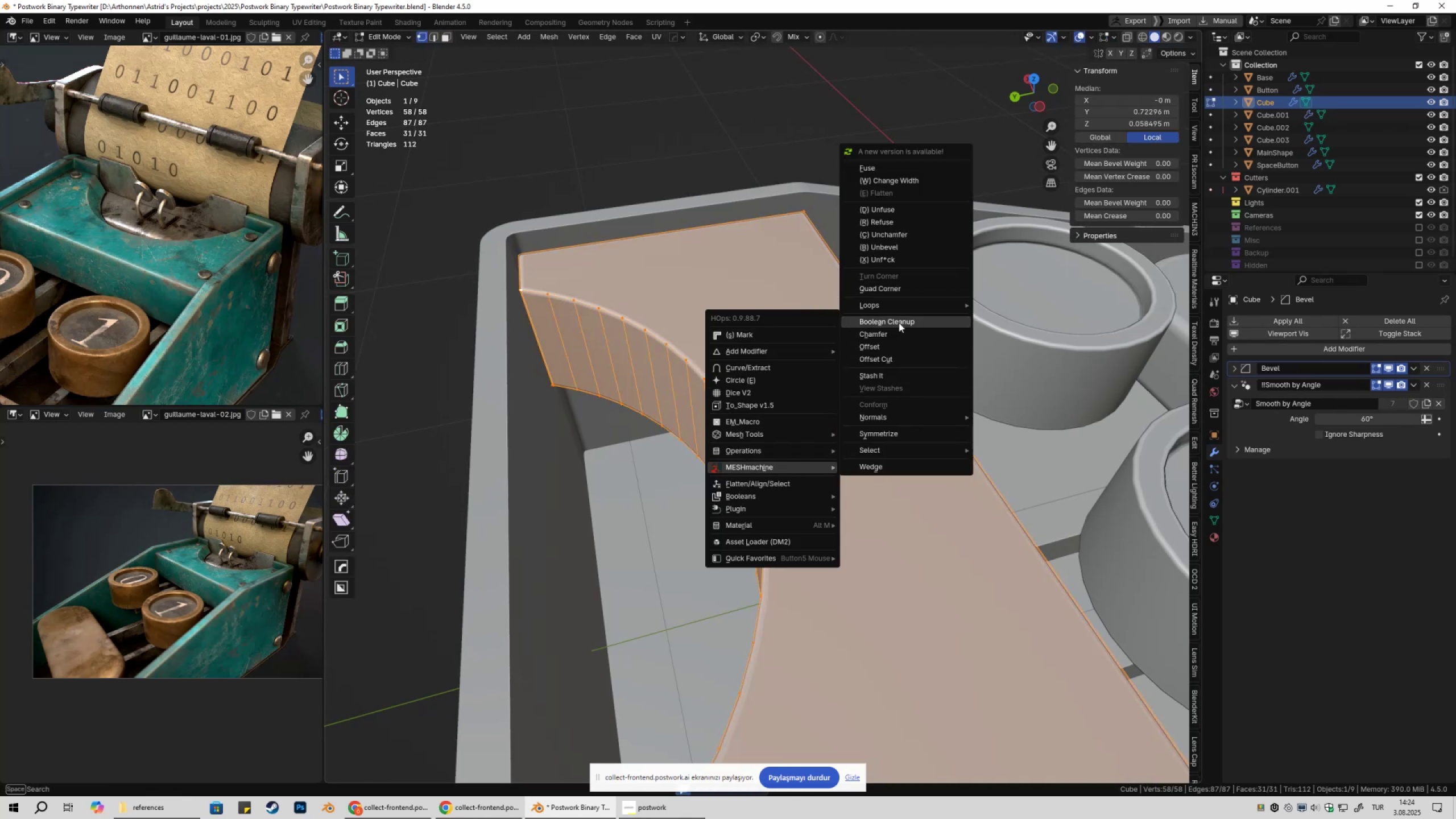 
left_click([899, 322])
 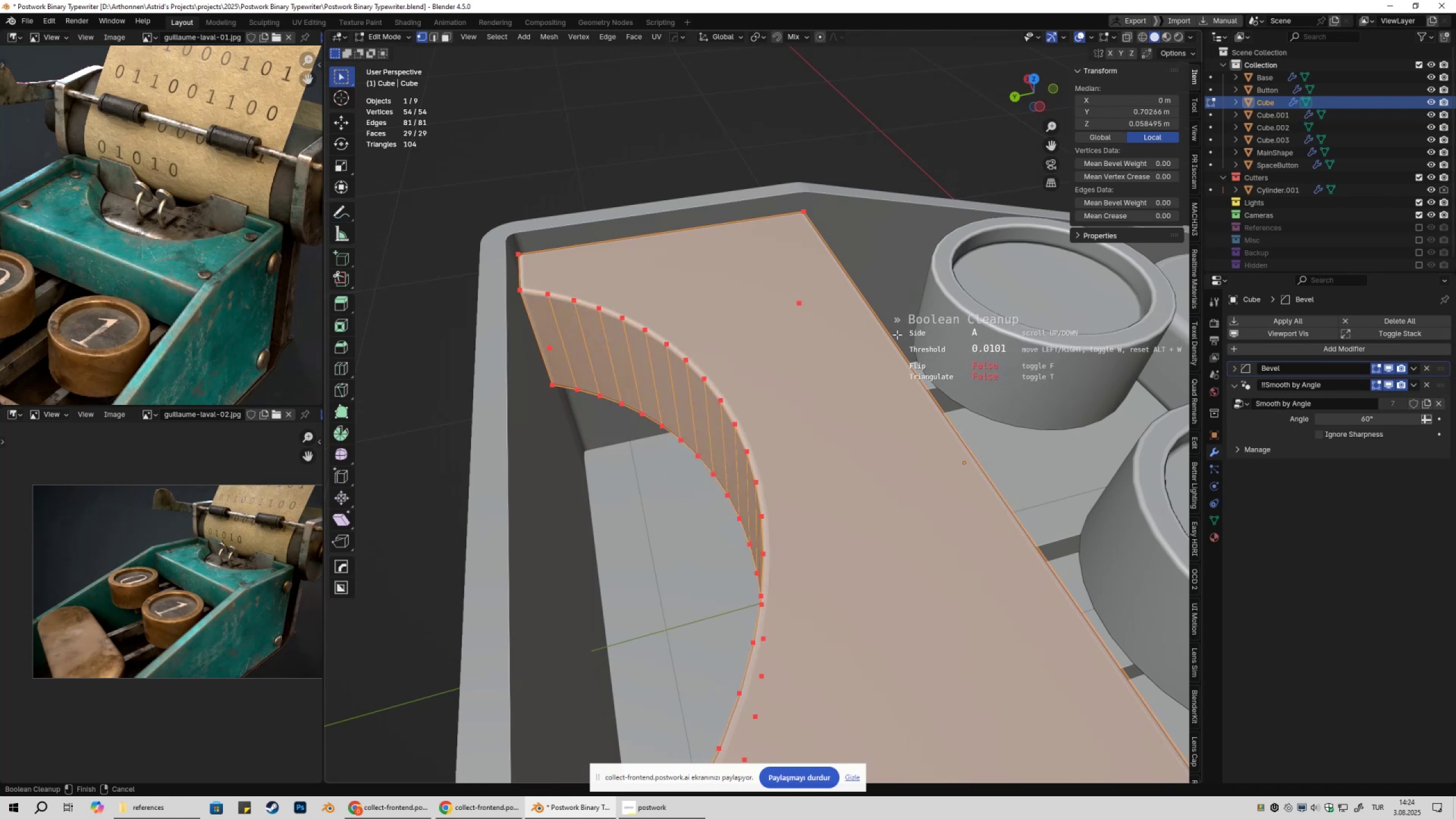 
wait(5.27)
 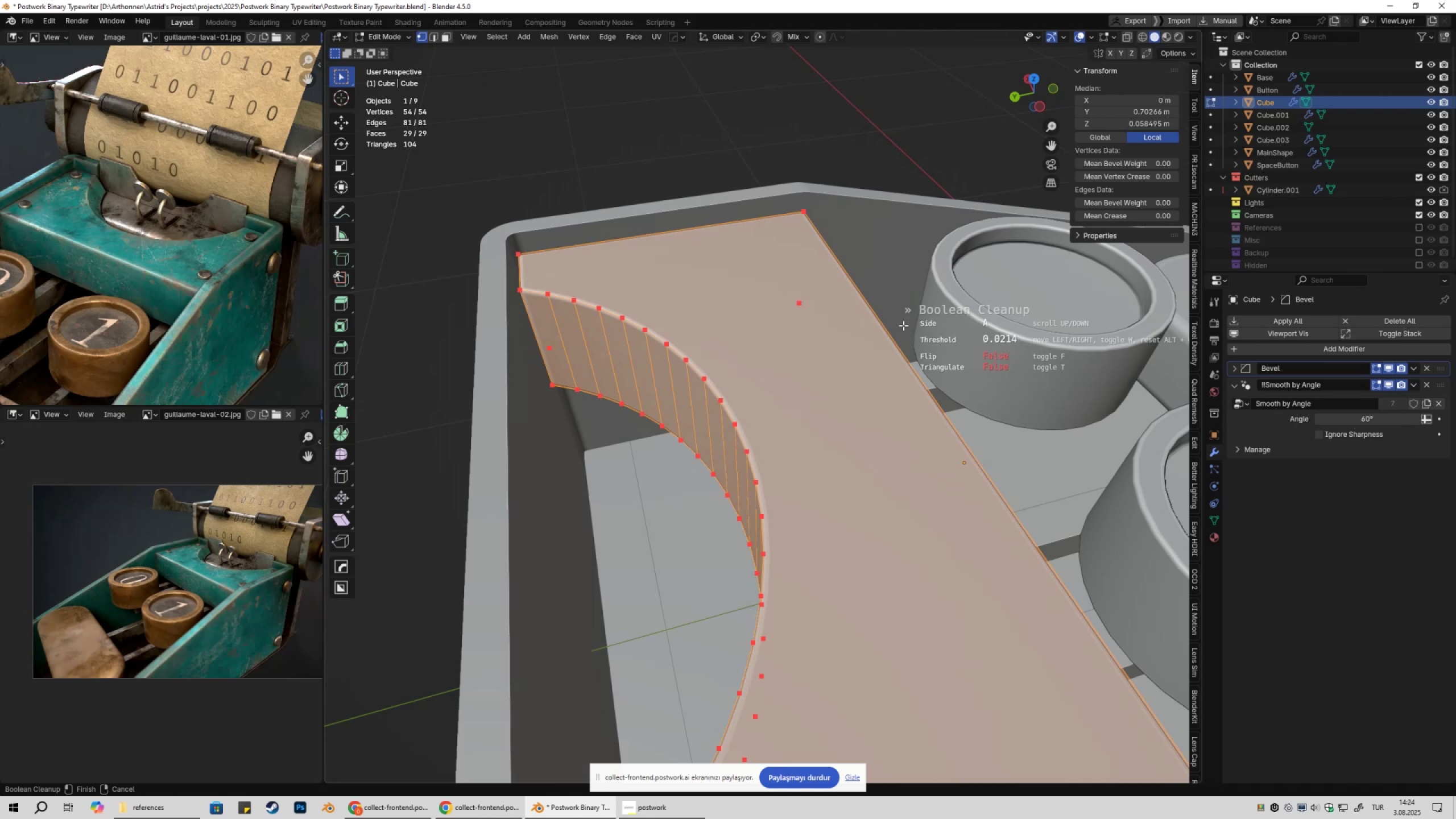 
left_click([901, 338])
 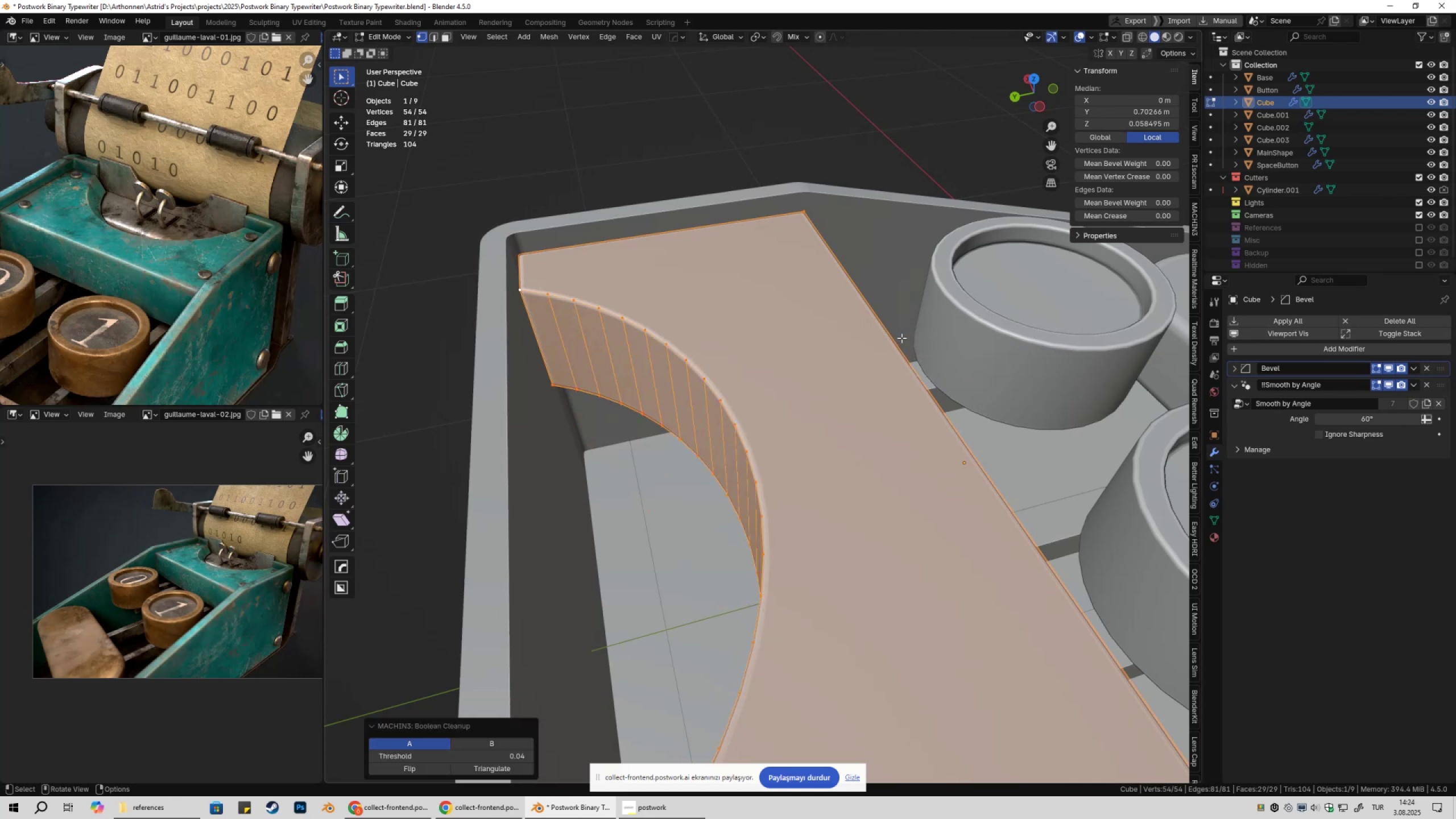 
key(Tab)
 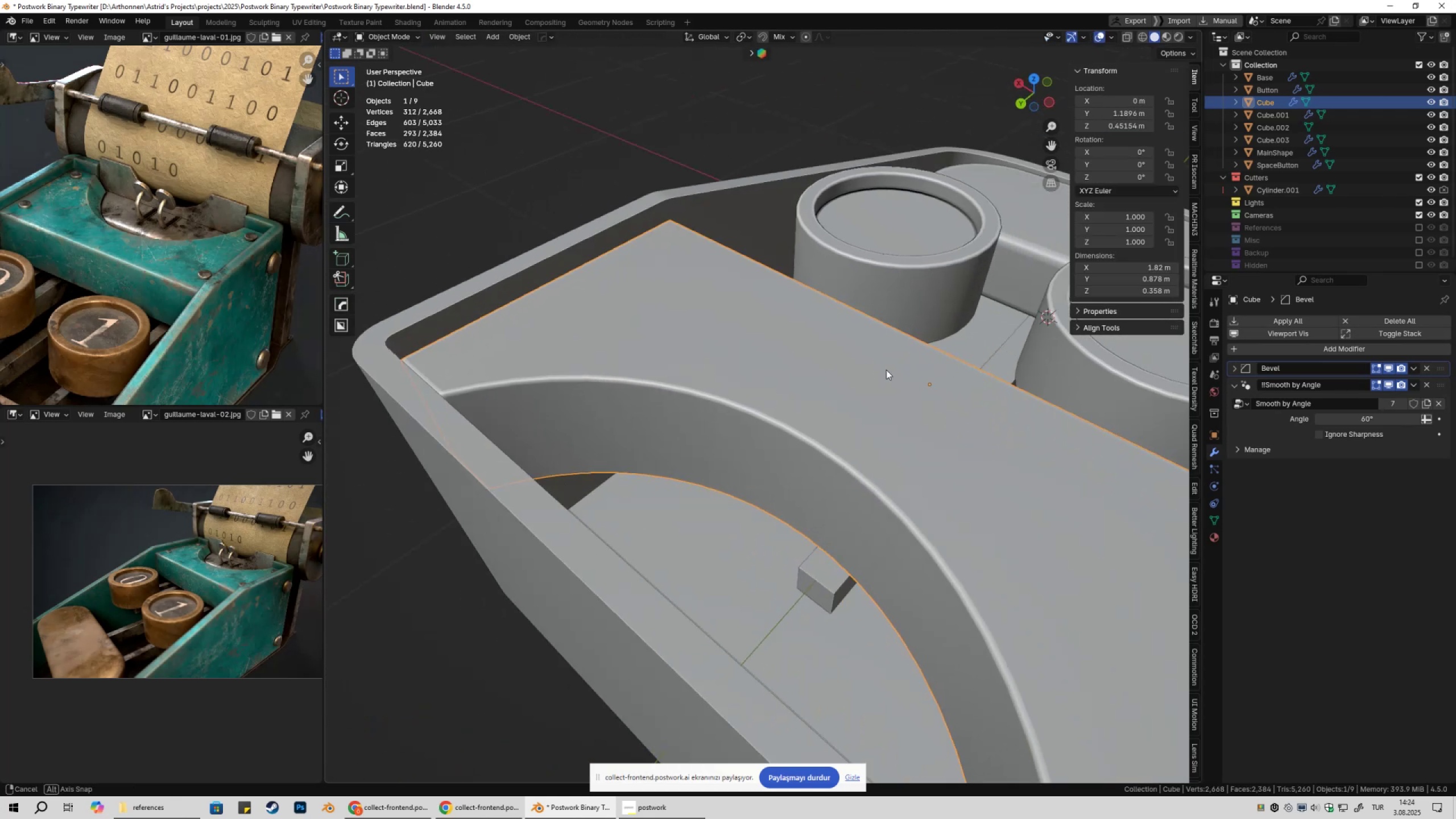 
key(Tab)
 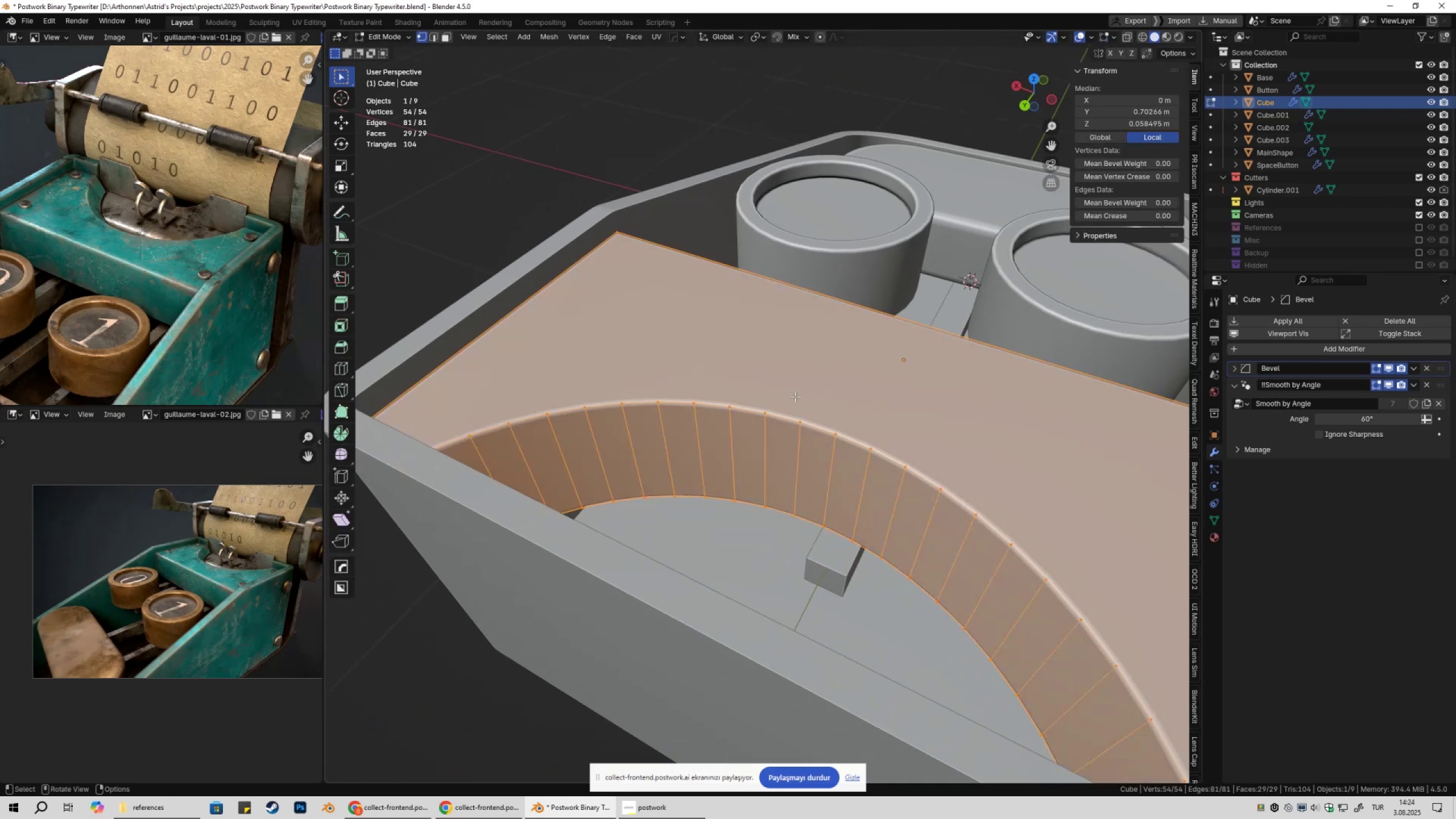 
key(1)
 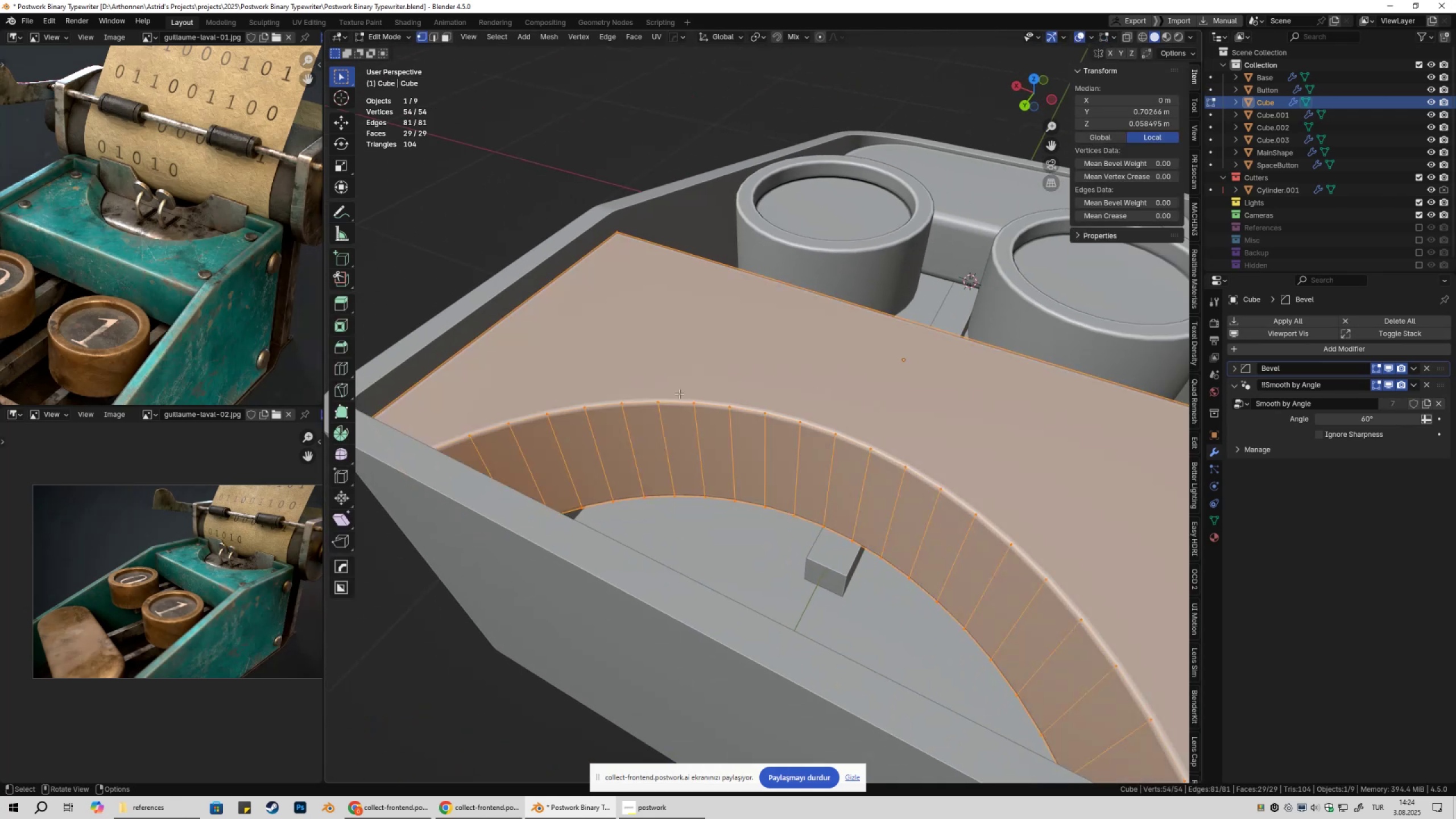 
key(Shift+ShiftLeft)
 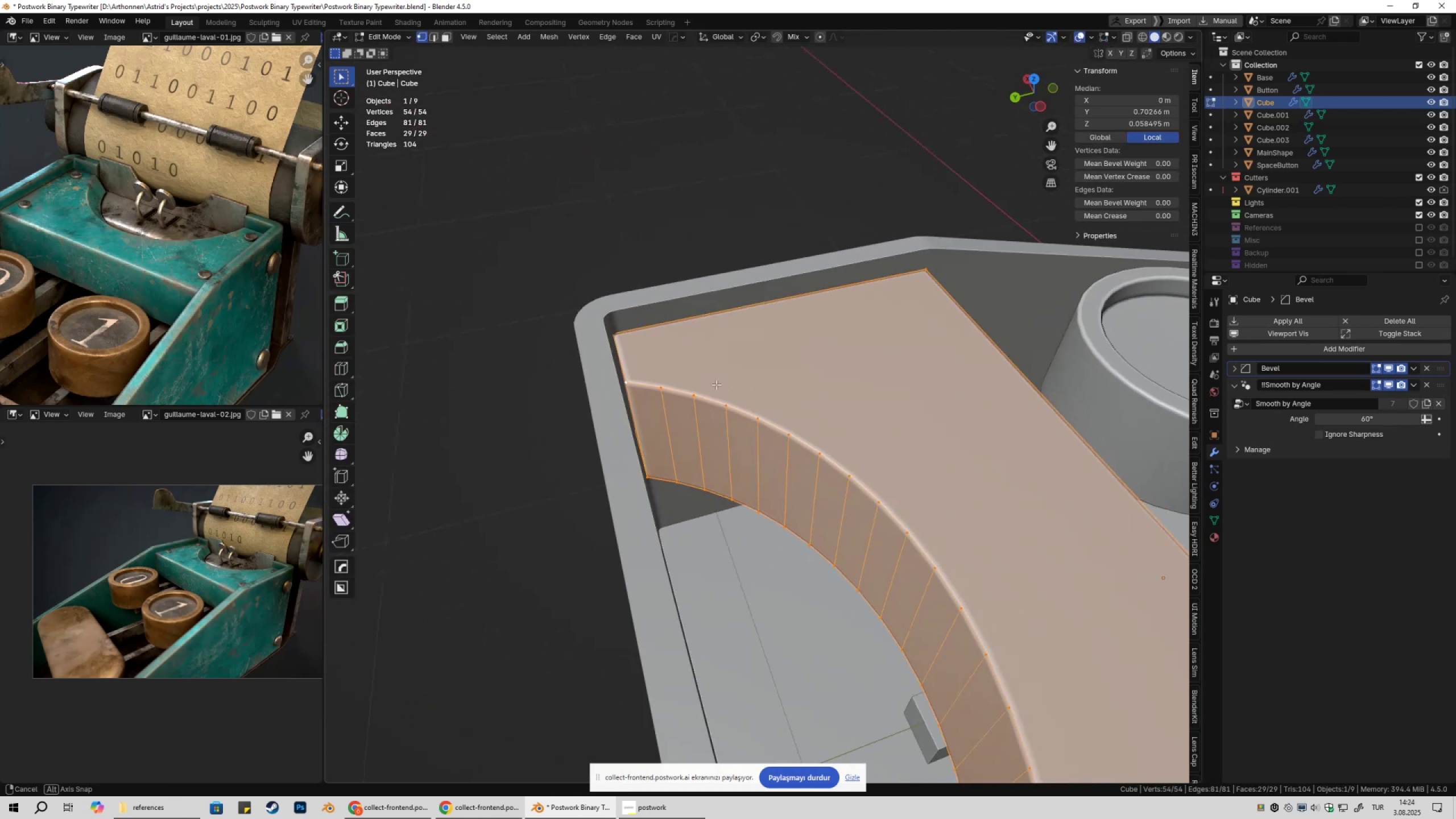 
key(1)
 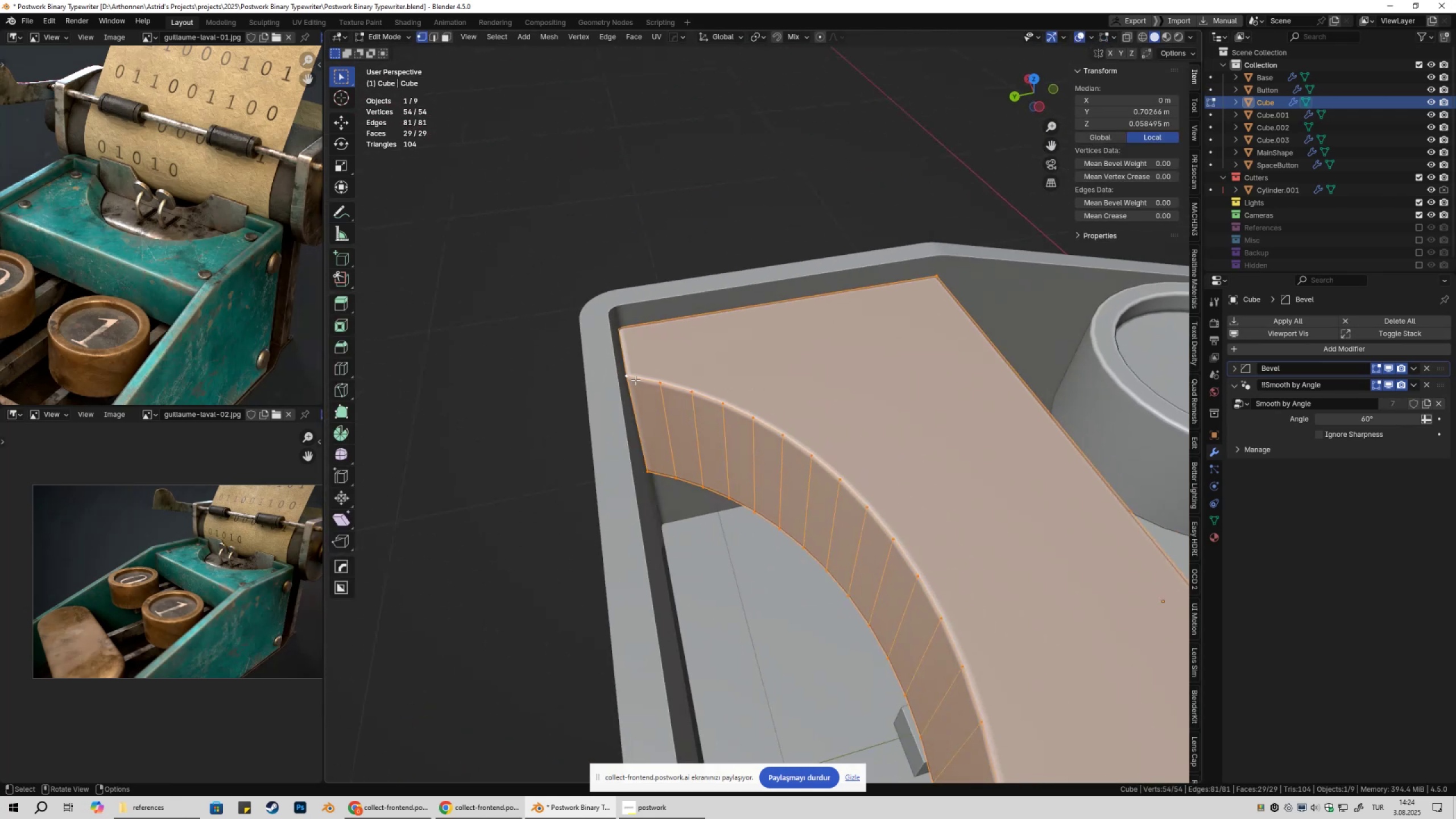 
left_click([635, 380])
 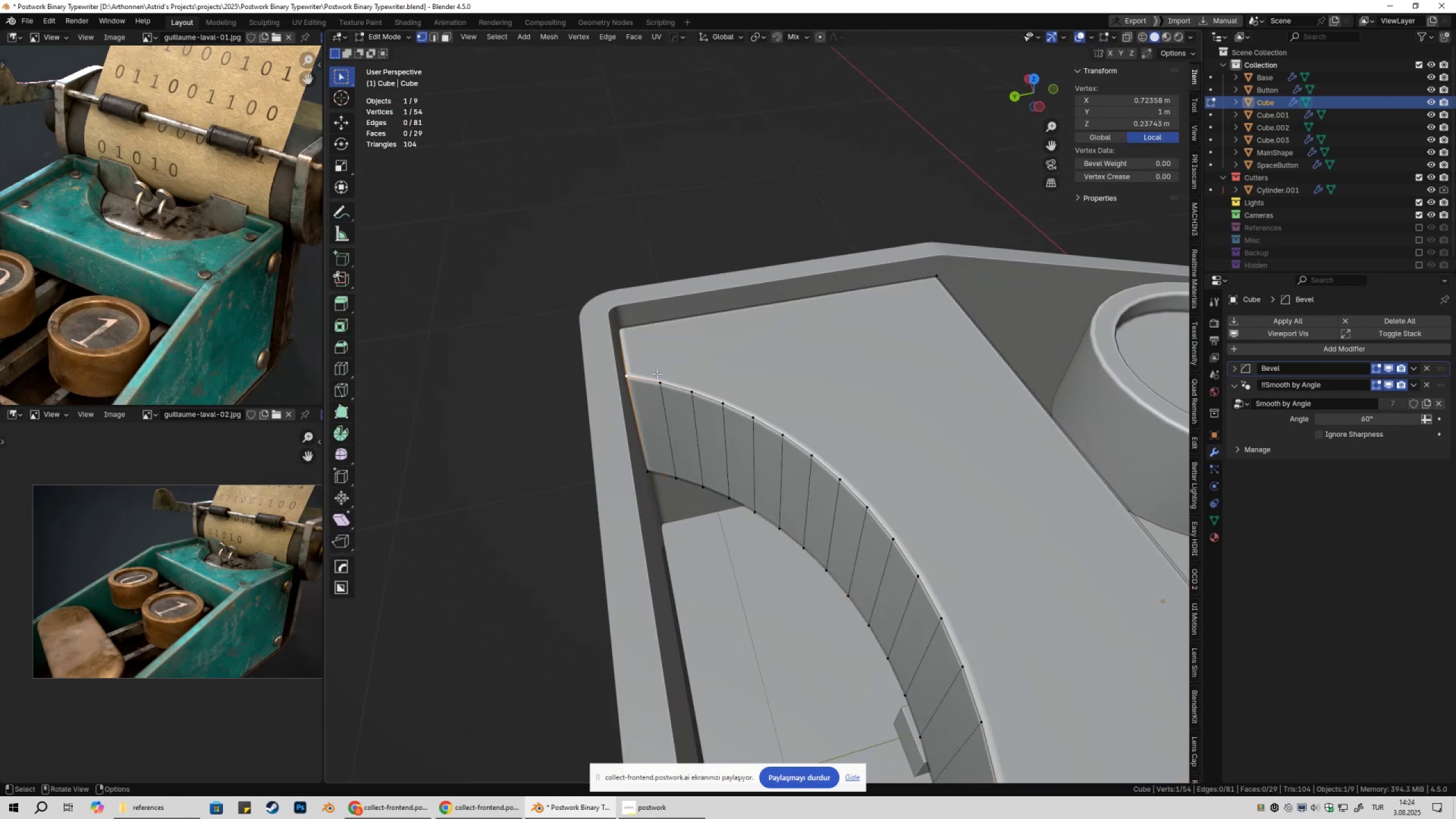 
type(g)
key(Escape)
type(am)
 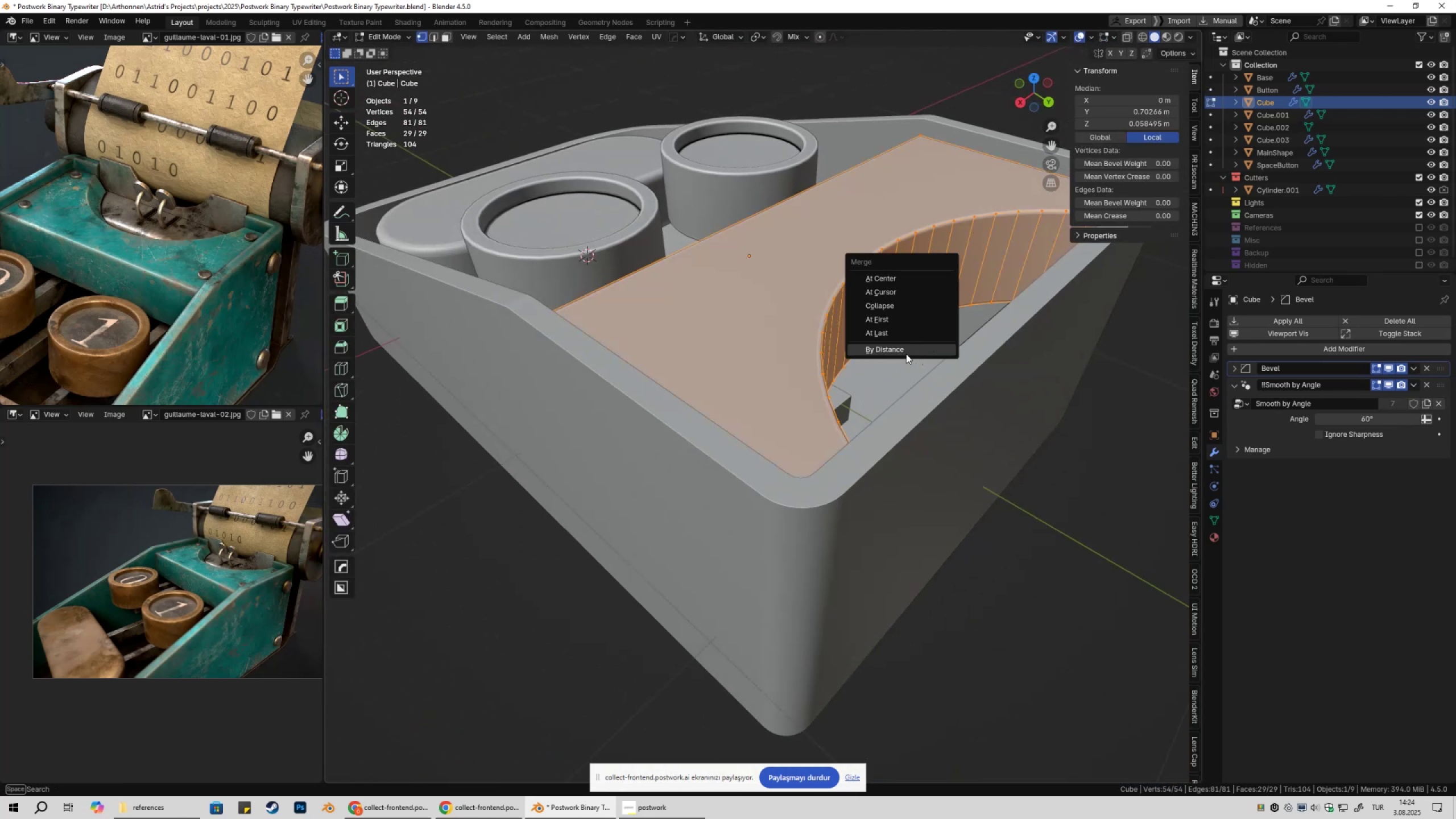 
left_click([905, 352])
 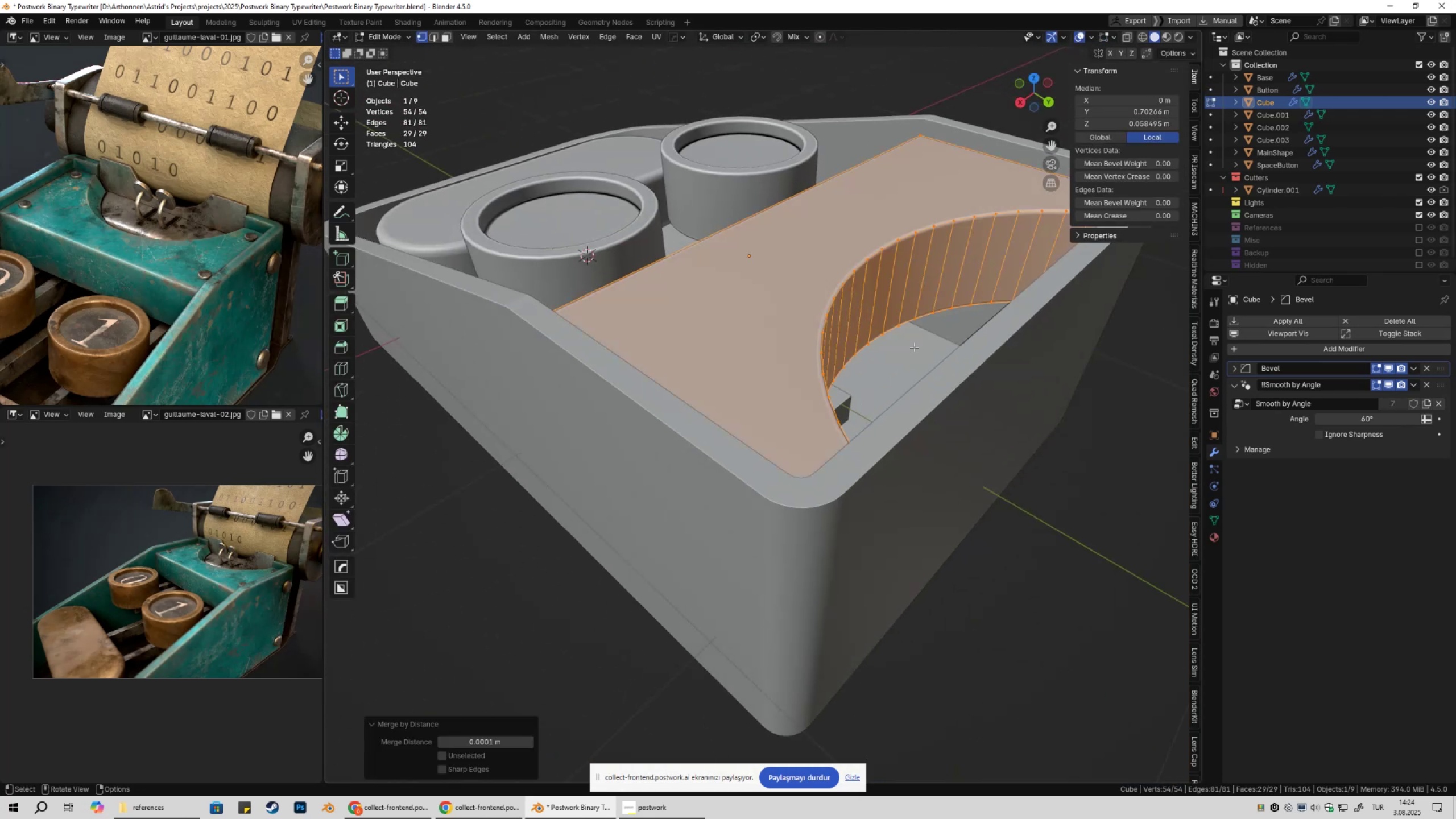 
key(Shift+ShiftLeft)
 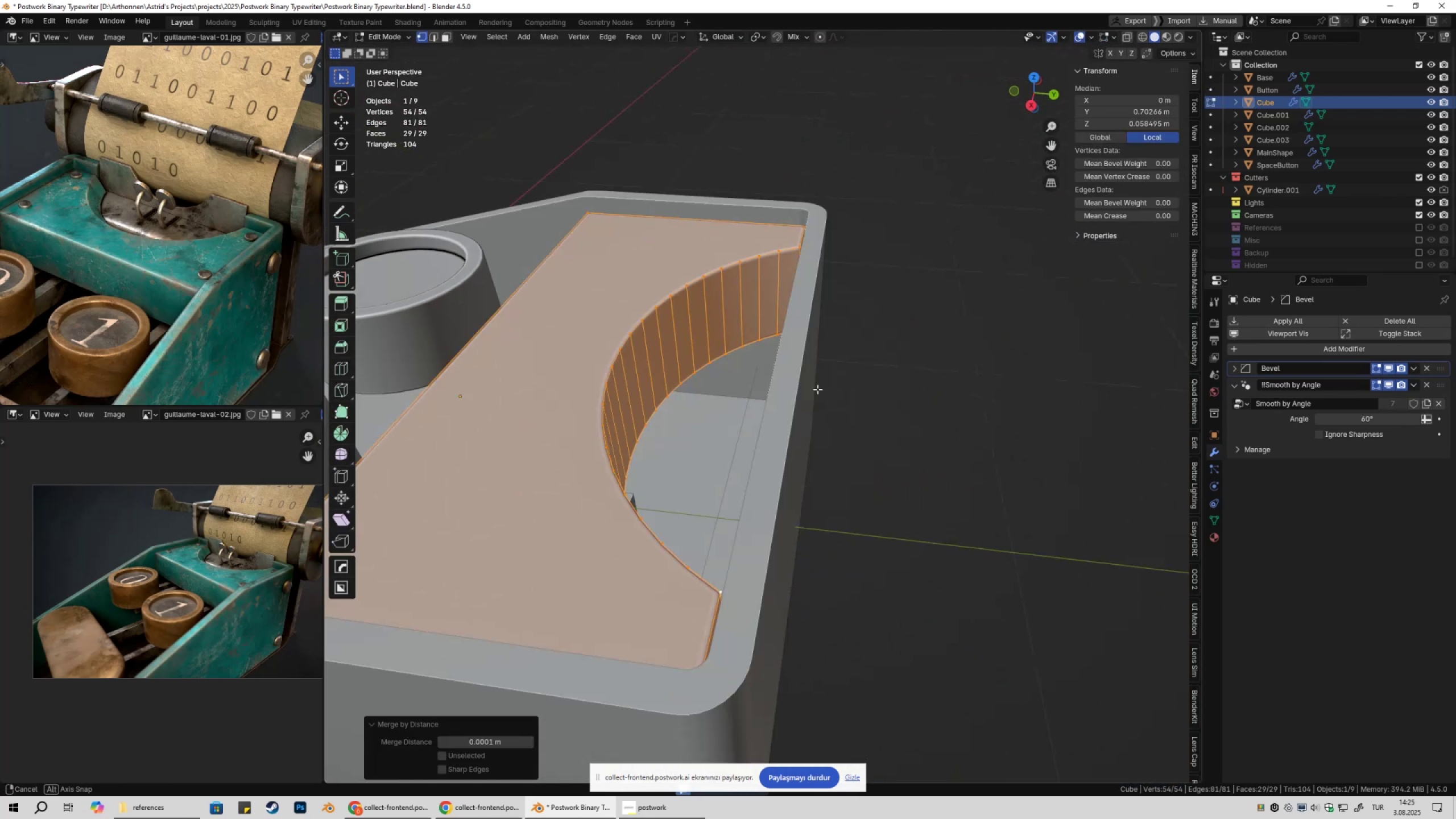 
key(Tab)
 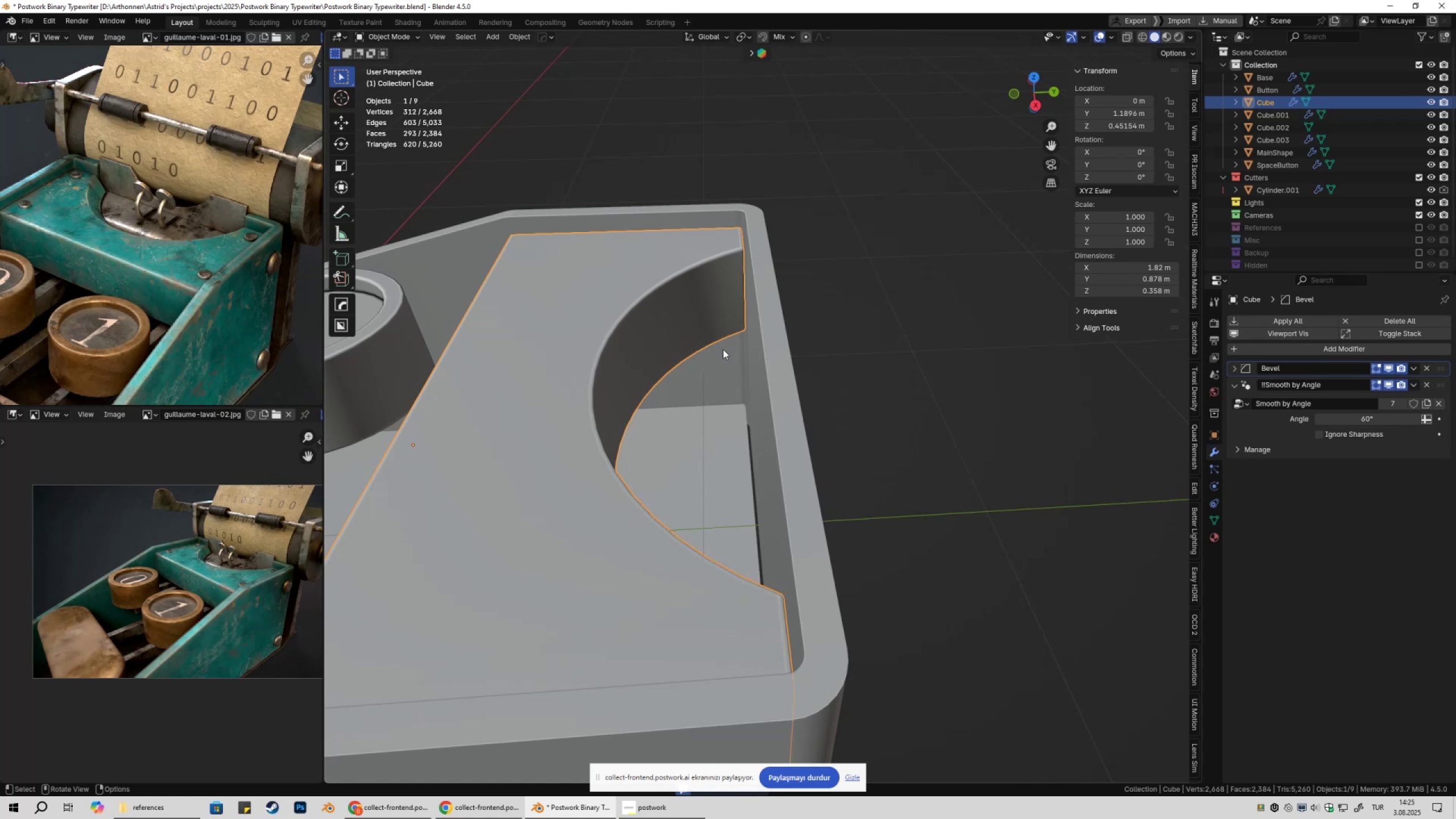 
key(Tab)
 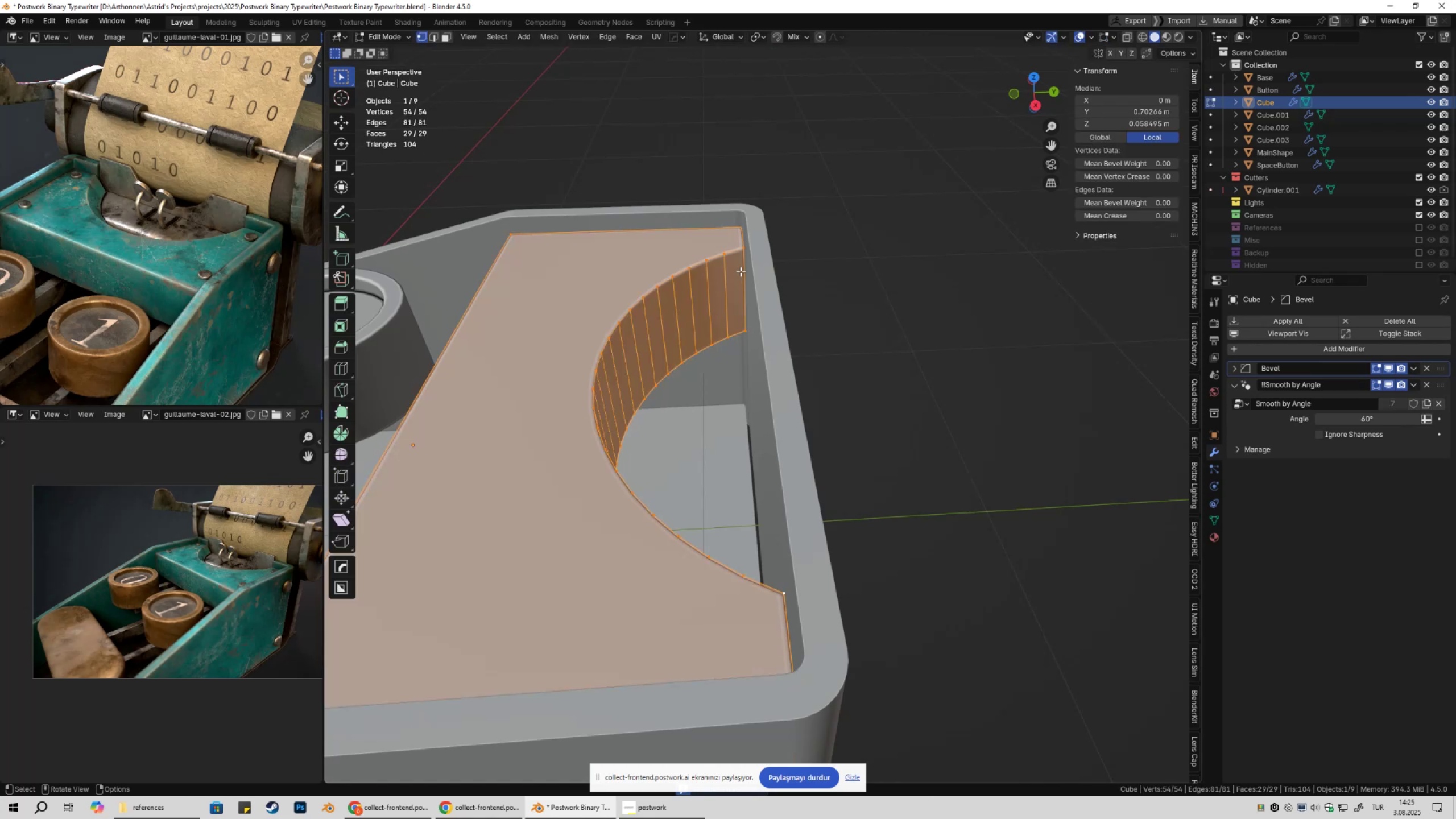 
key(2)
 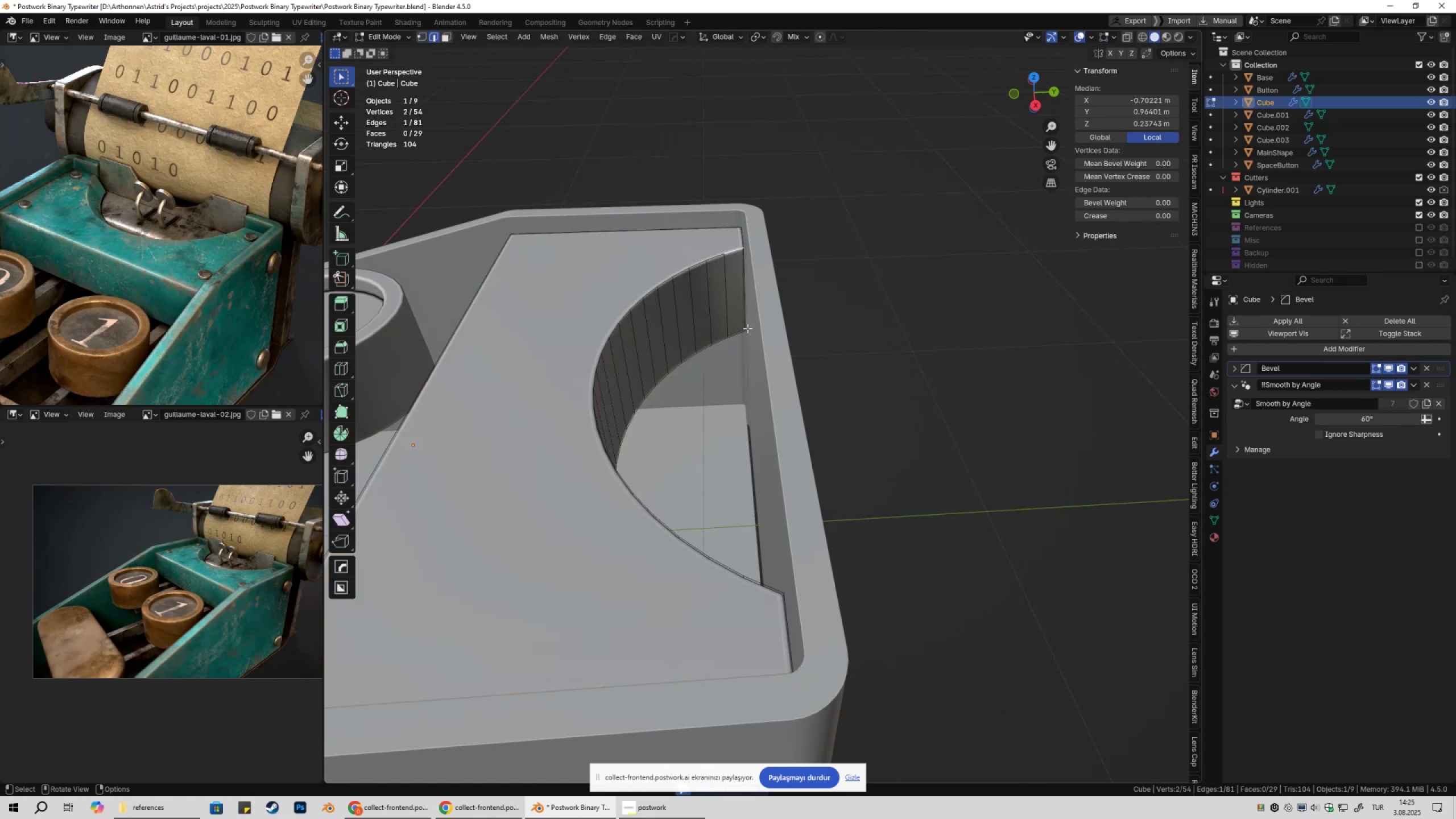 
key(Shift+ShiftLeft)
 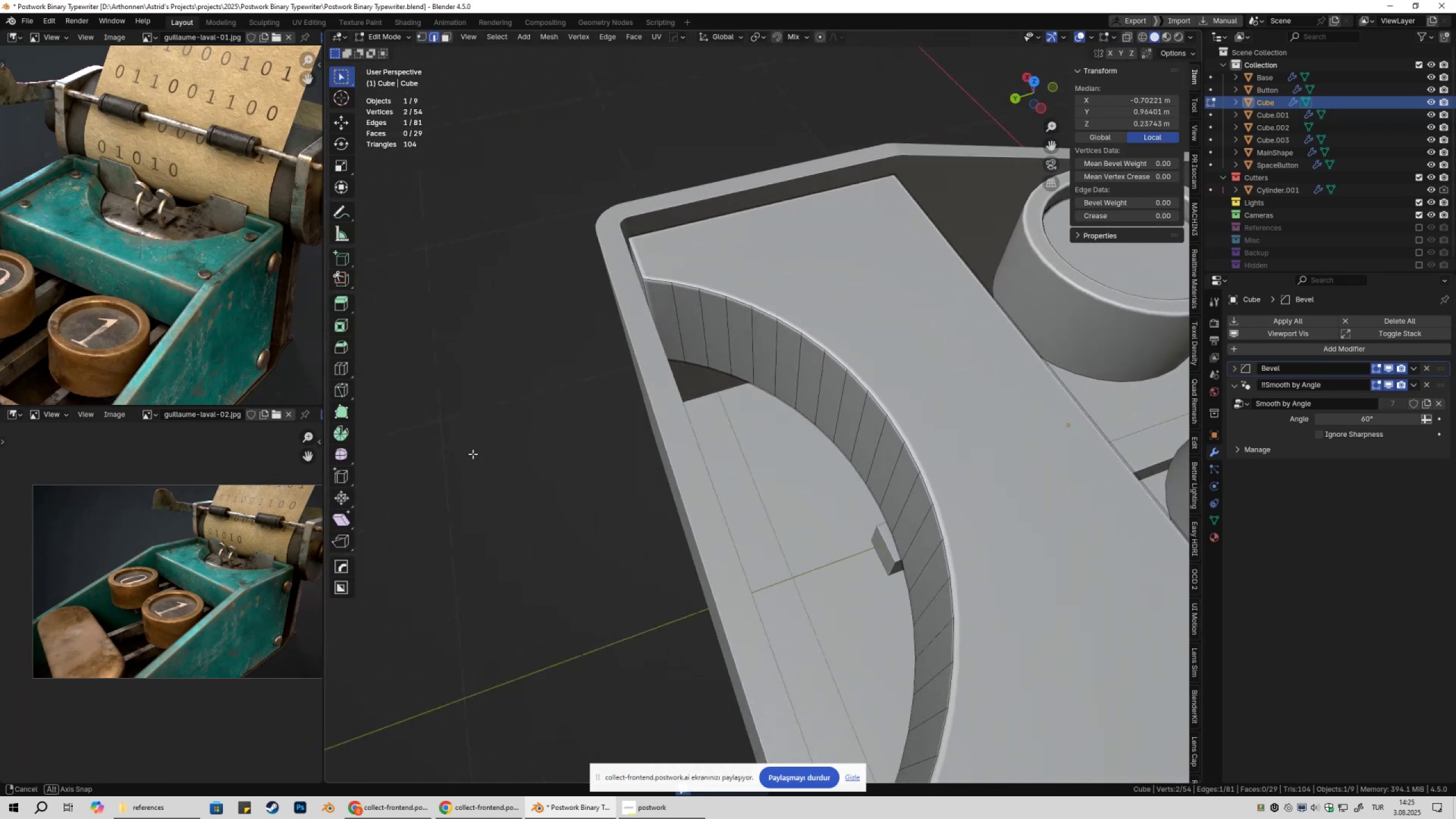 
hold_key(key=ControlLeft, duration=0.62)
left_click([695, 275])
 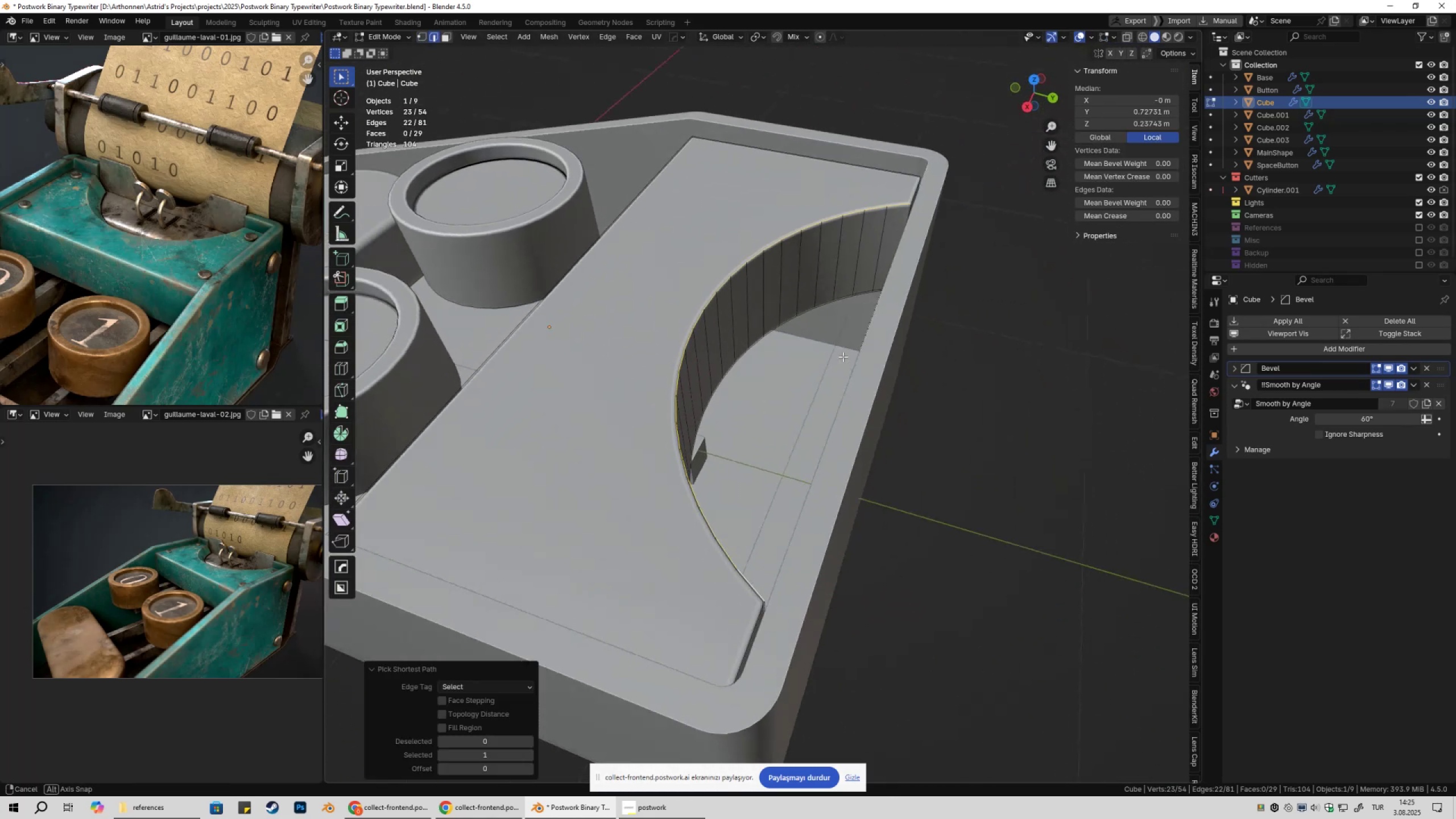 
key(Shift+ShiftLeft)
 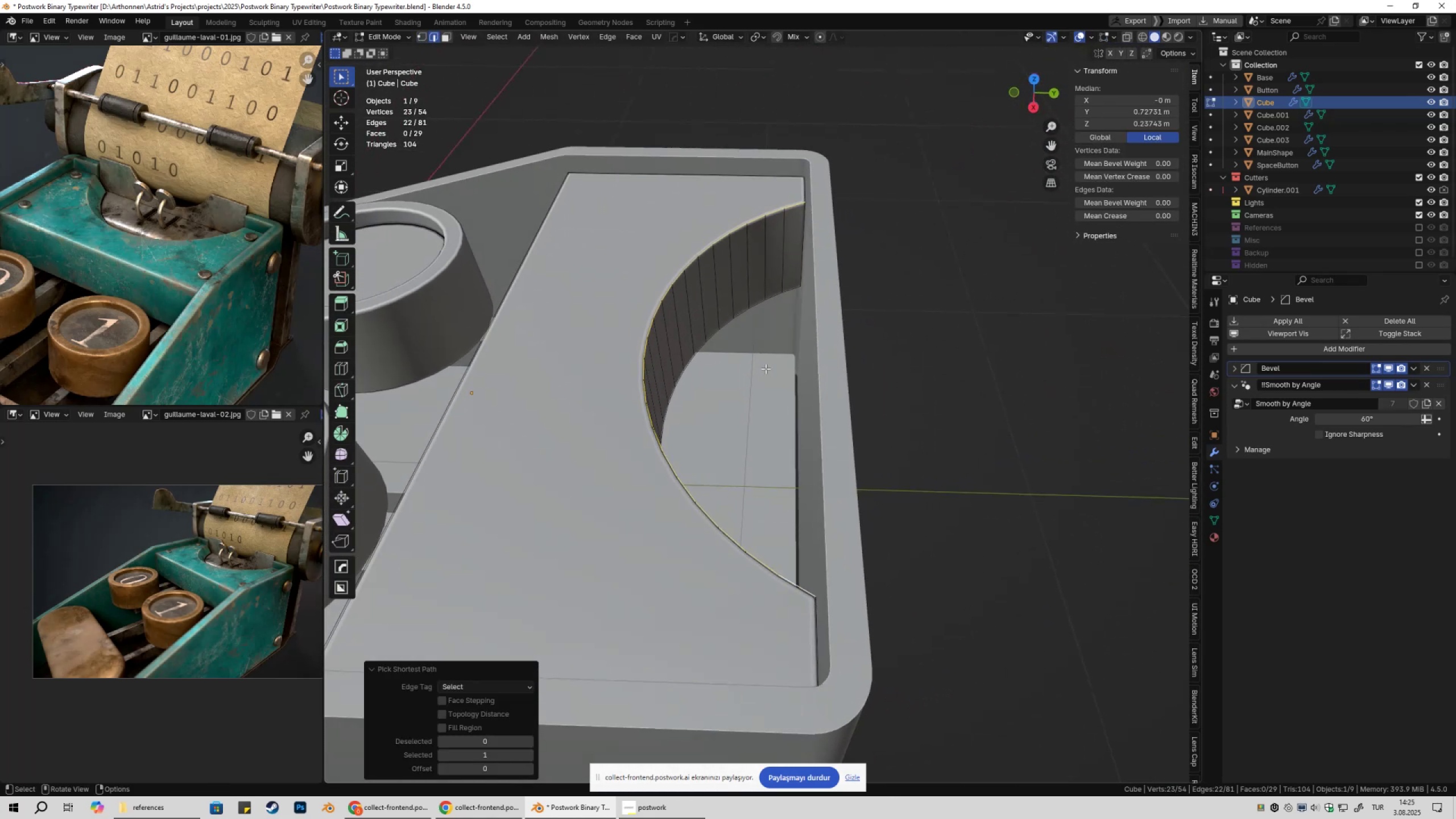 
right_click([792, 369])
 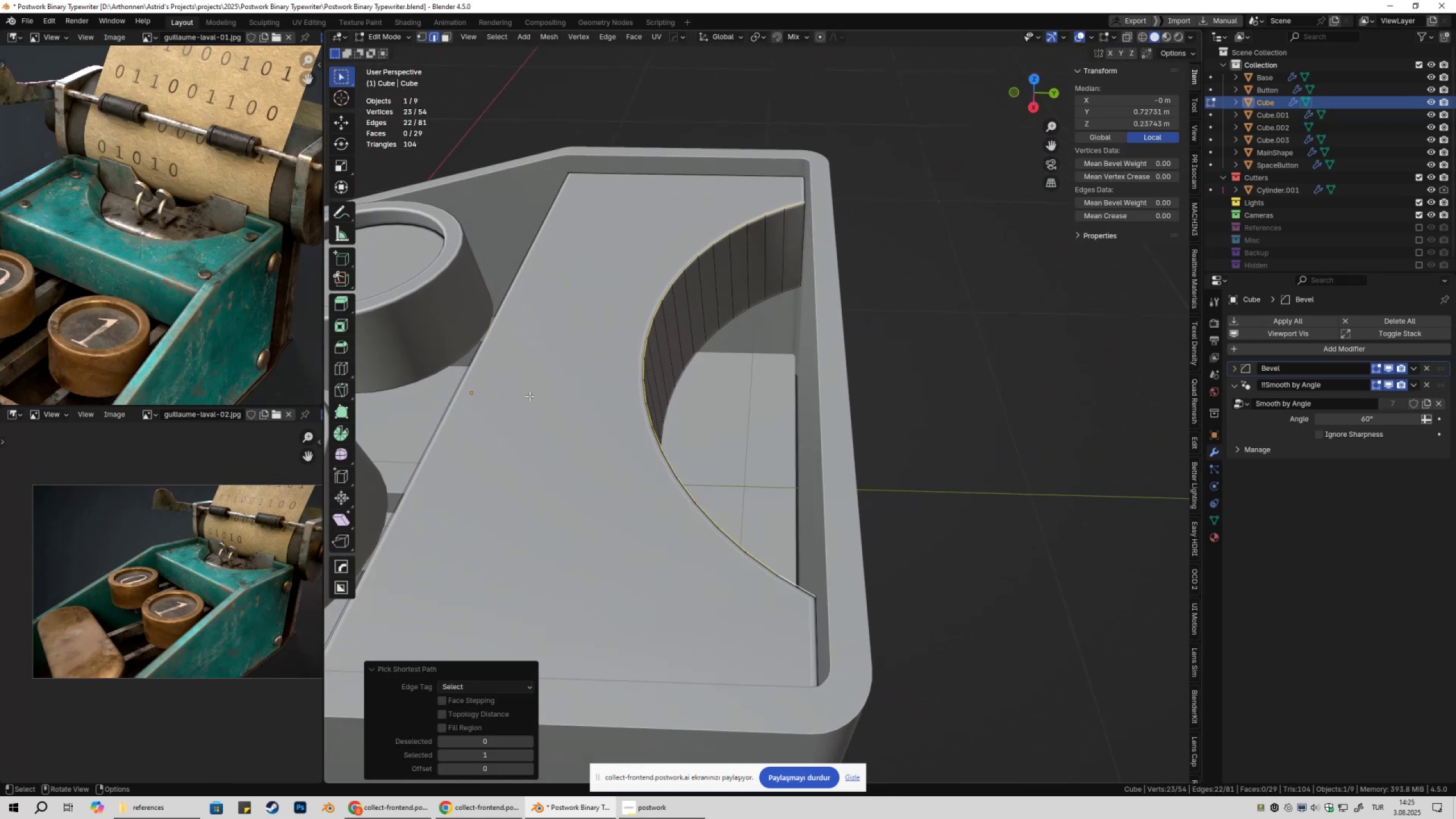 
key(2)
 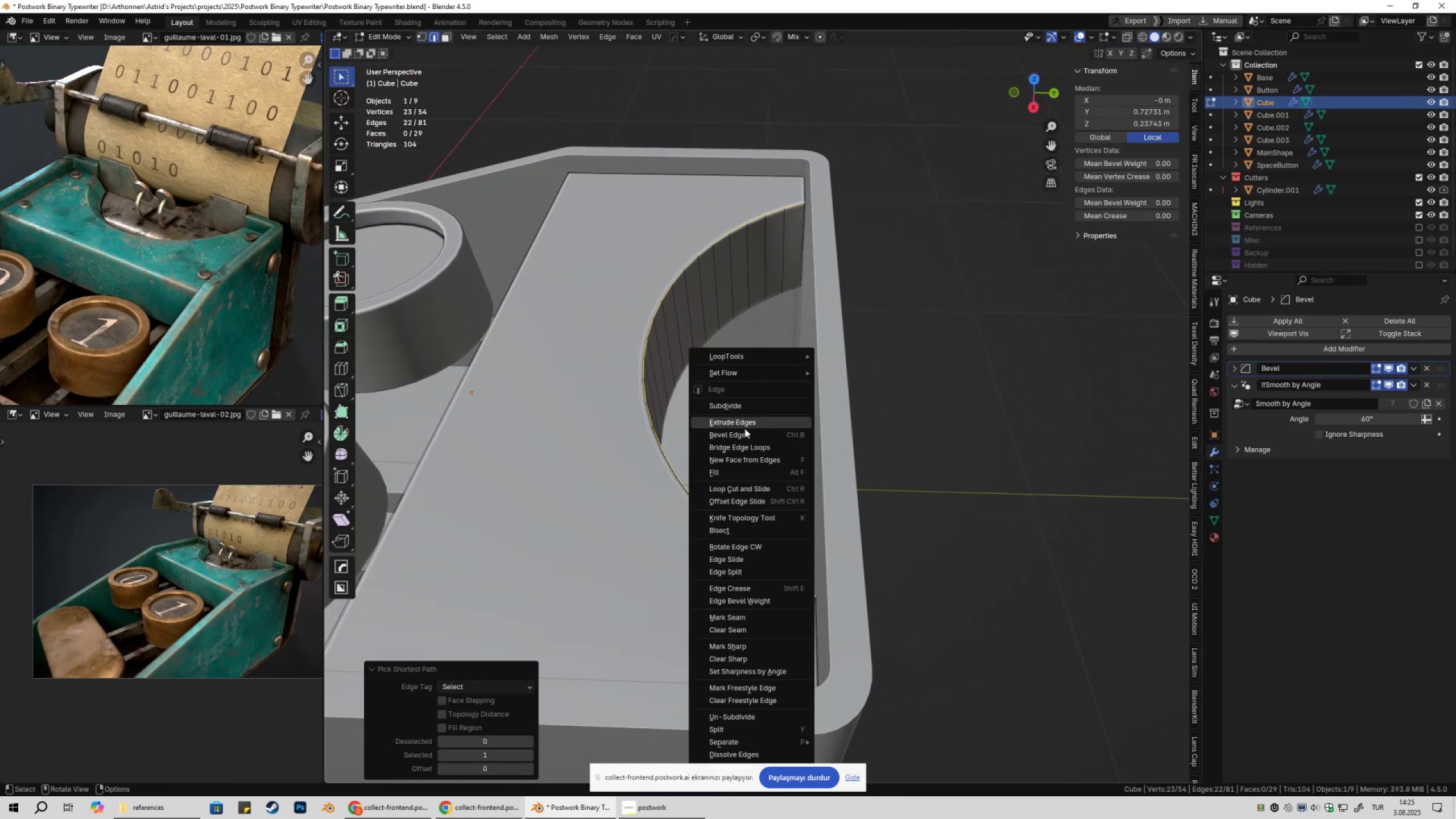 
left_click([742, 433])
 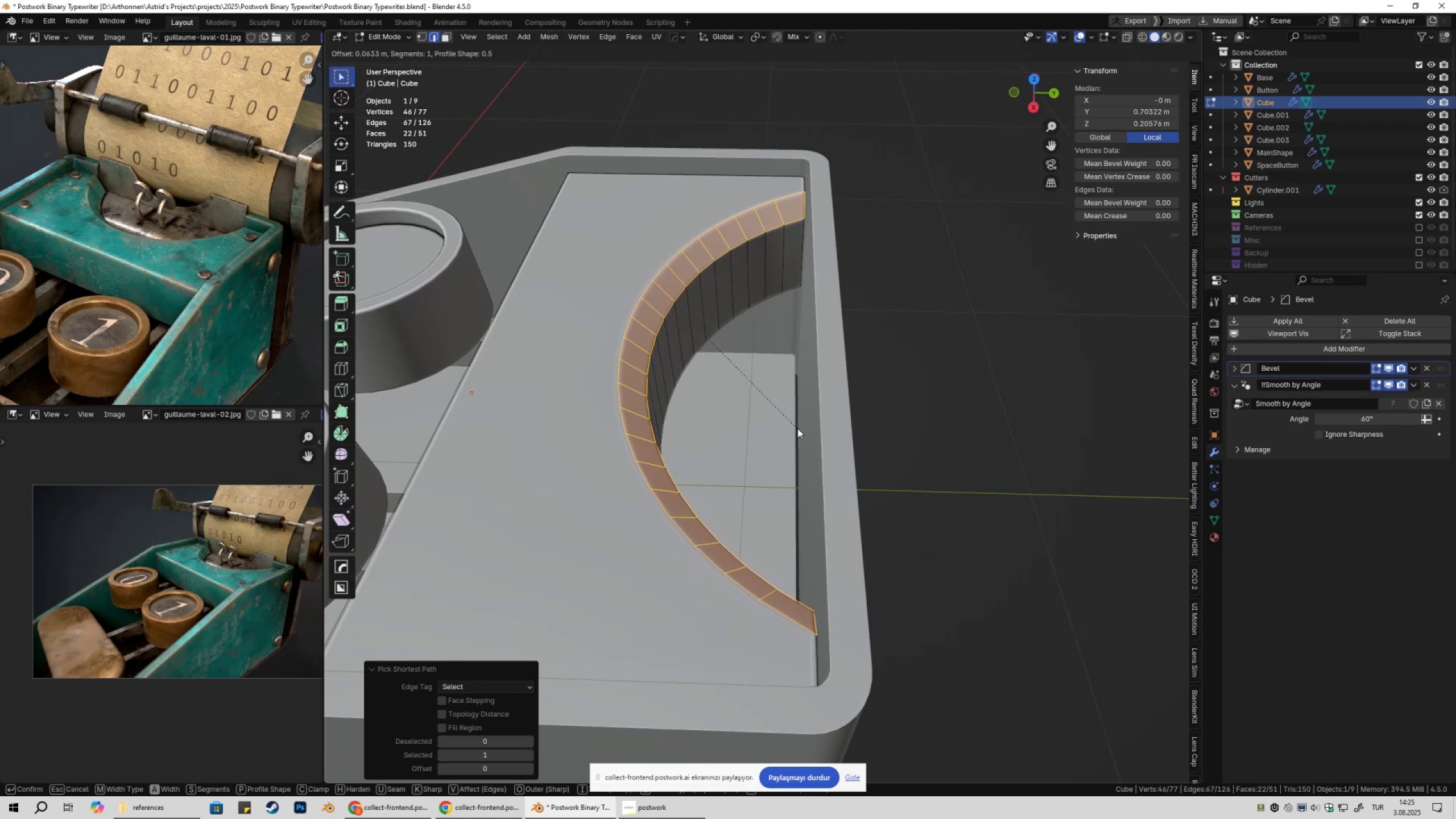 
wait(14.14)
 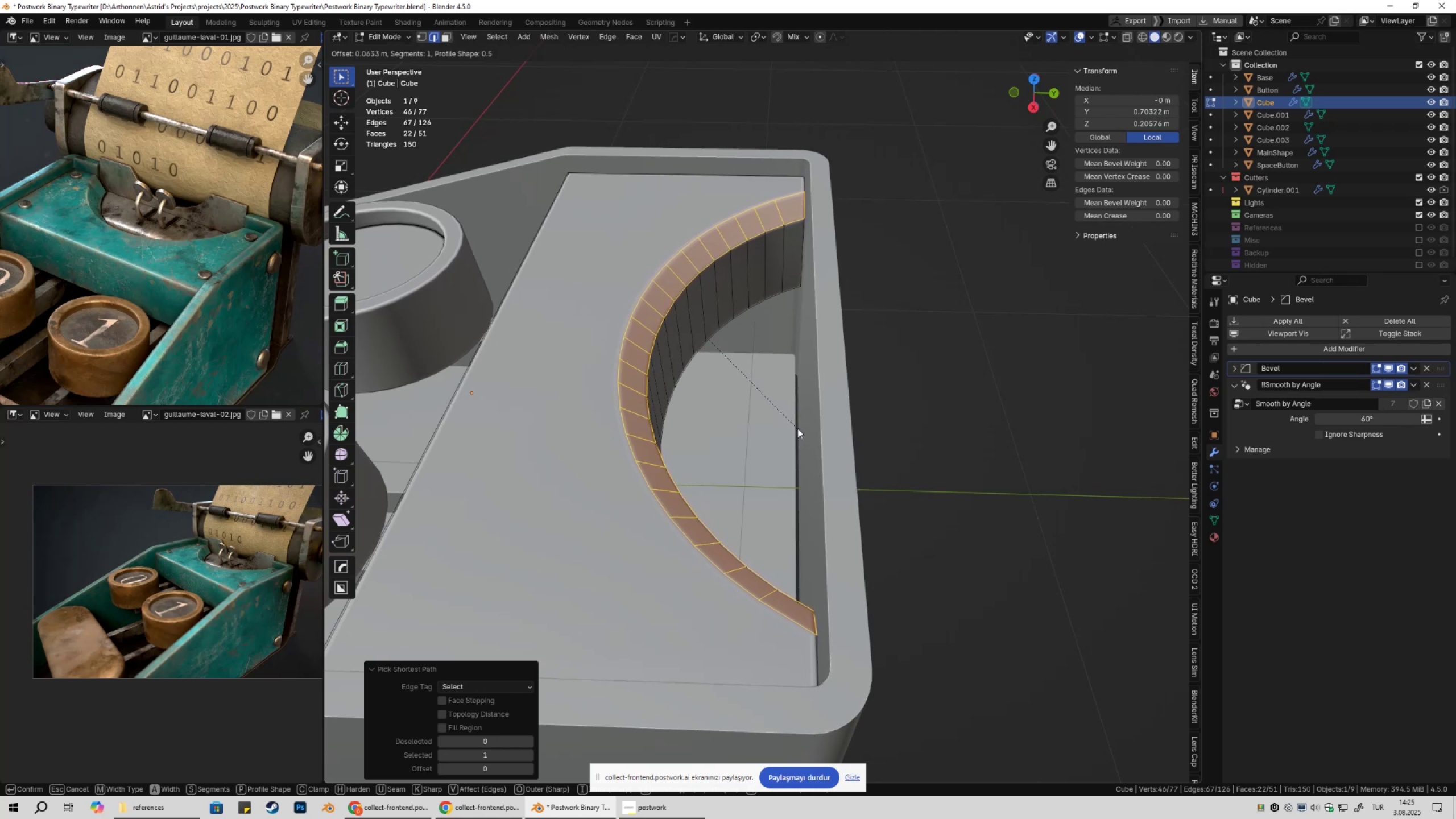 
left_click([800, 428])
 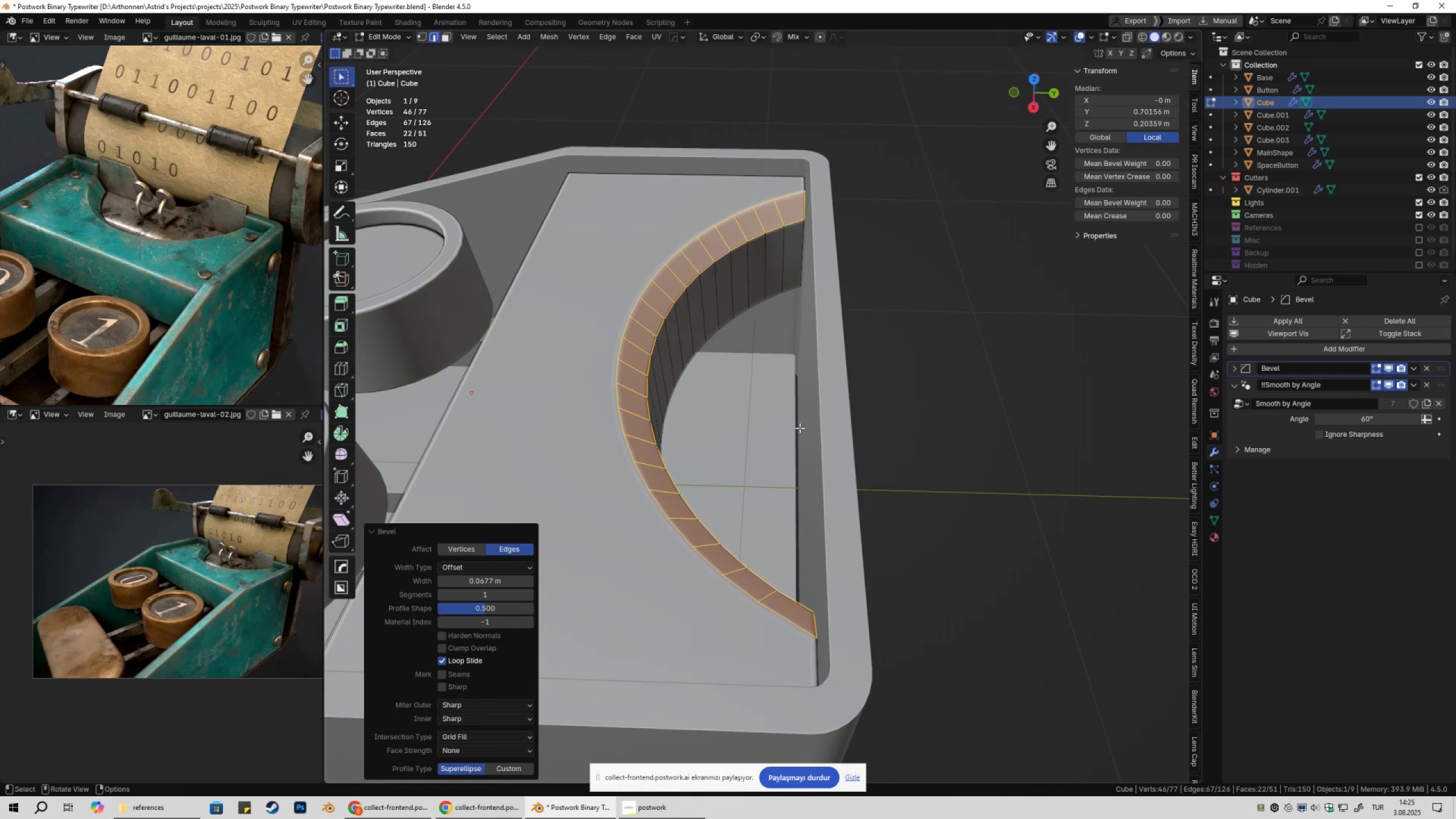 
scroll: coordinate [797, 435], scroll_direction: down, amount: 4.0
 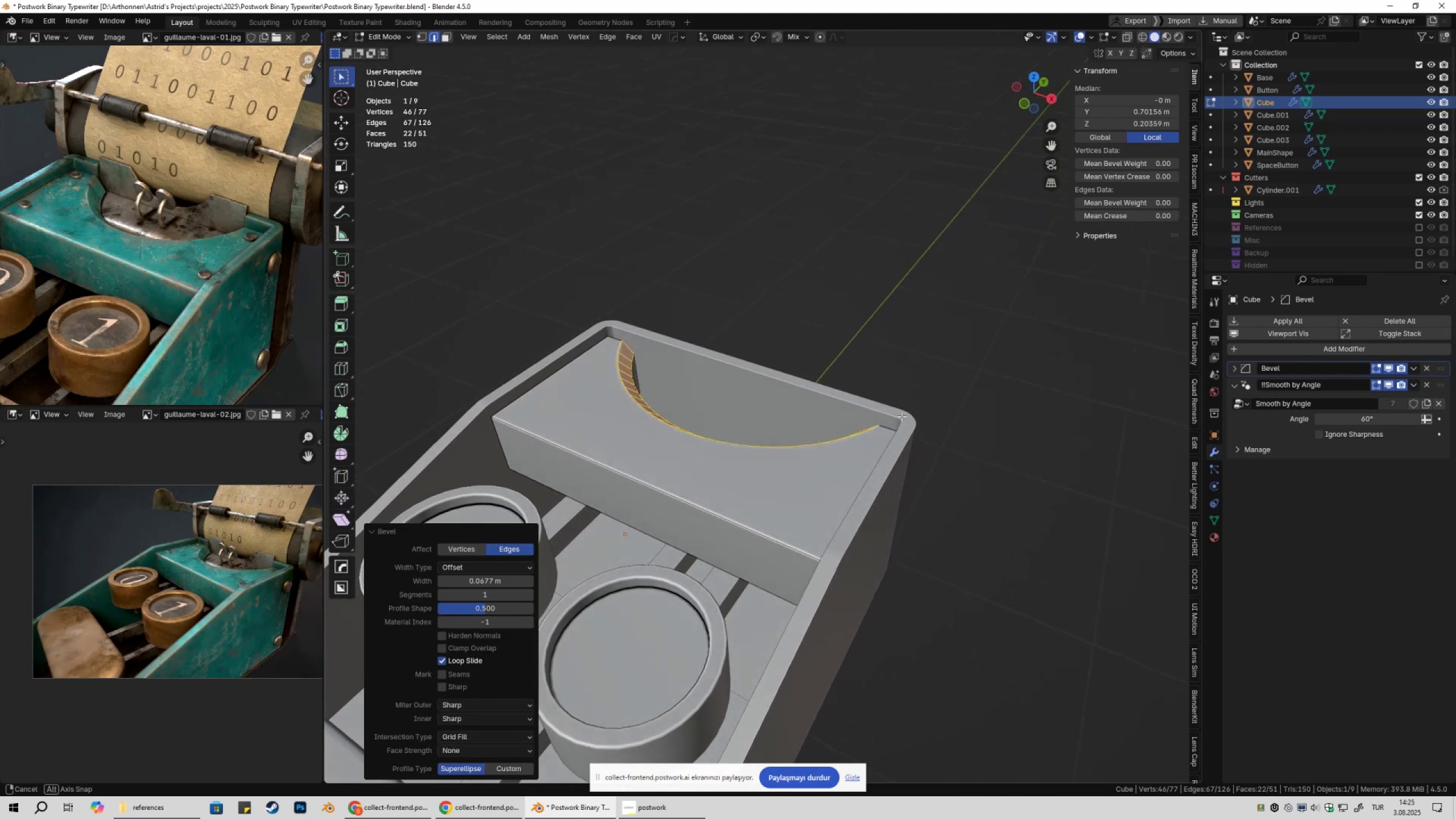 
key(Tab)
 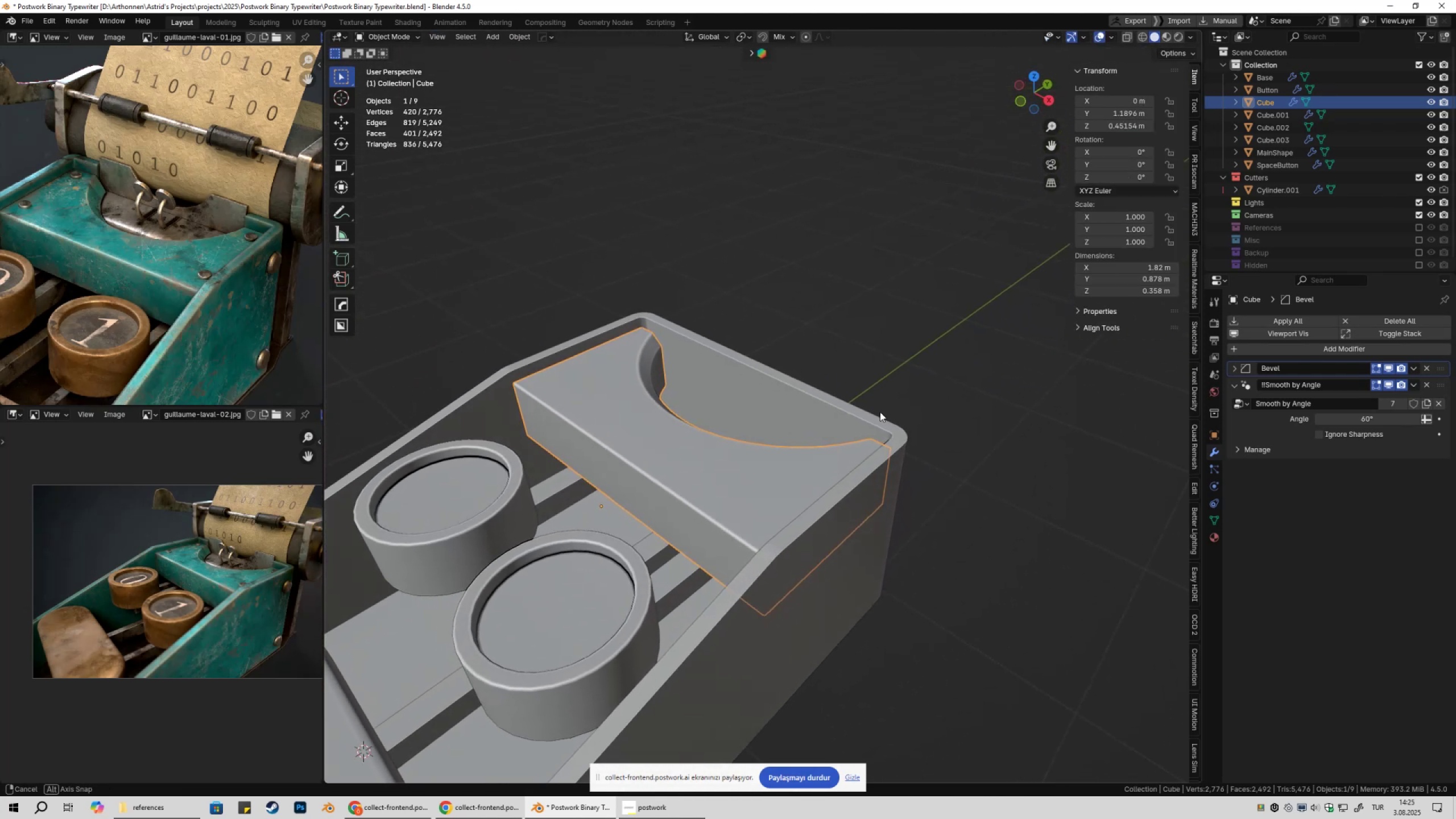 
key(Control+Z)
 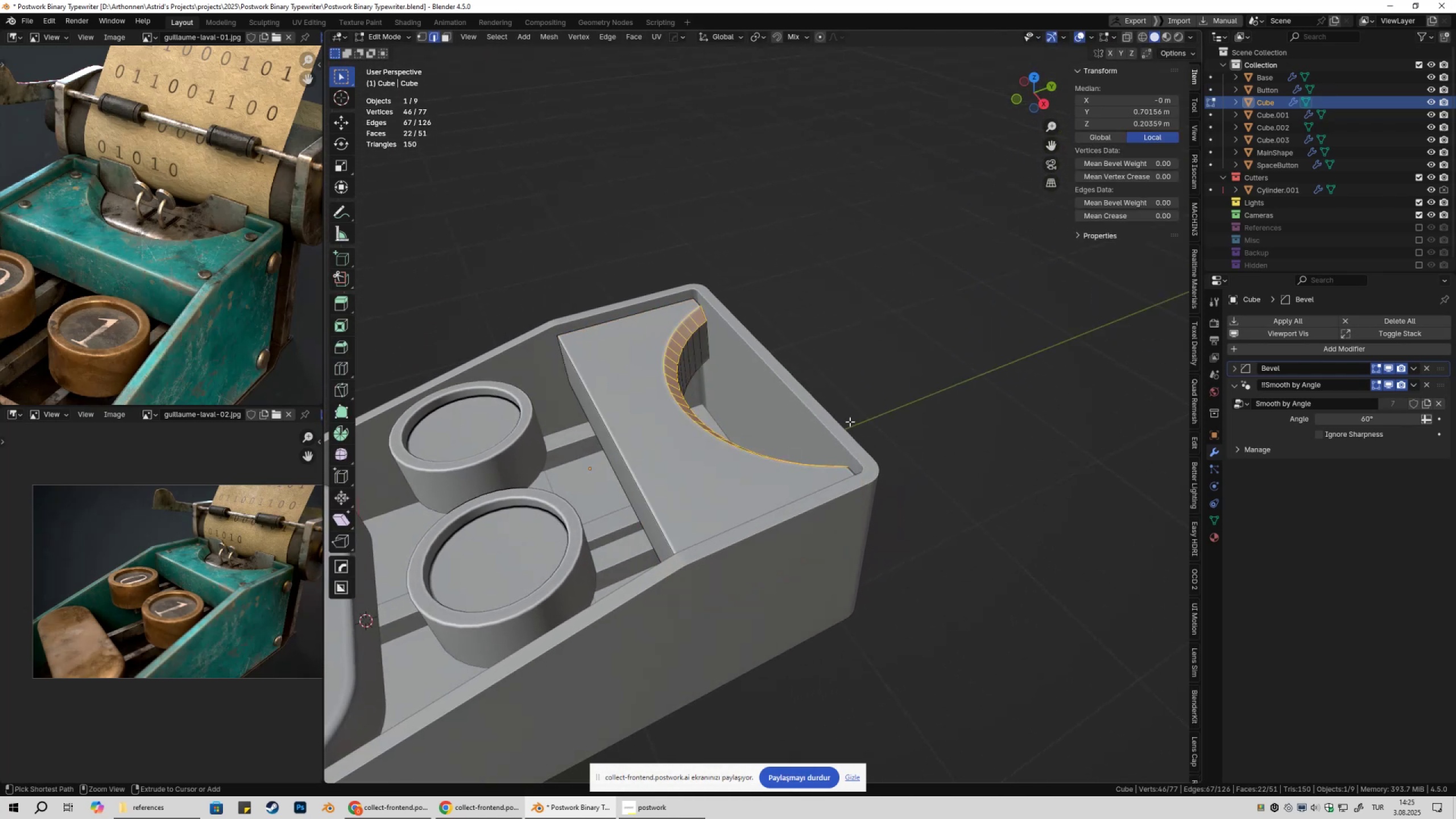 
key(Control+Z)
 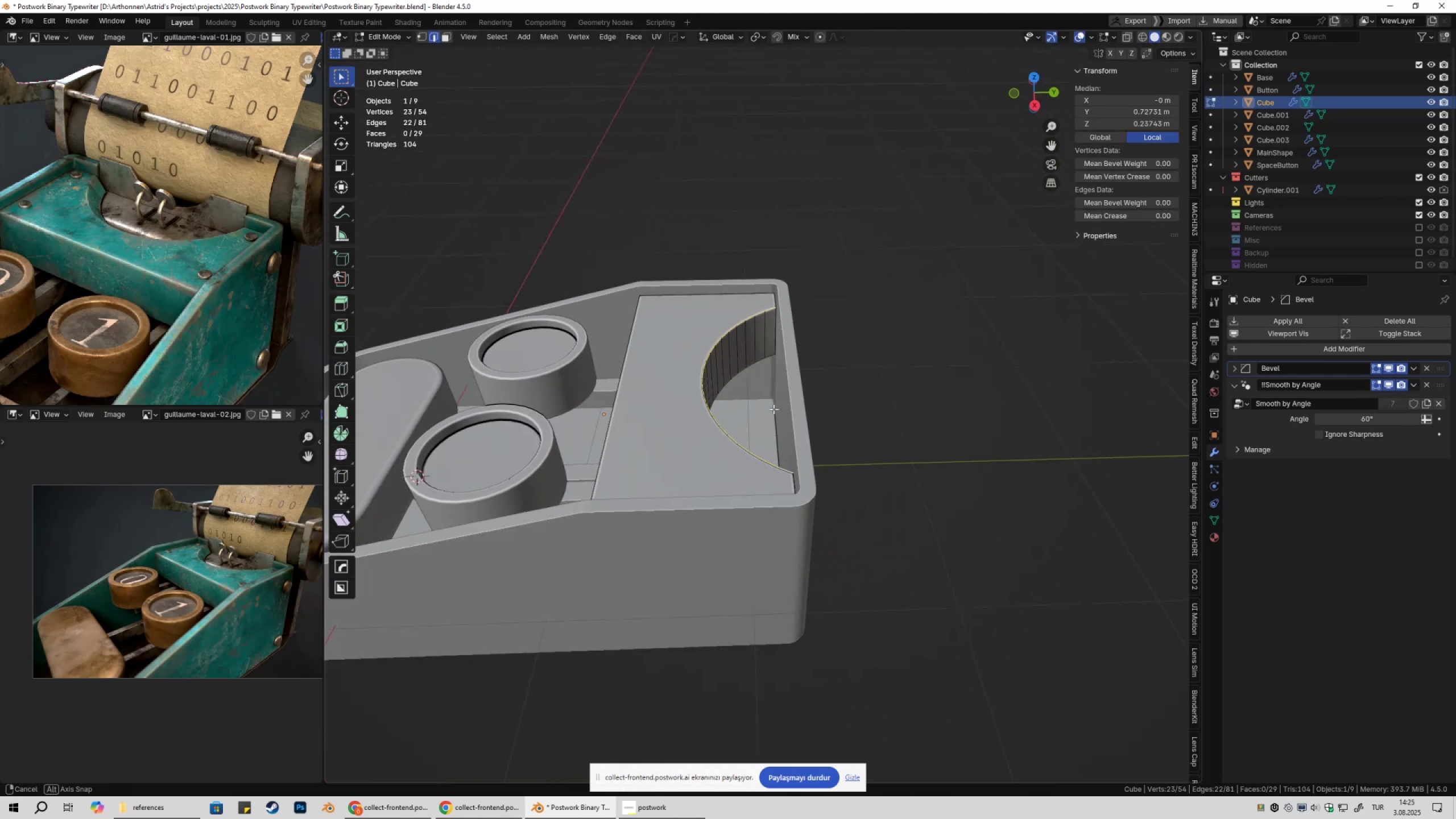 
scroll: coordinate [1037, 438], scroll_direction: up, amount: 2.0
 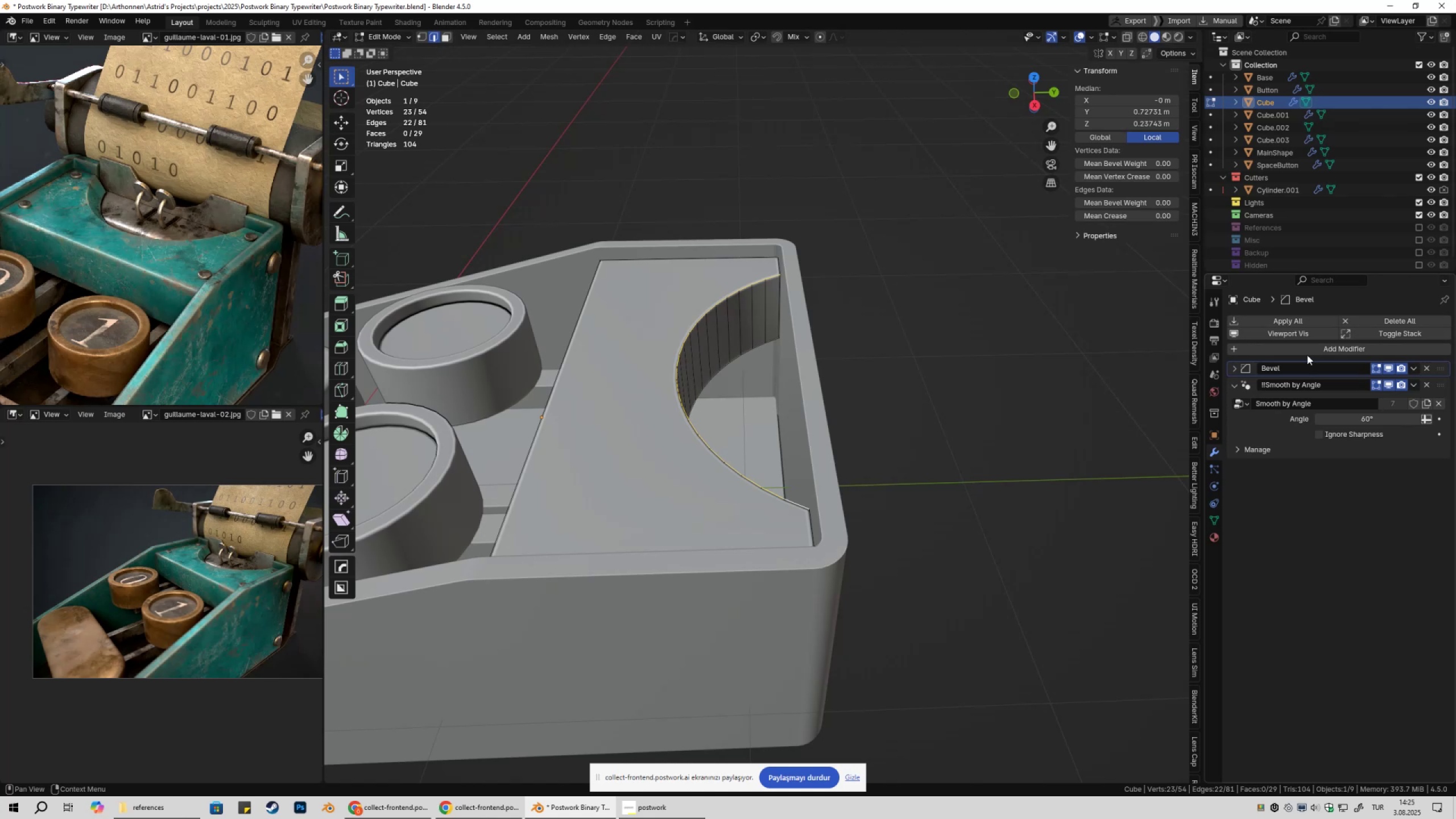 
left_click([1306, 352])
 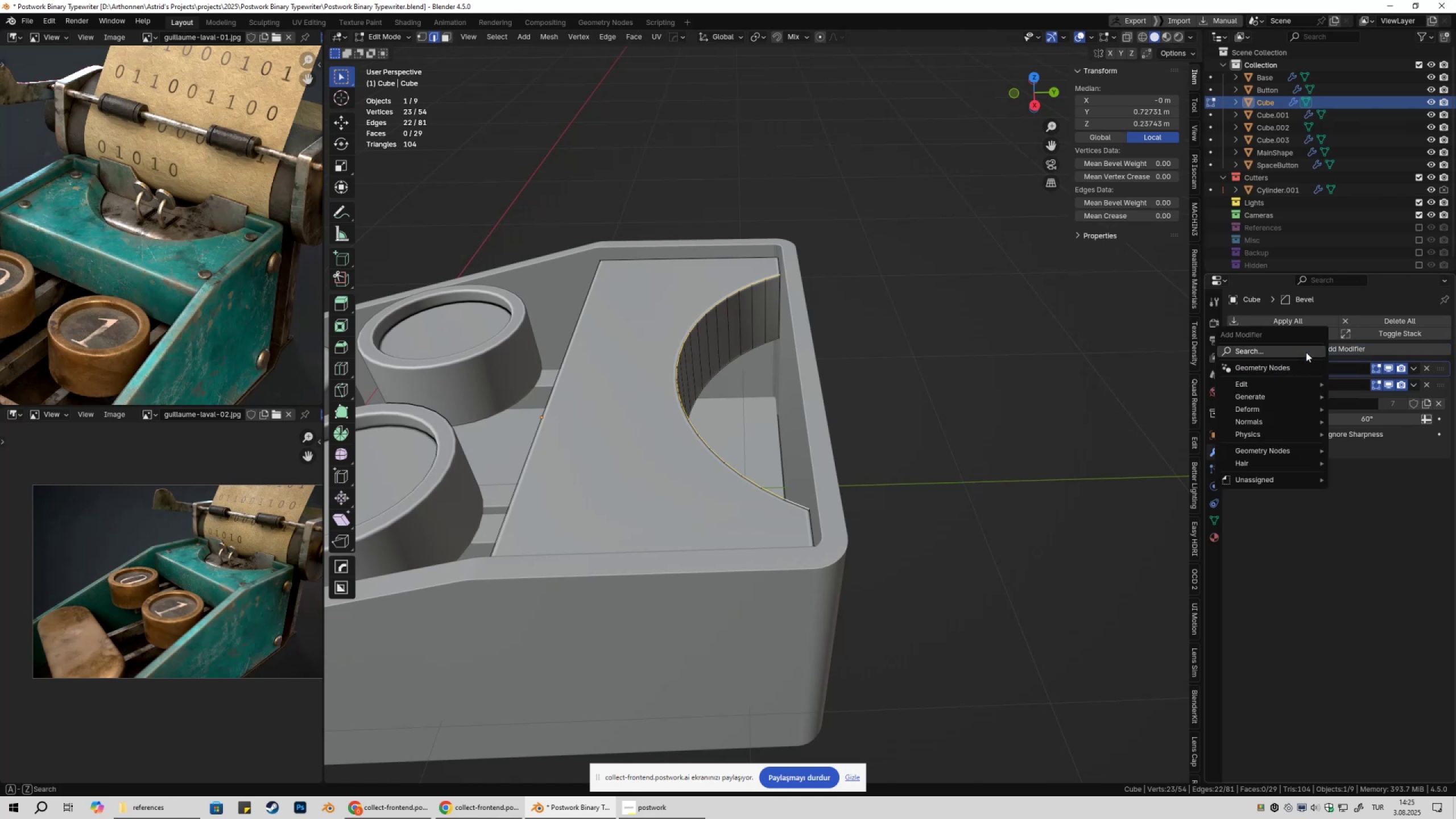 
type(beve)
 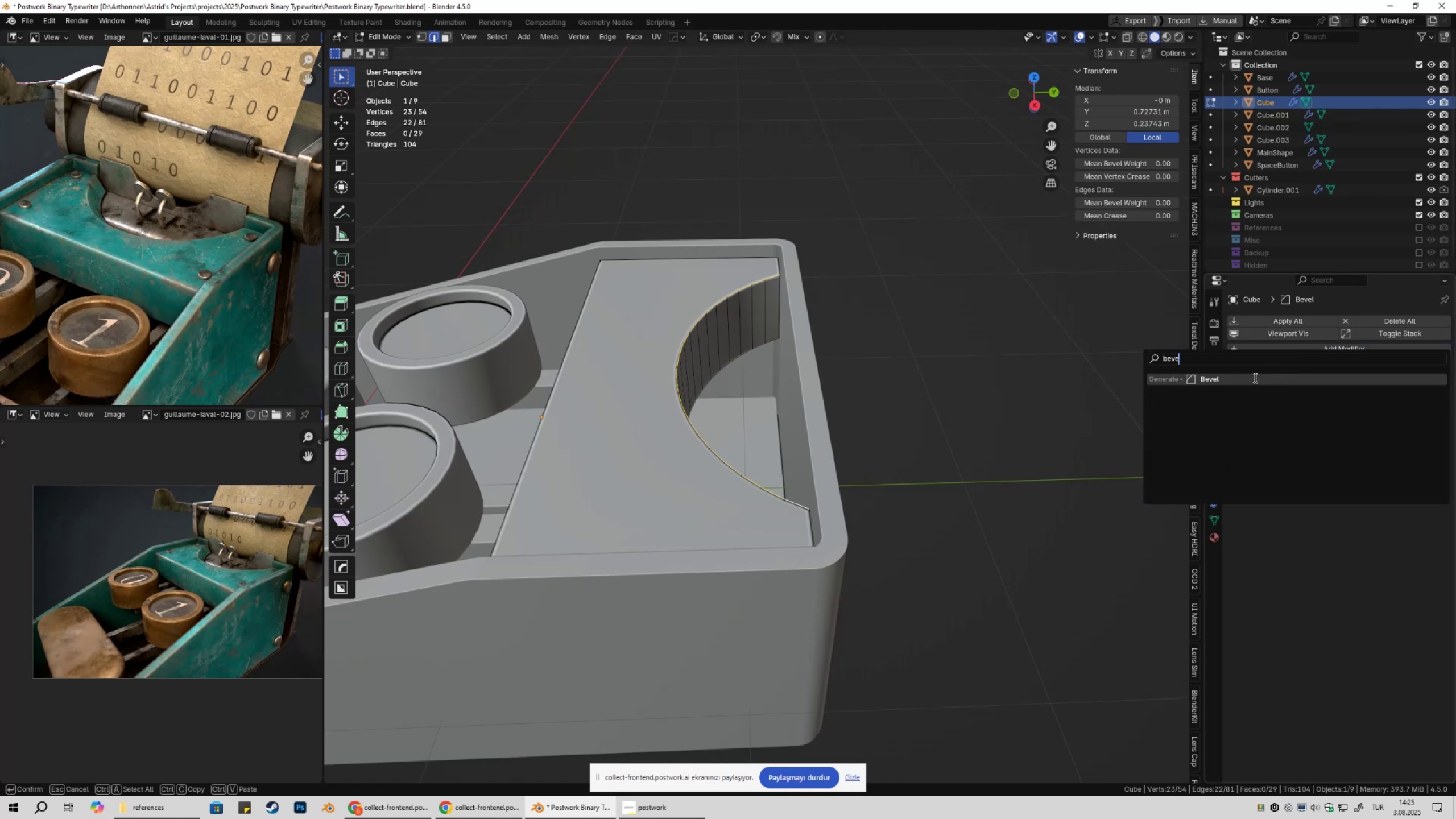 
left_click([1254, 378])
 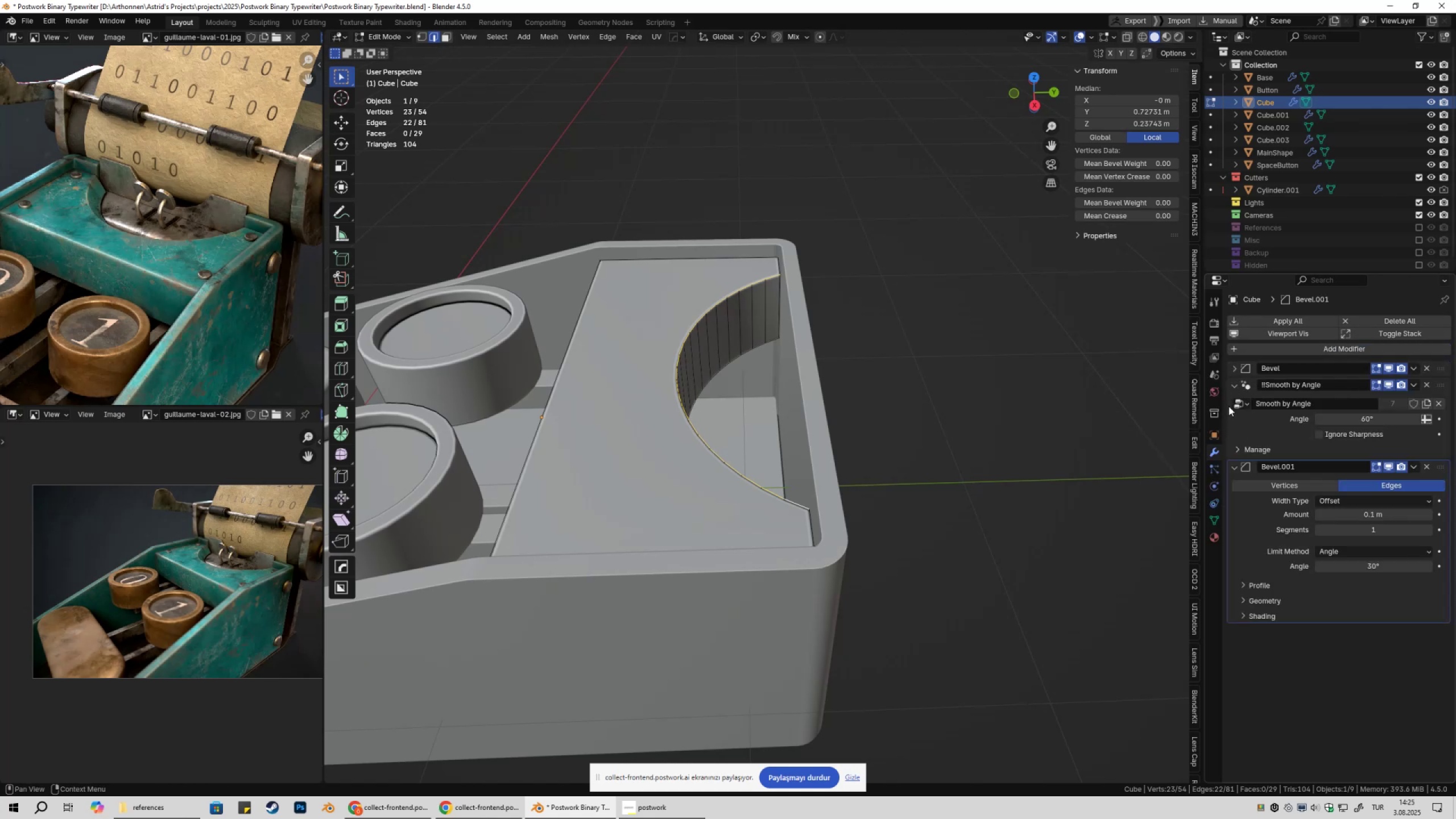 
left_click([1231, 390])
 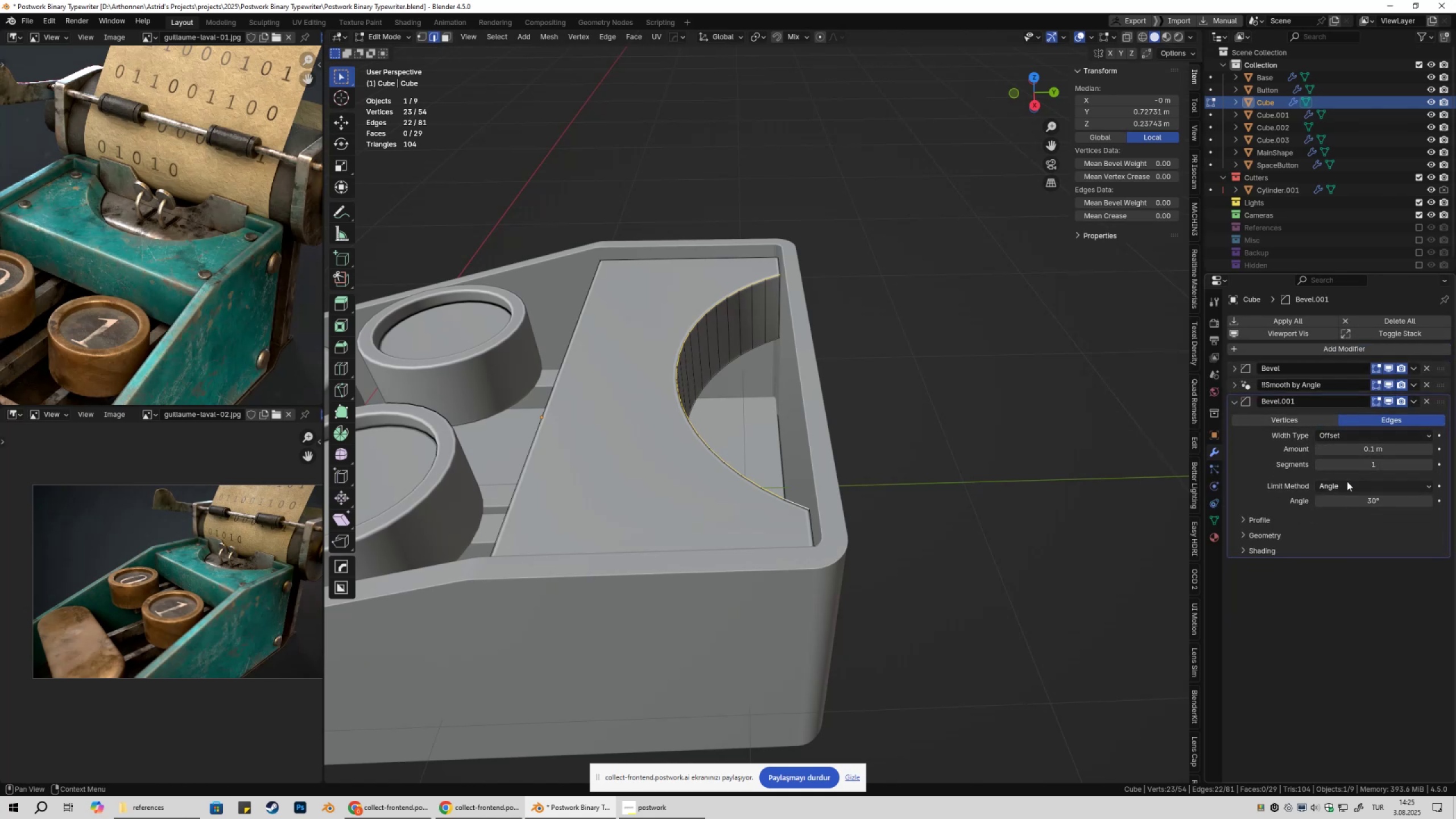 
double_click([1340, 525])
 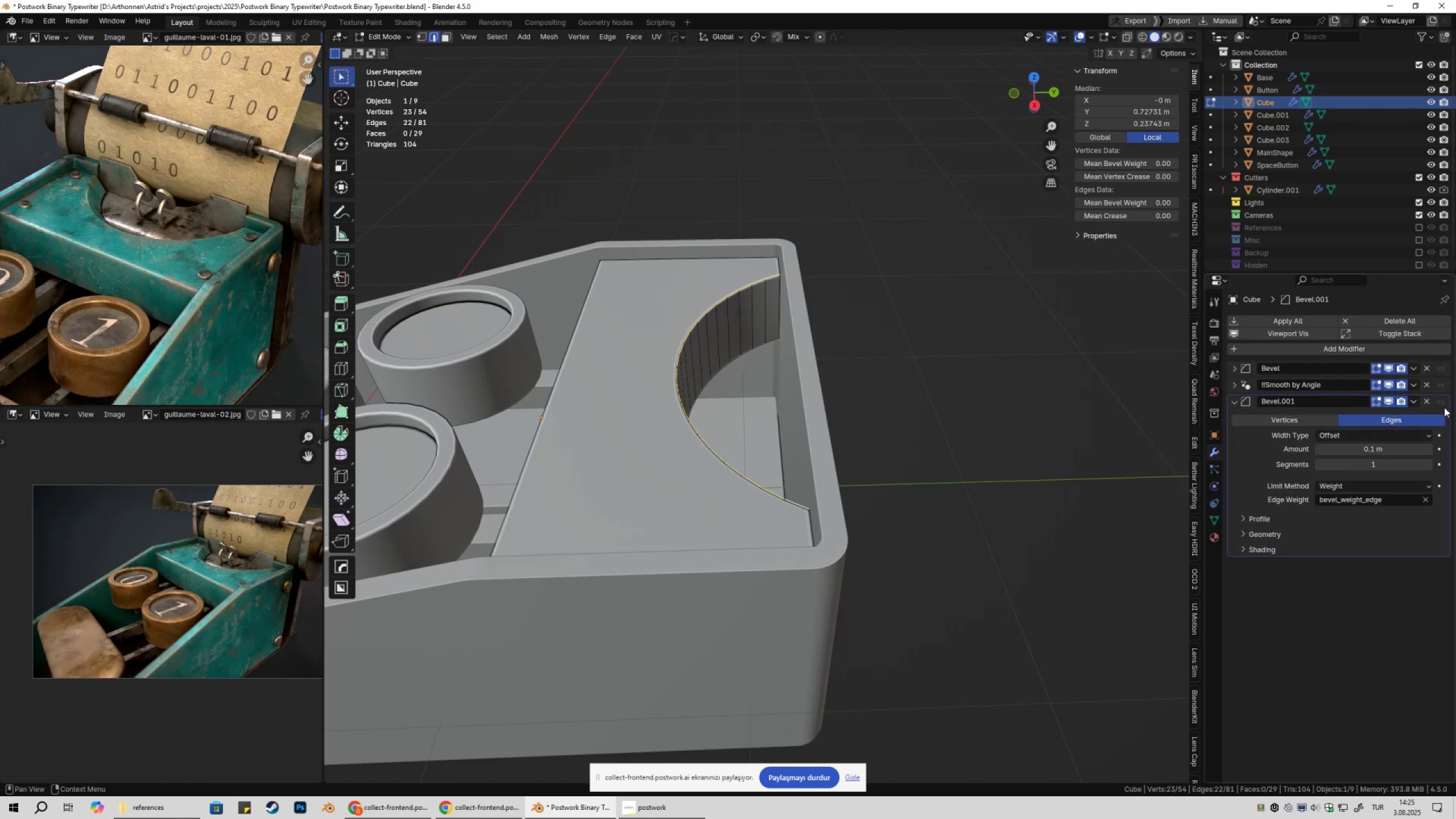 
left_click_drag(start_coordinate=[1438, 406], to_coordinate=[1437, 338])
 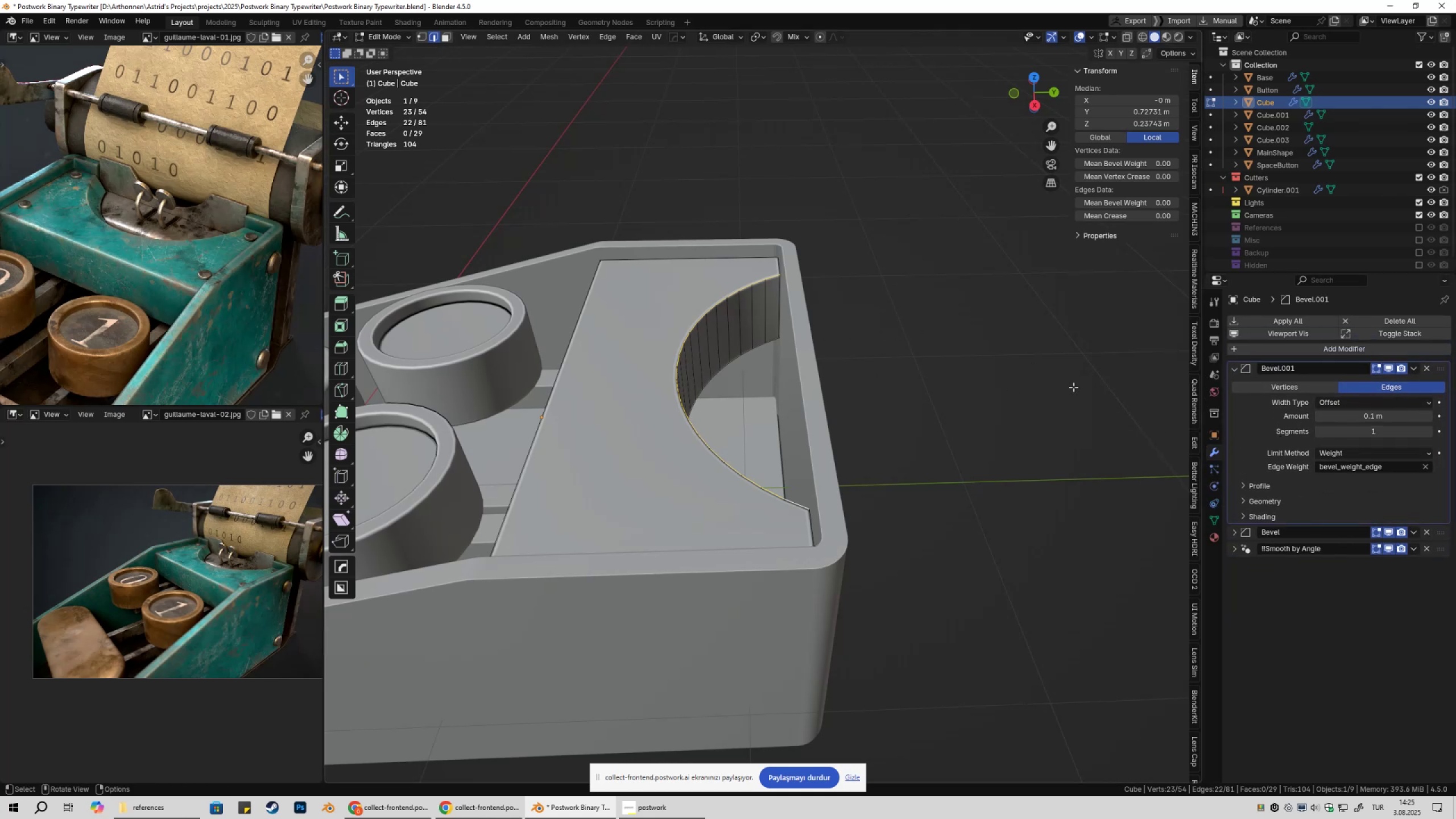 
left_click([829, 285])
 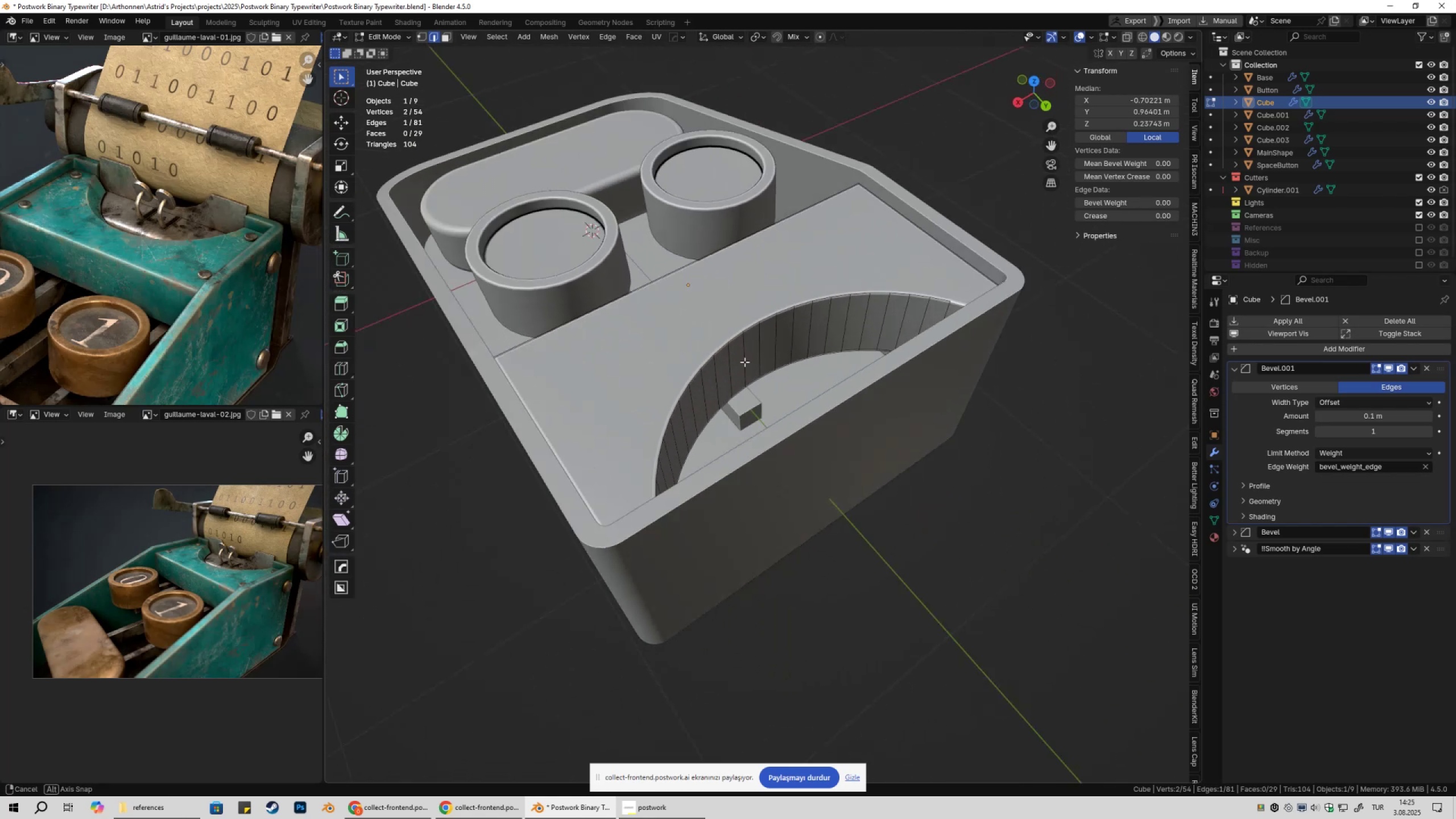 
scroll: coordinate [680, 405], scroll_direction: up, amount: 2.0
 